 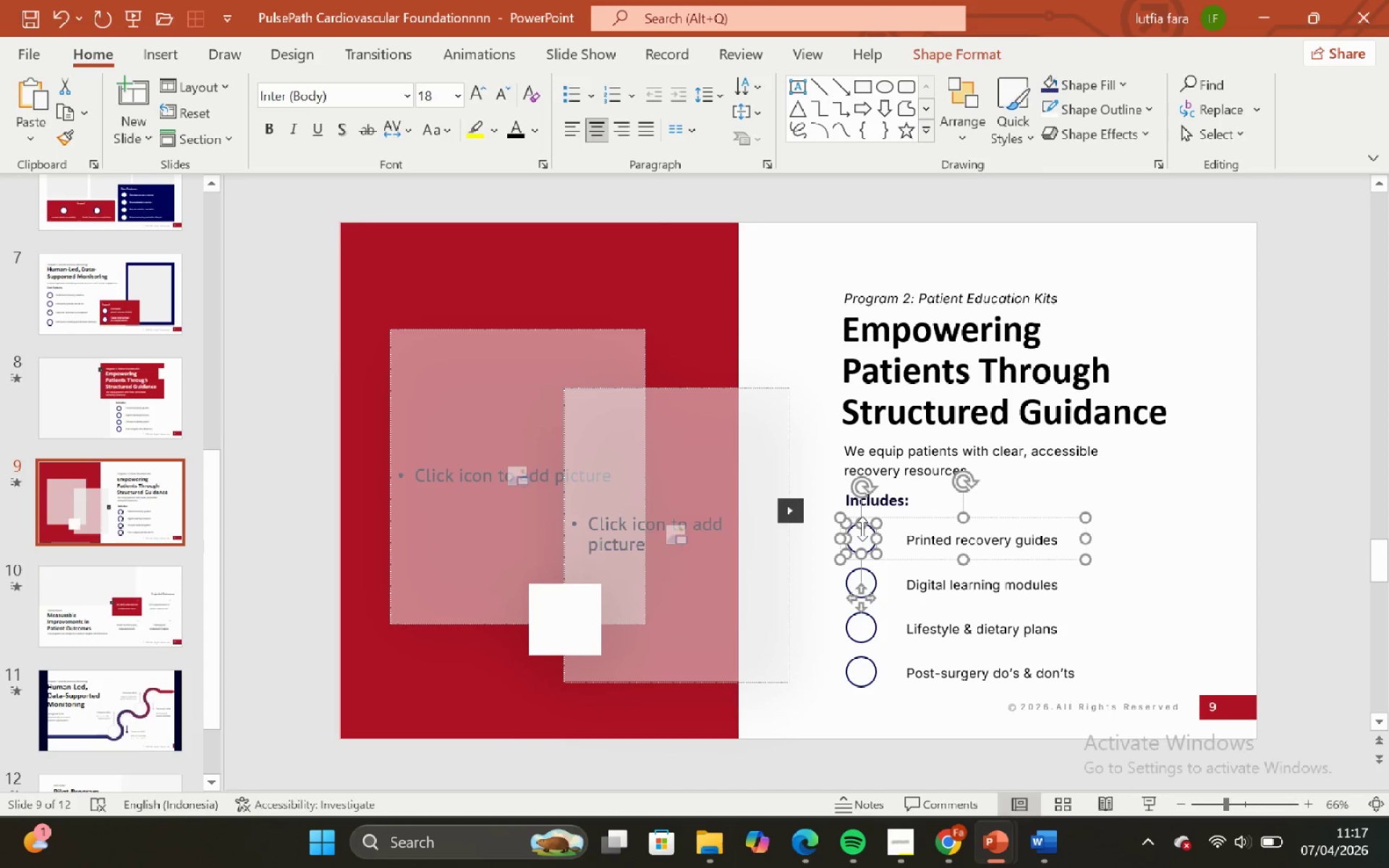 
key(Control+C)
 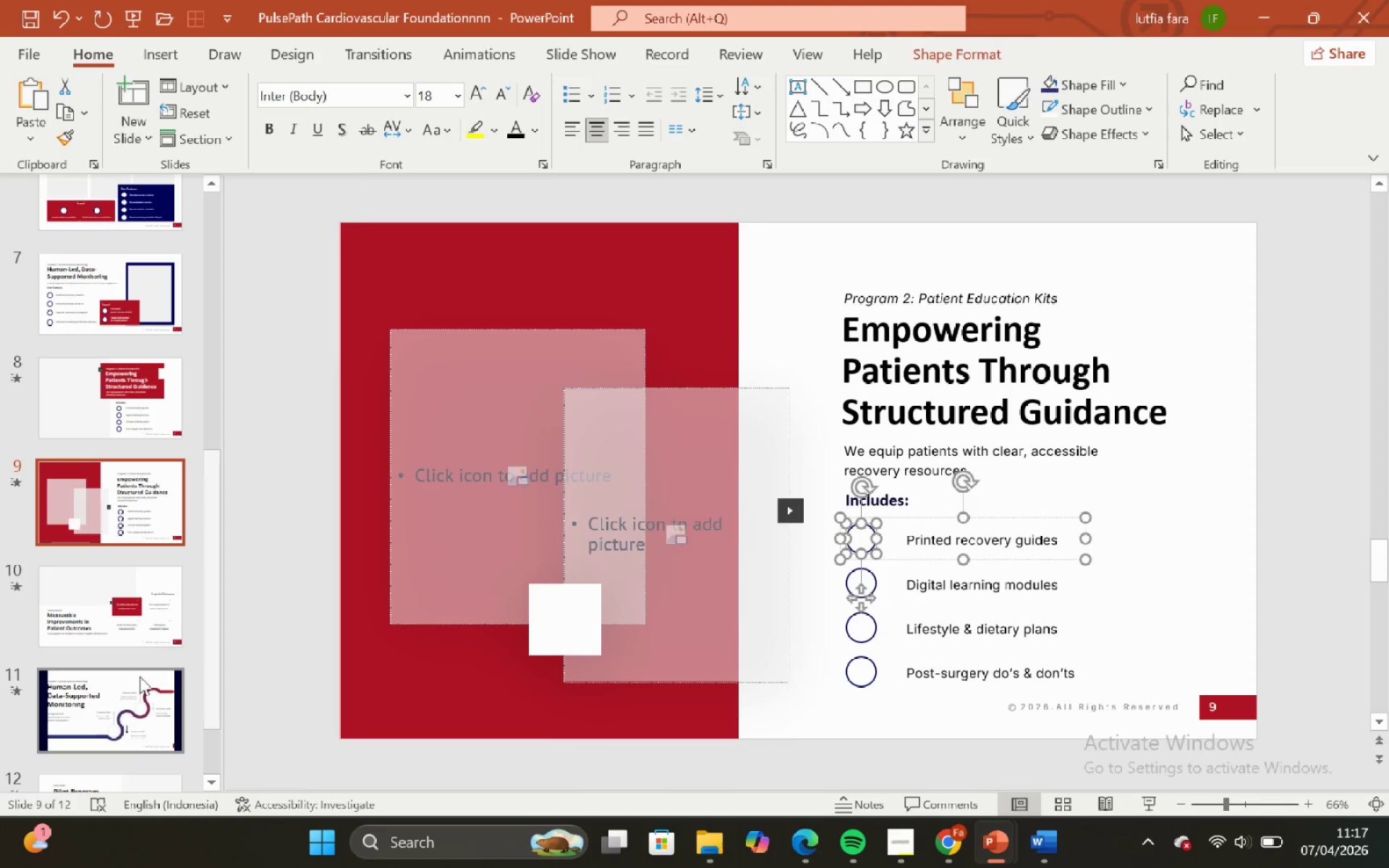 
scroll: coordinate [107, 718], scroll_direction: down, amount: 5.0
 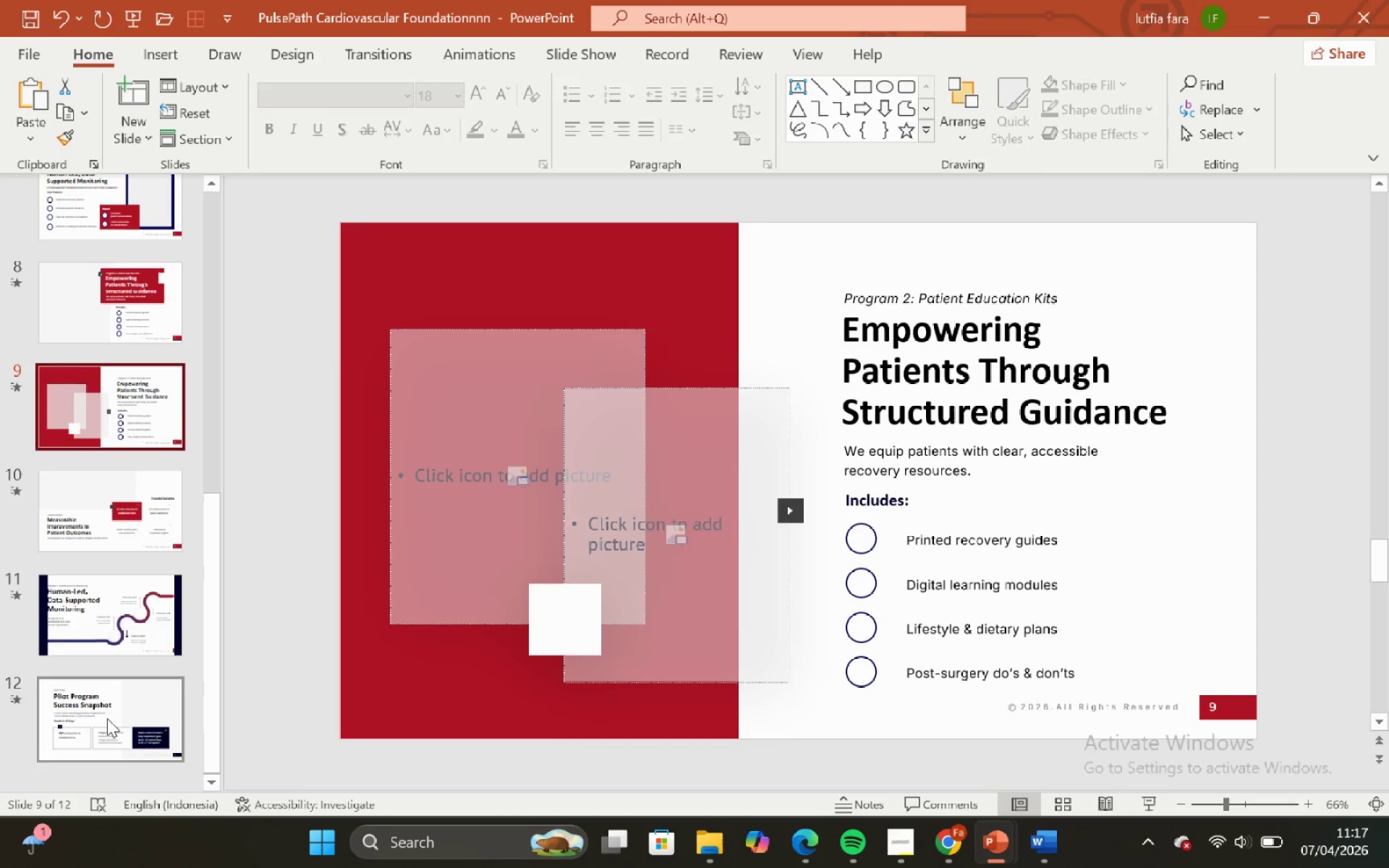 
left_click([107, 718])
 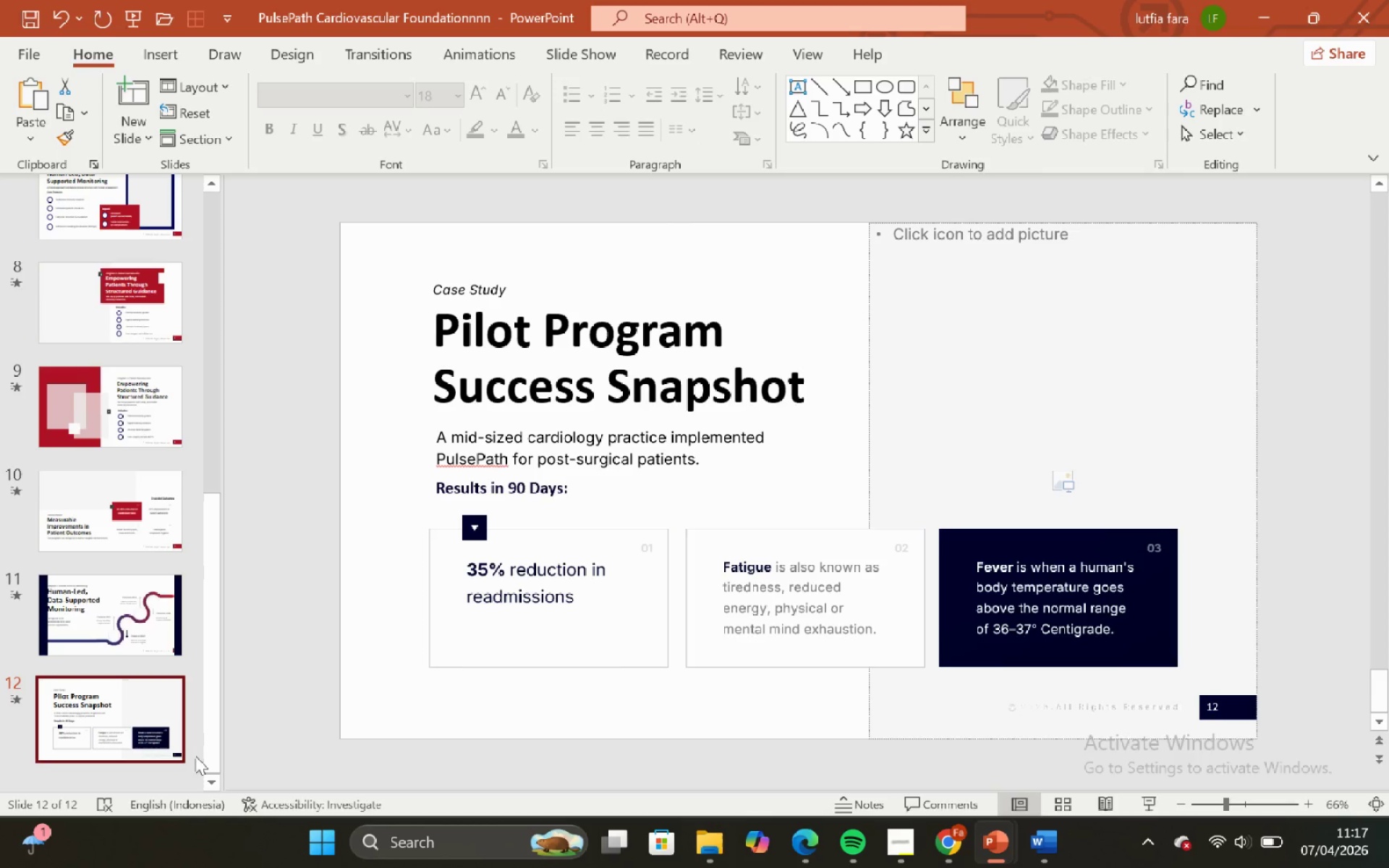 
scroll: coordinate [107, 718], scroll_direction: down, amount: 1.0
 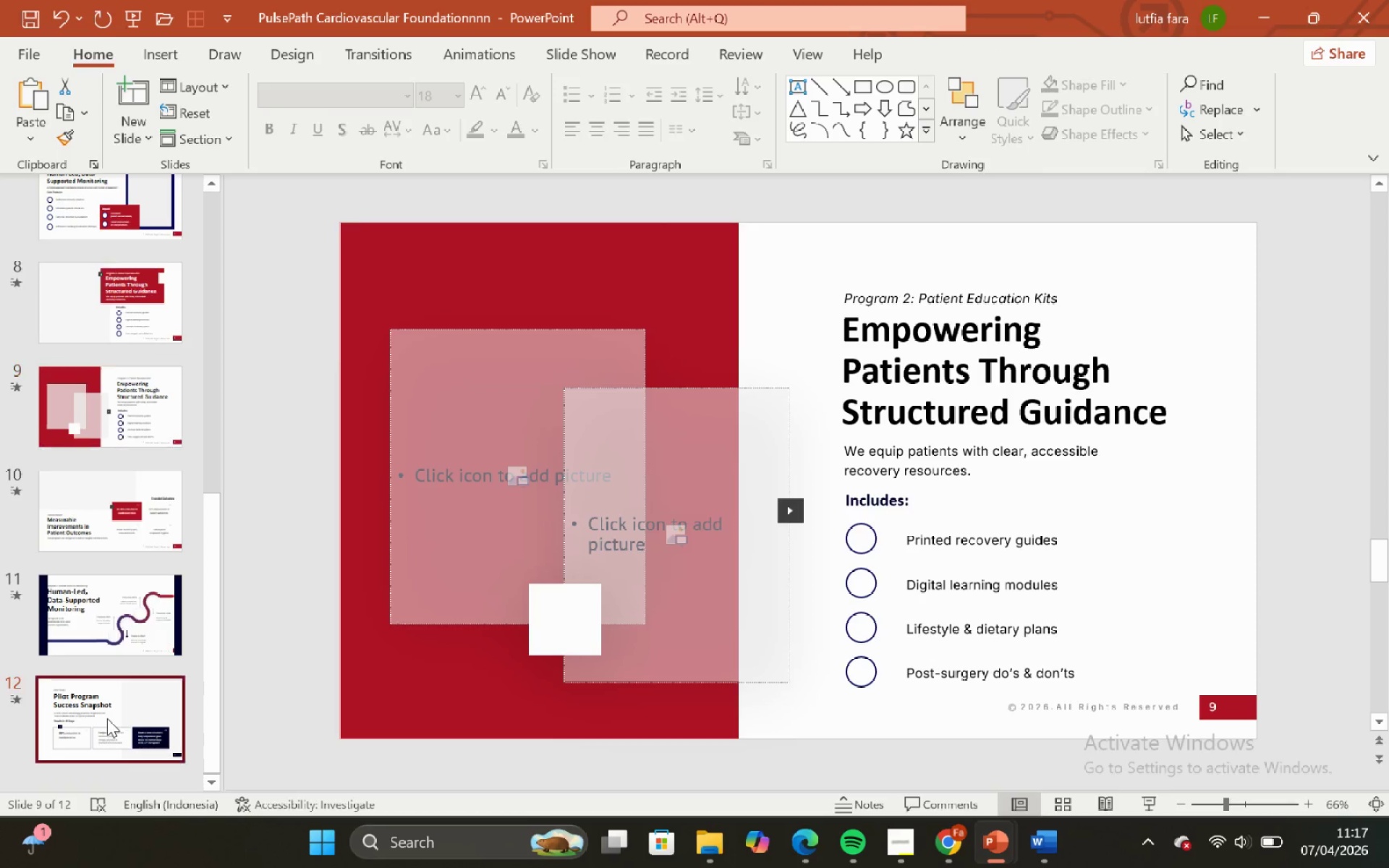 
hold_key(key=ControlLeft, duration=0.41)
 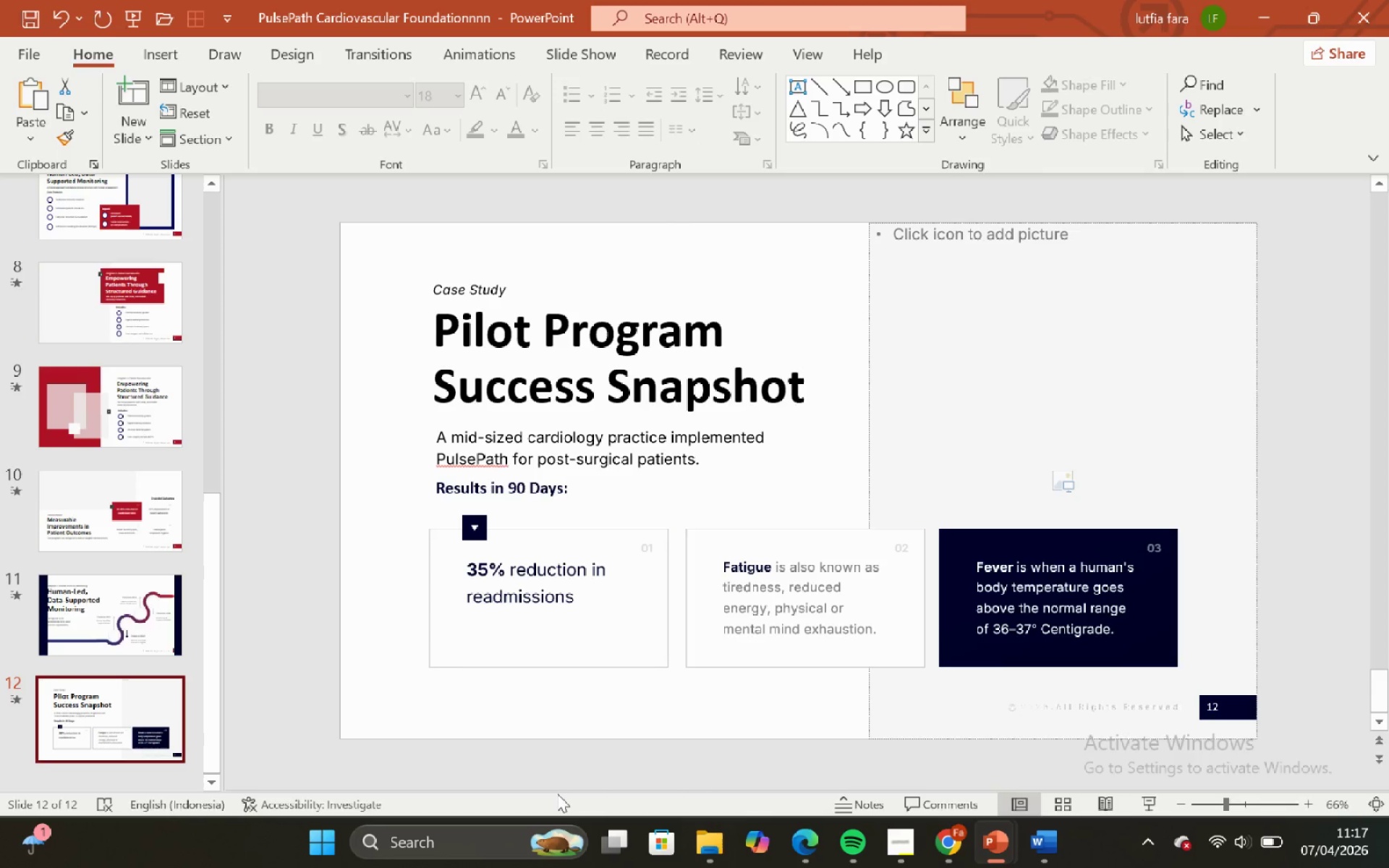 
key(Control+V)
 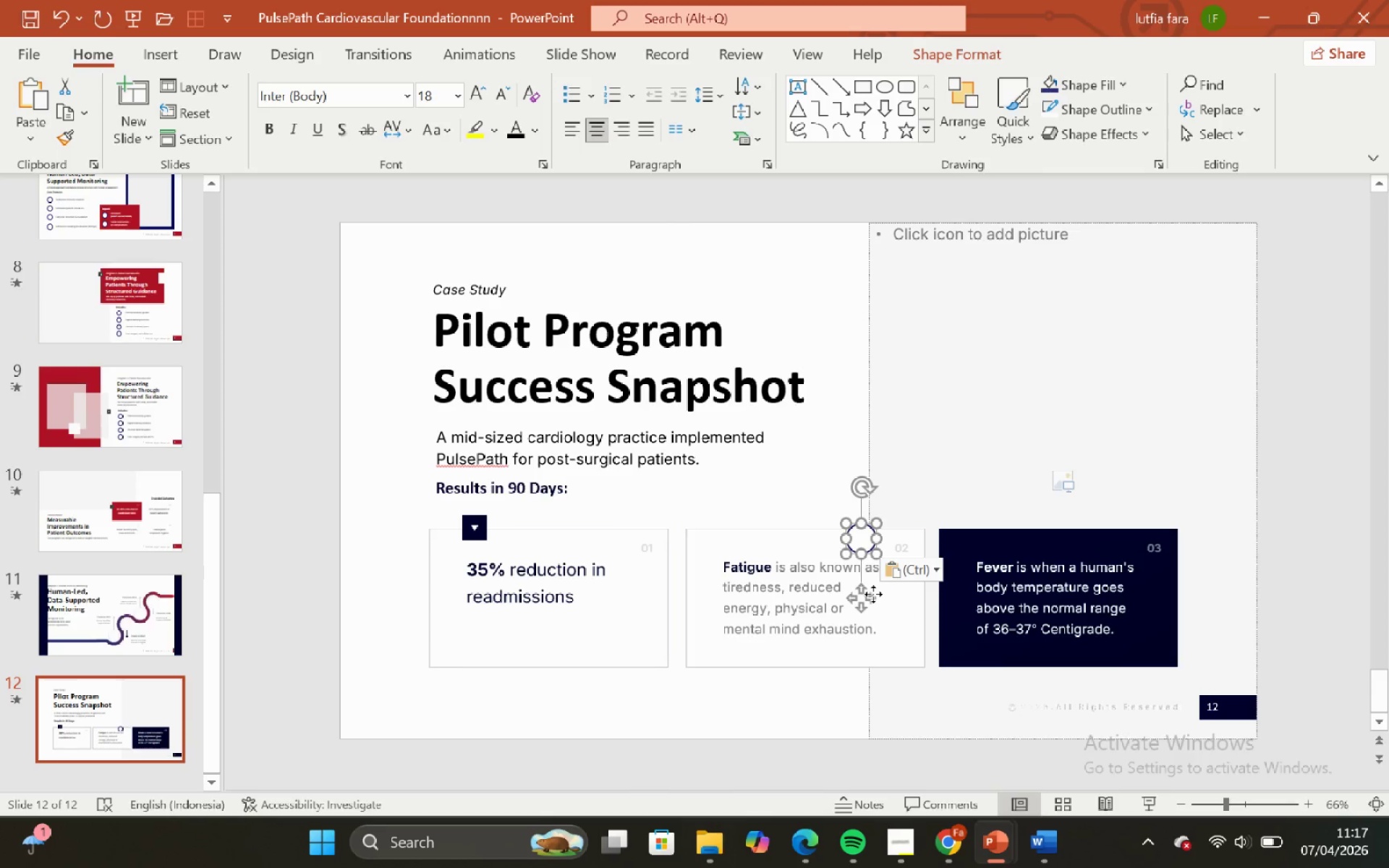 
left_click_drag(start_coordinate=[859, 595], to_coordinate=[473, 599])
 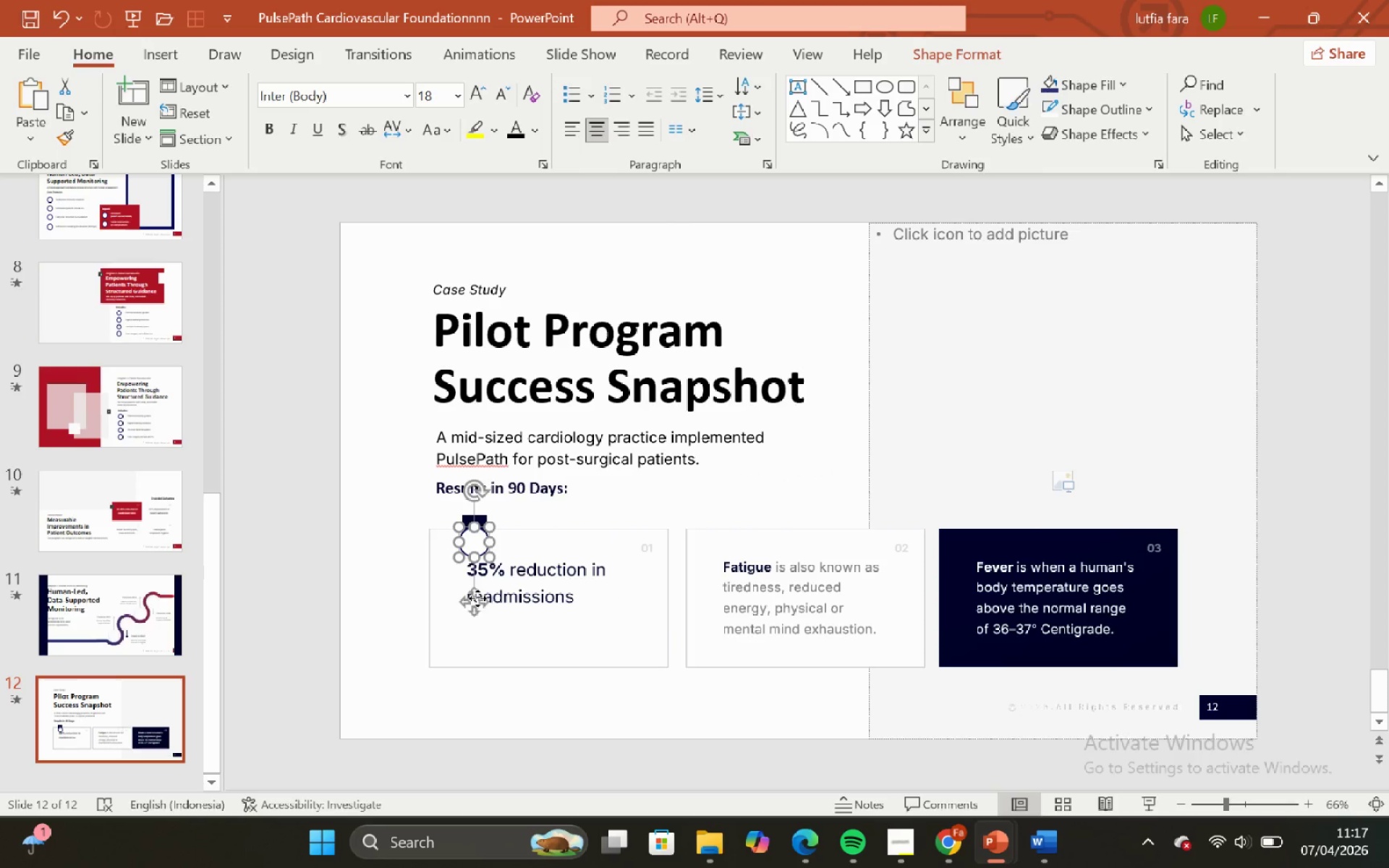 
hold_key(key=ShiftLeft, duration=1.8)
left_click_drag(start_coordinate=[477, 598], to_coordinate=[467, 665])
 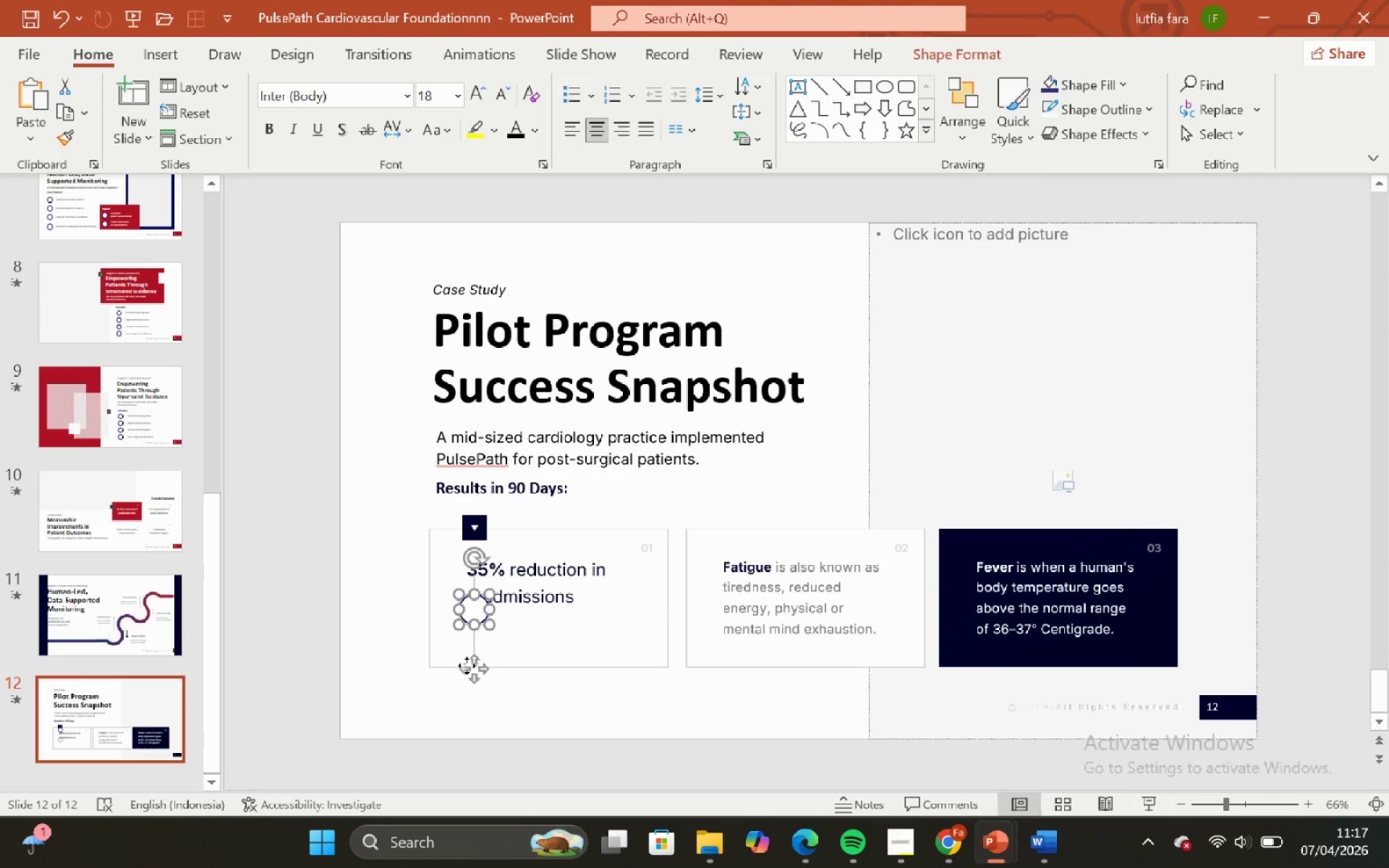 
key(Control+ControlLeft)
 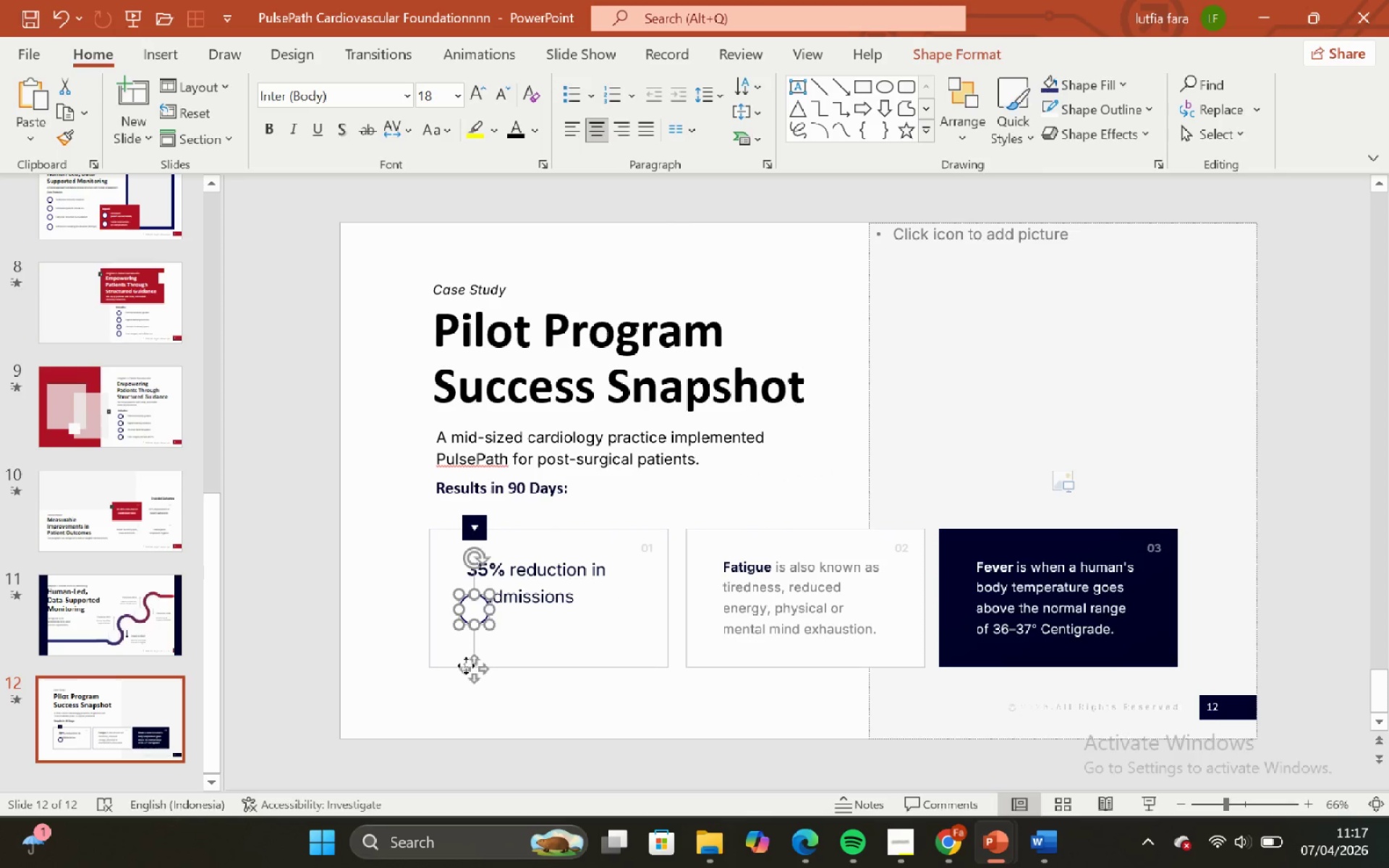 
key(Control+Z)
 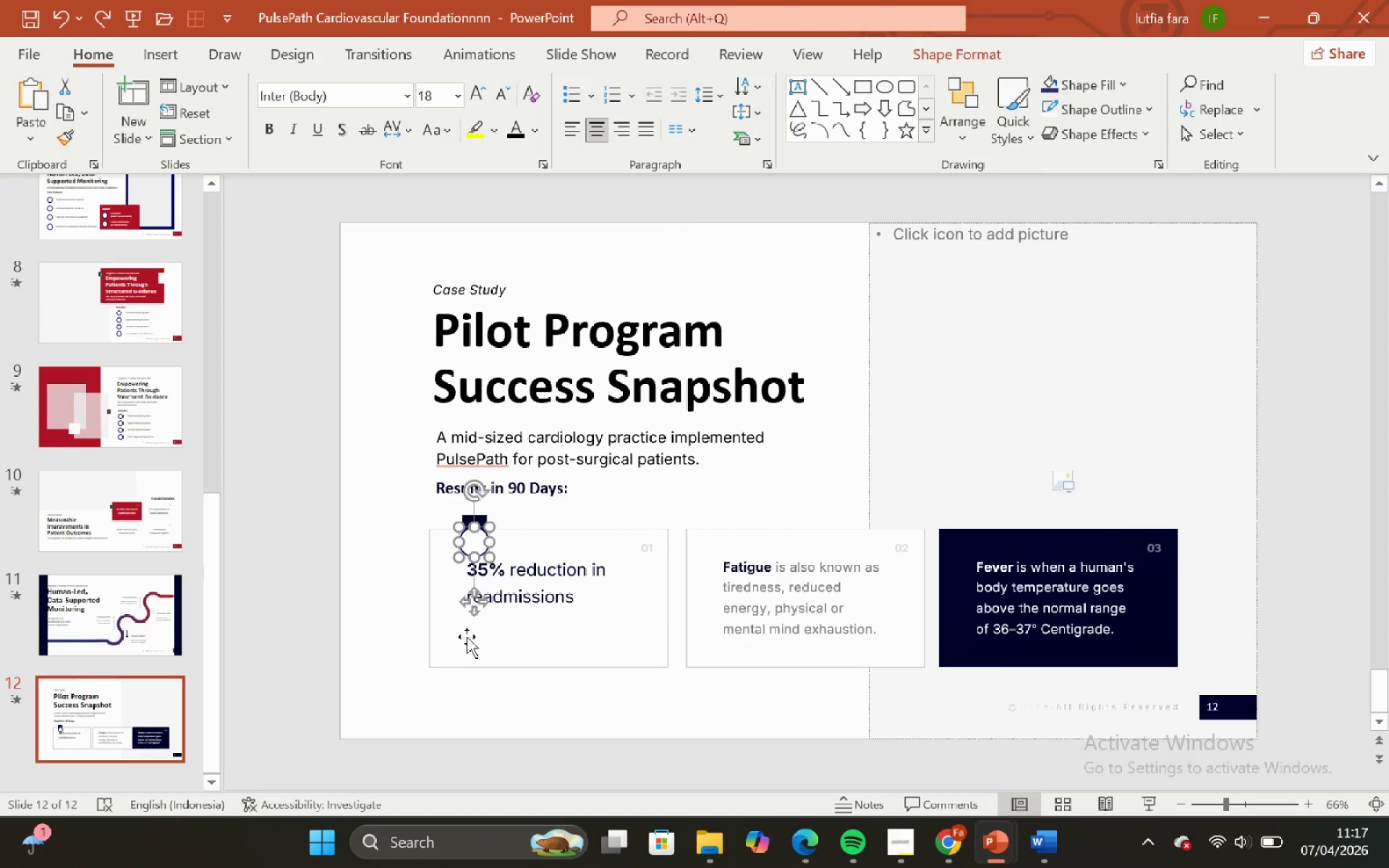 
hold_key(key=ShiftLeft, duration=1.47)
left_click_drag(start_coordinate=[472, 595], to_coordinate=[463, 639])
 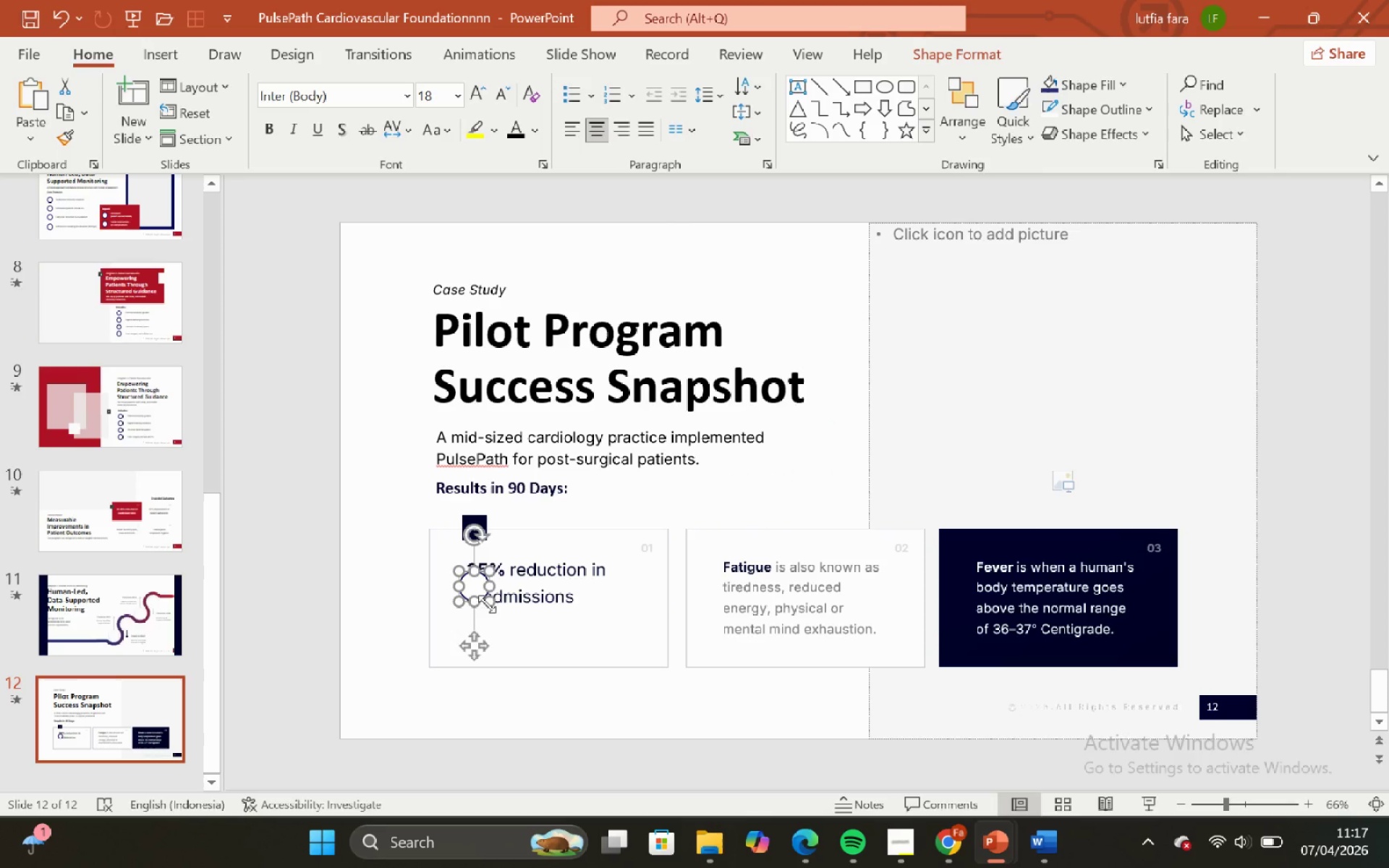 
hold_key(key=ShiftLeft, duration=1.17)
left_click_drag(start_coordinate=[487, 603], to_coordinate=[501, 623])
 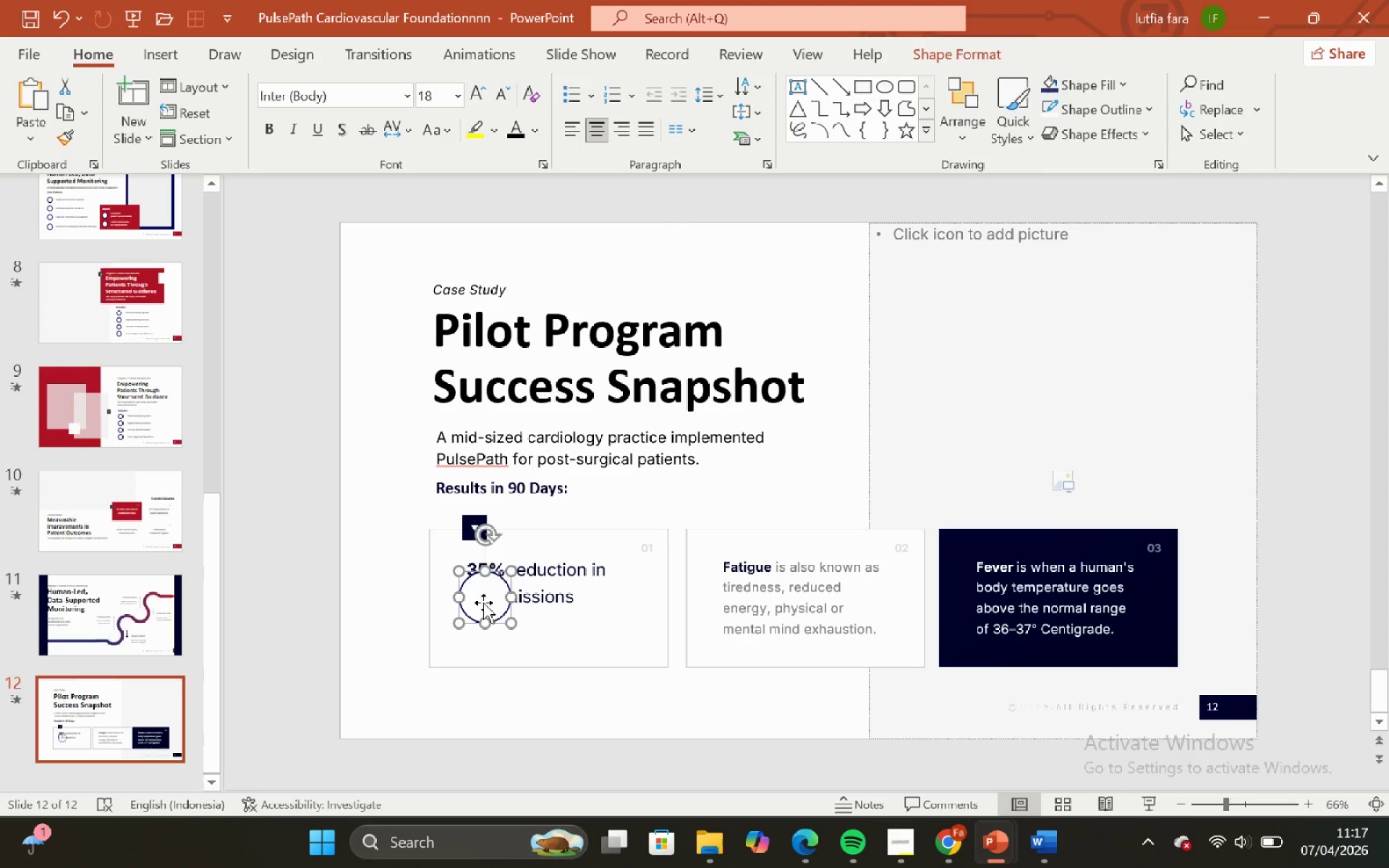 
hold_key(key=ShiftLeft, duration=0.75)
left_click_drag(start_coordinate=[483, 603], to_coordinate=[482, 612])
 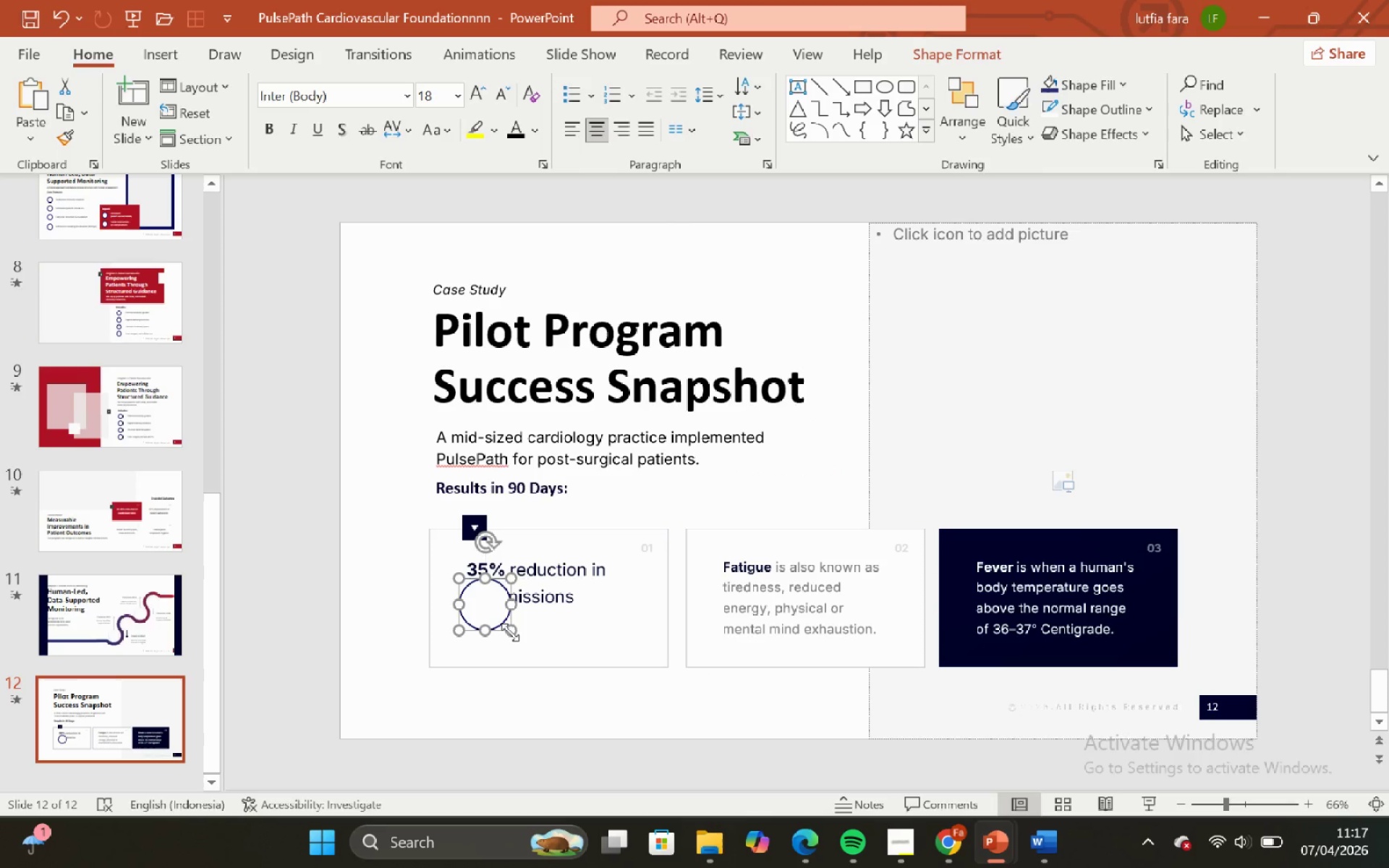 
hold_key(key=ShiftLeft, duration=0.73)
left_click_drag(start_coordinate=[510, 632], to_coordinate=[498, 622])
 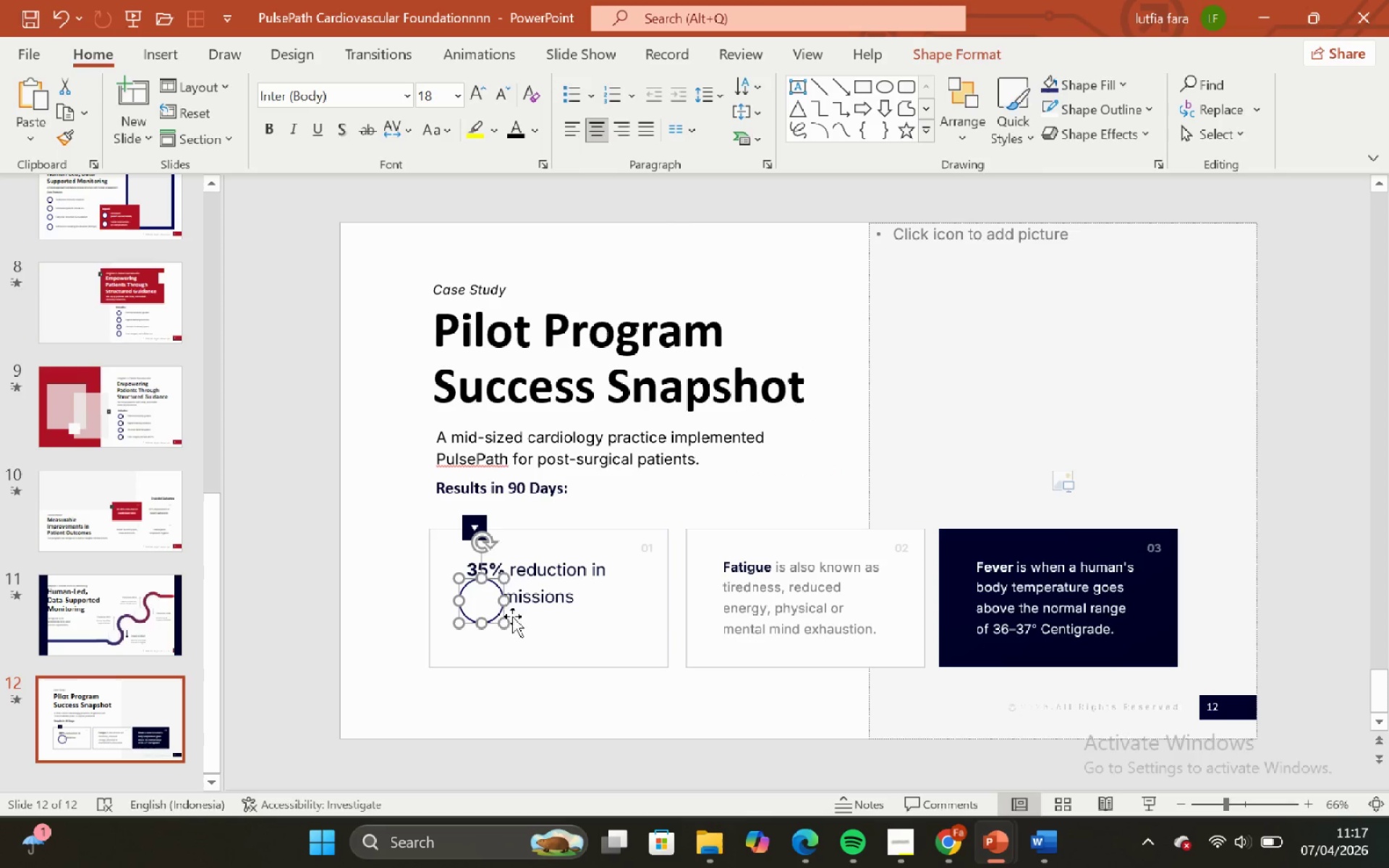 
hold_key(key=ShiftLeft, duration=0.36)
left_click([535, 603])
 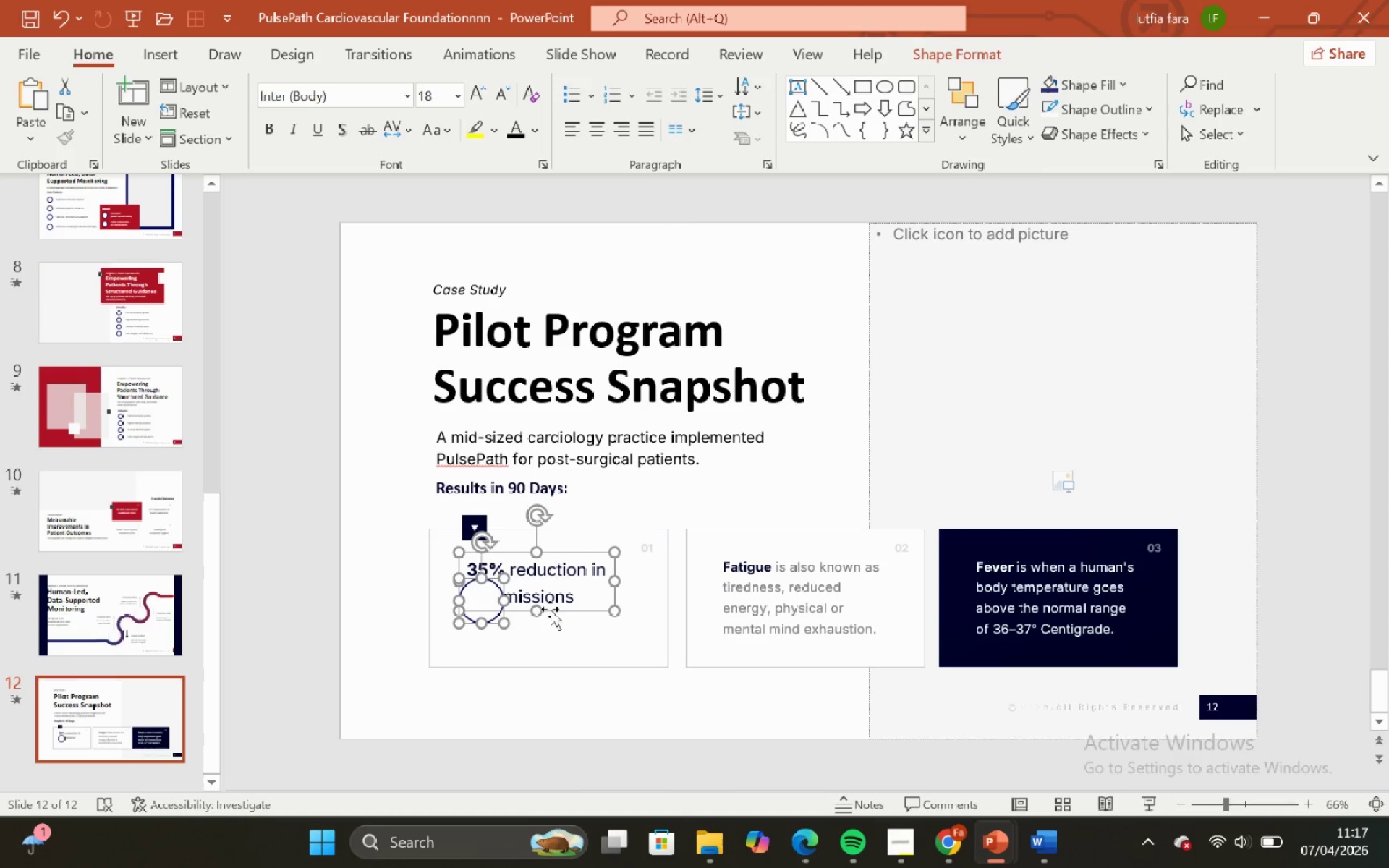 
left_click([550, 609])
 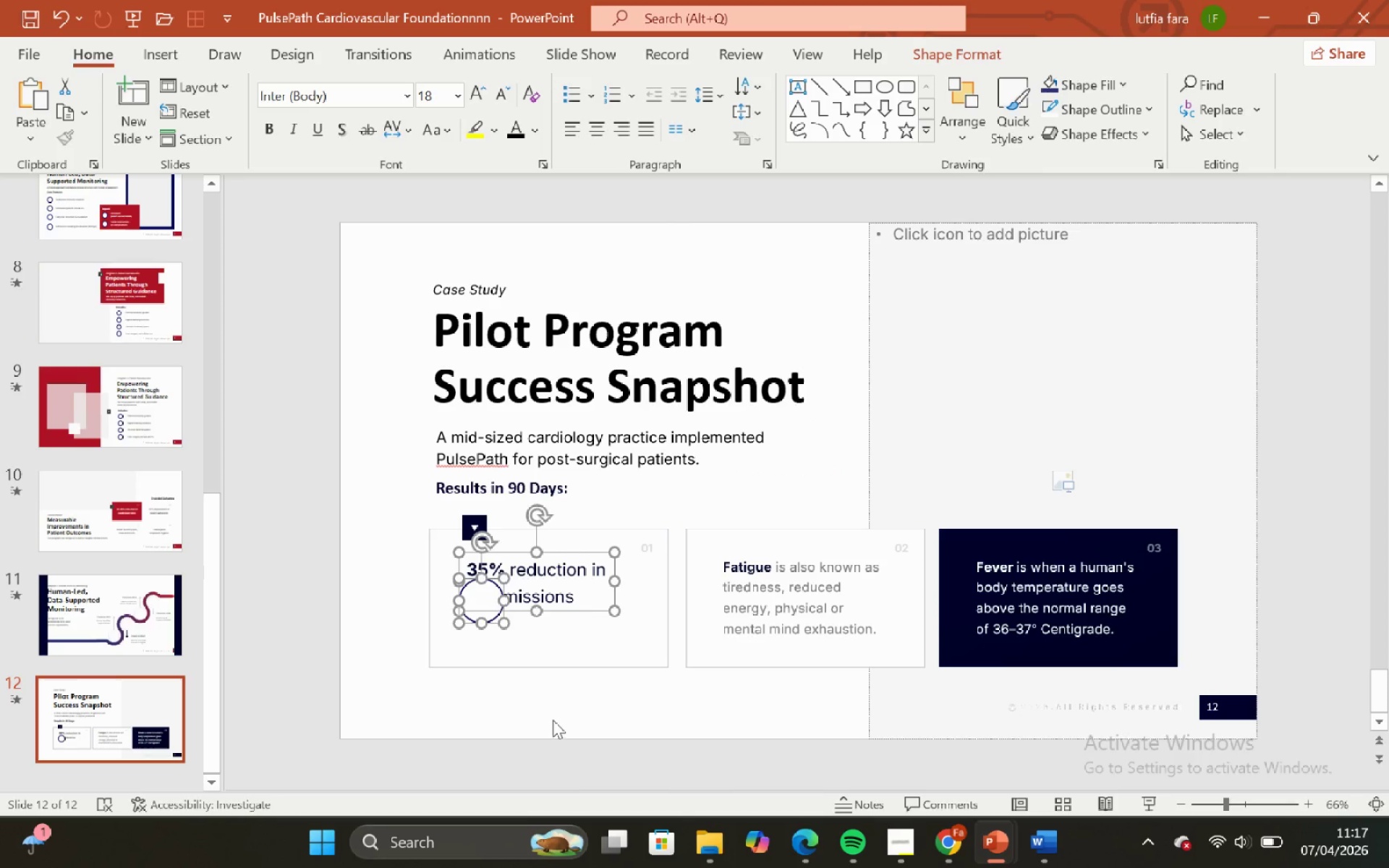 
left_click_drag(start_coordinate=[553, 720], to_coordinate=[548, 709])
 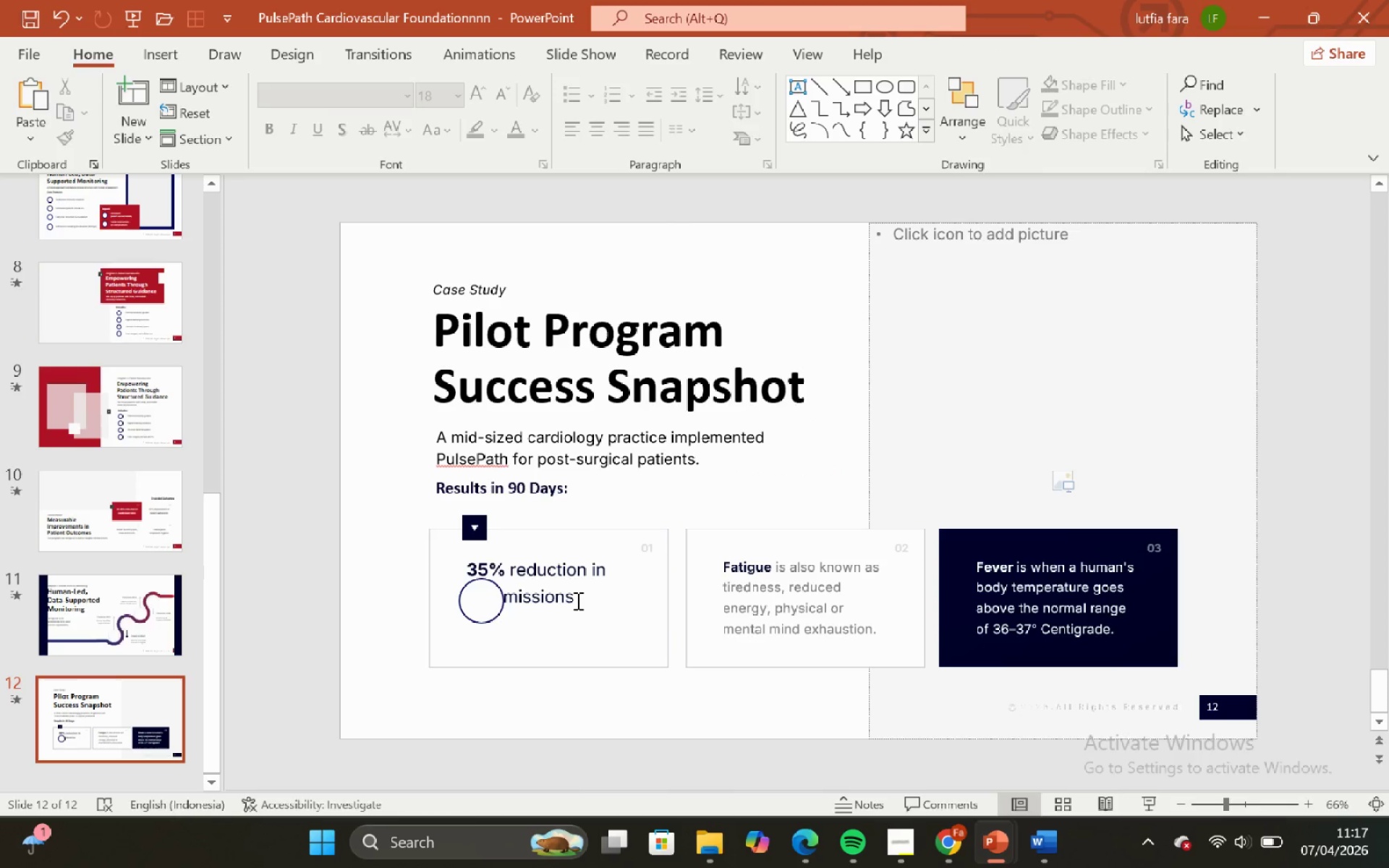 
double_click([577, 600])
 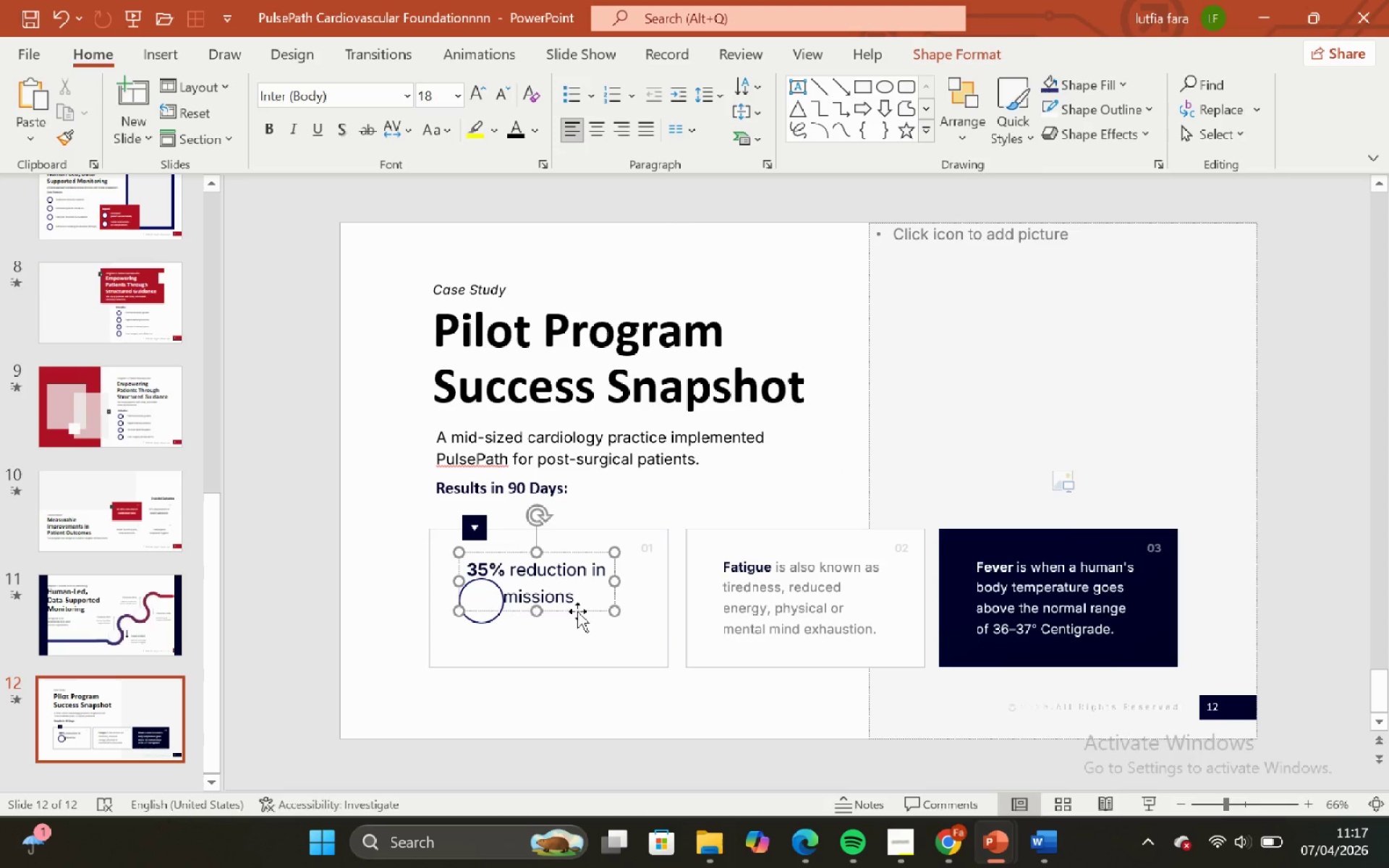 
left_click_drag(start_coordinate=[577, 611], to_coordinate=[621, 634])
 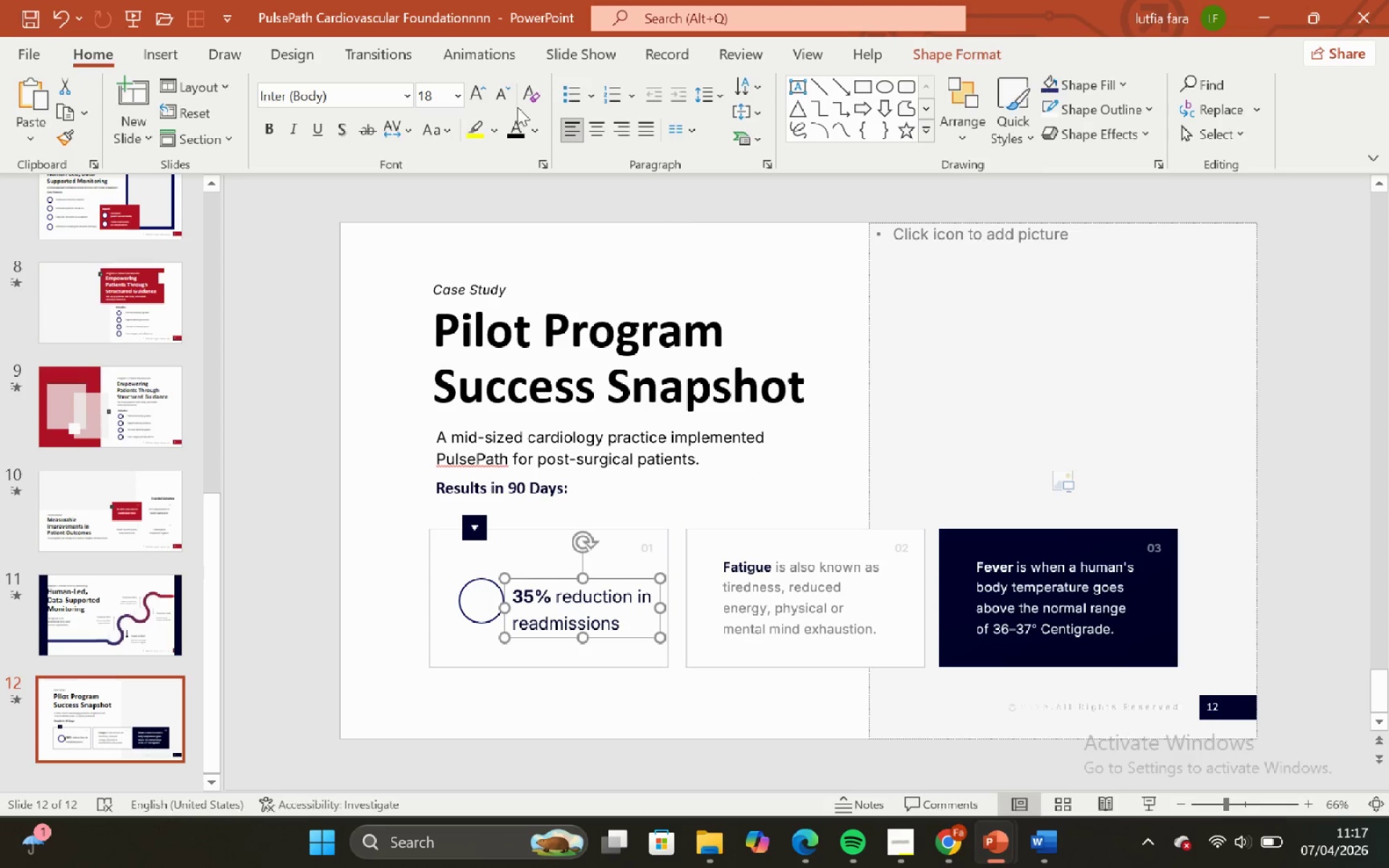 
left_click([502, 93])
 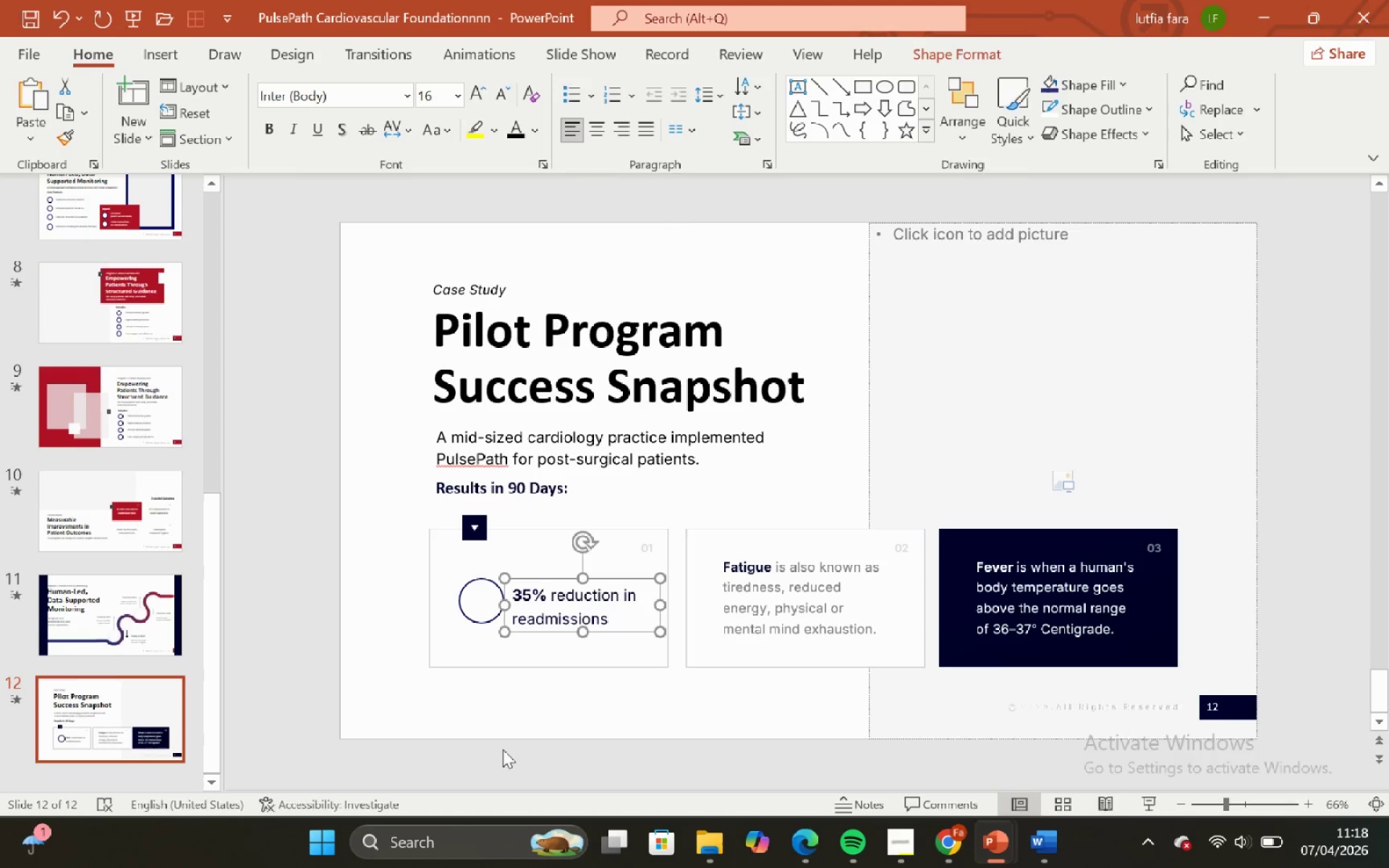 
left_click([517, 712])
 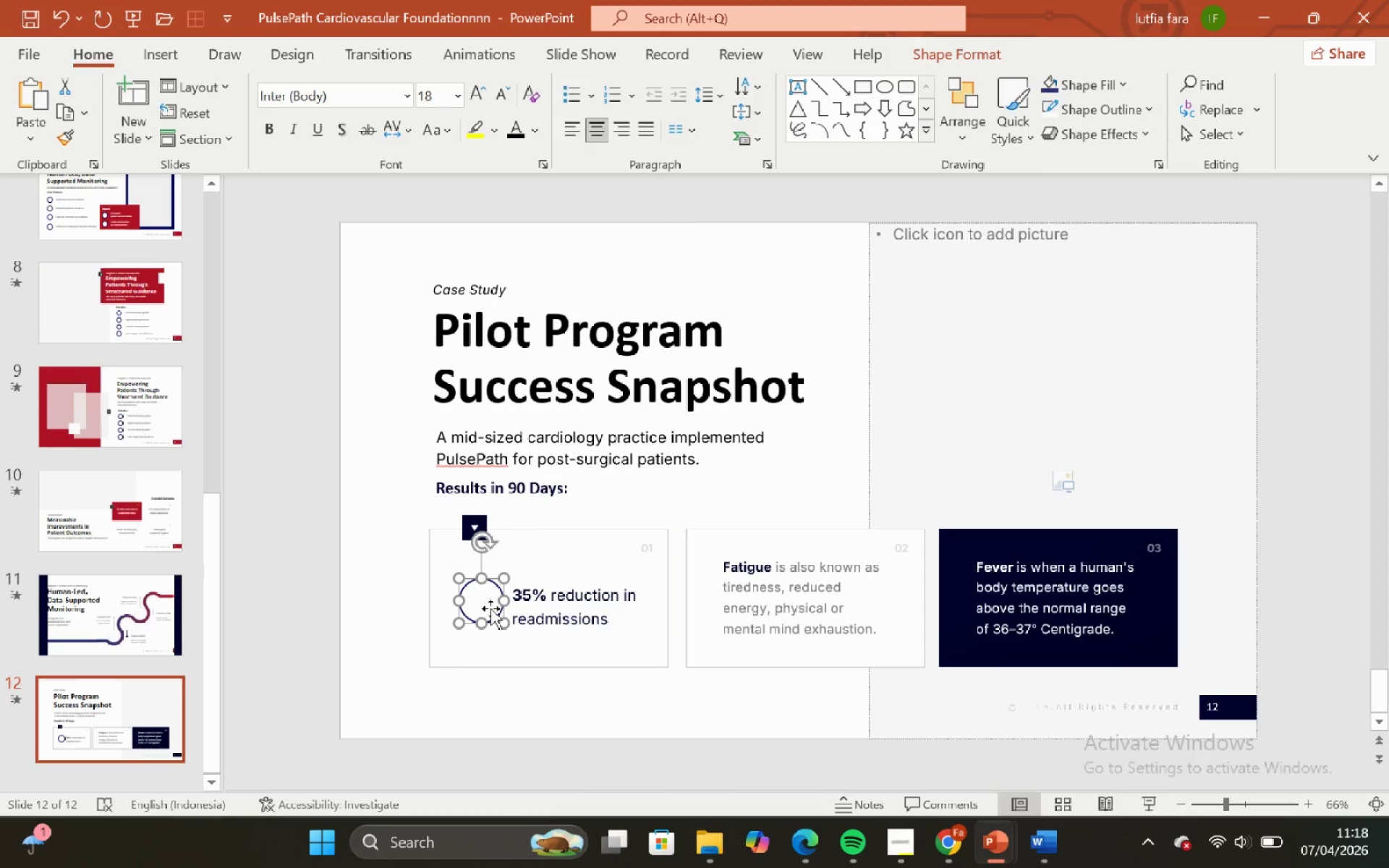 
hold_key(key=ShiftLeft, duration=1.33)
left_click_drag(start_coordinate=[485, 605], to_coordinate=[475, 604])
 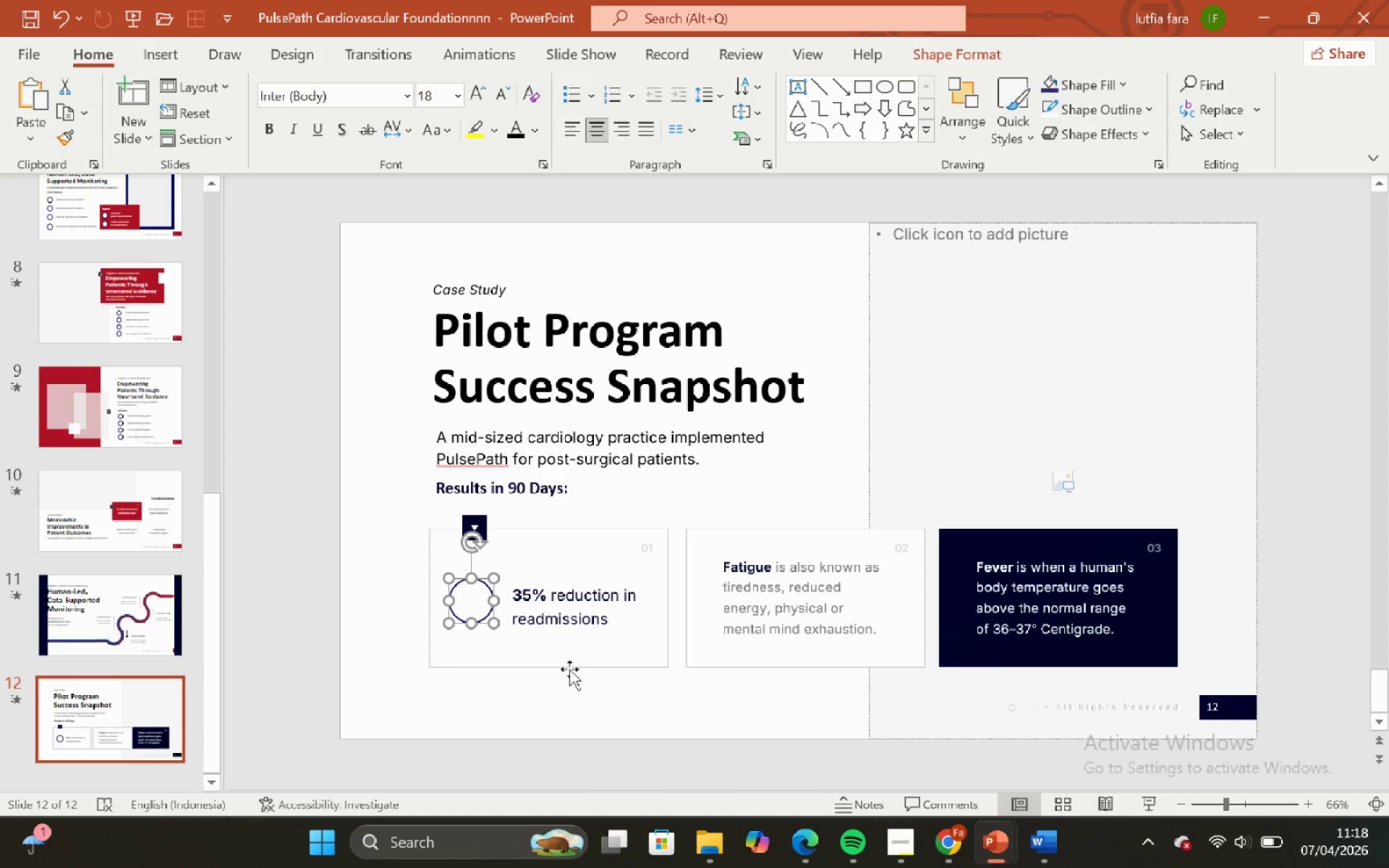 
left_click([566, 682])
 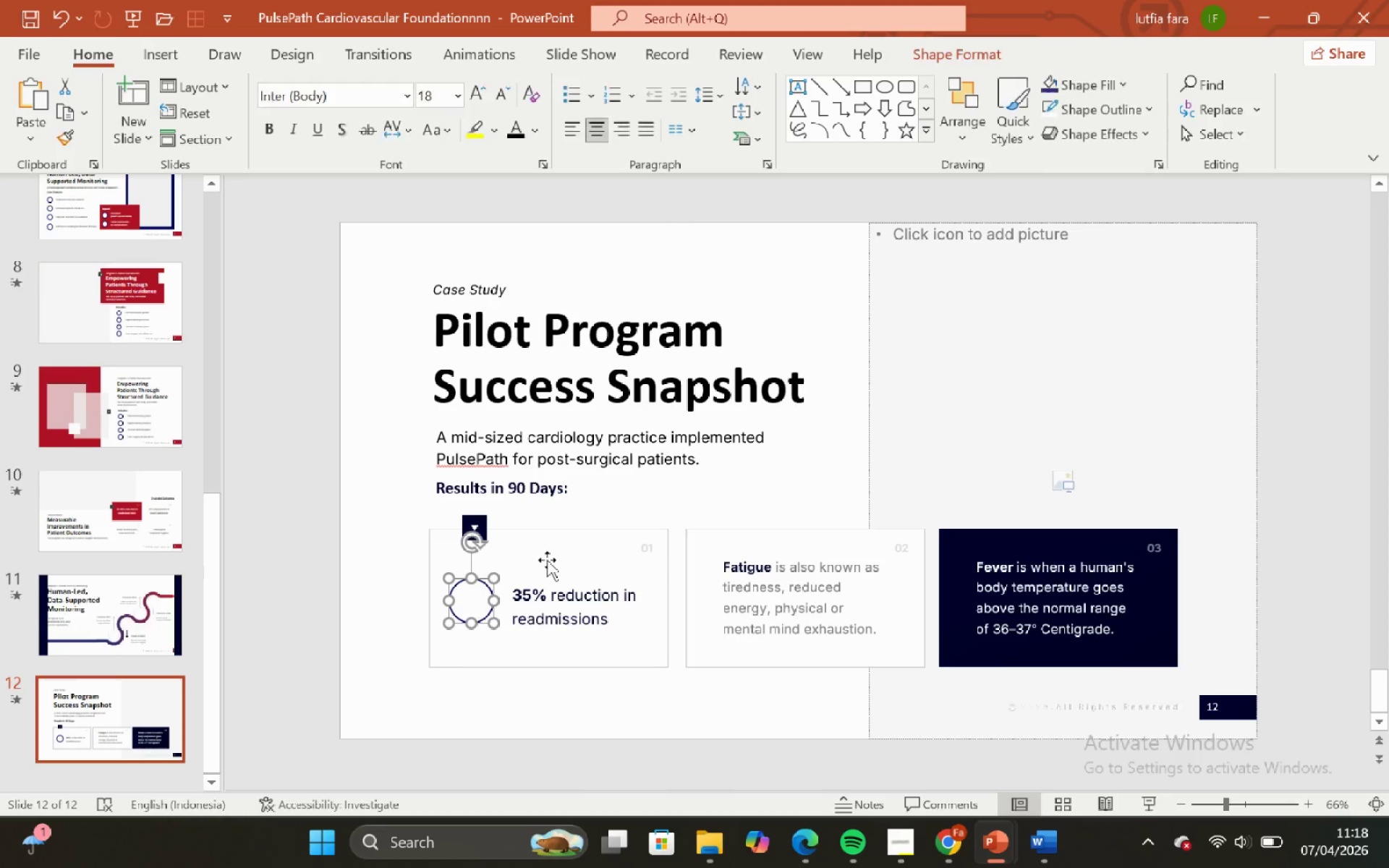 
hold_key(key=ShiftLeft, duration=0.56)
left_click([598, 524])
 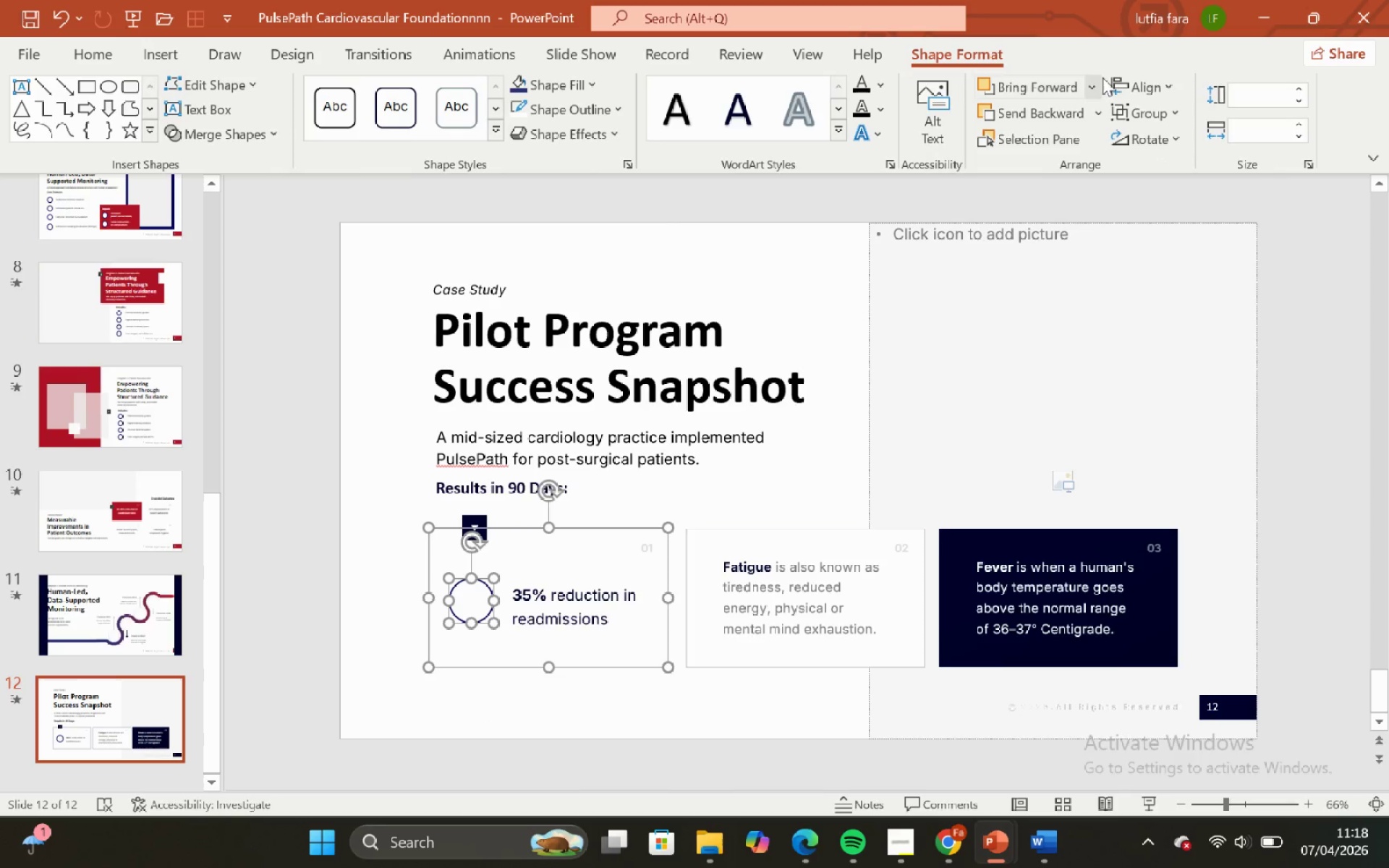 
left_click([1147, 89])
 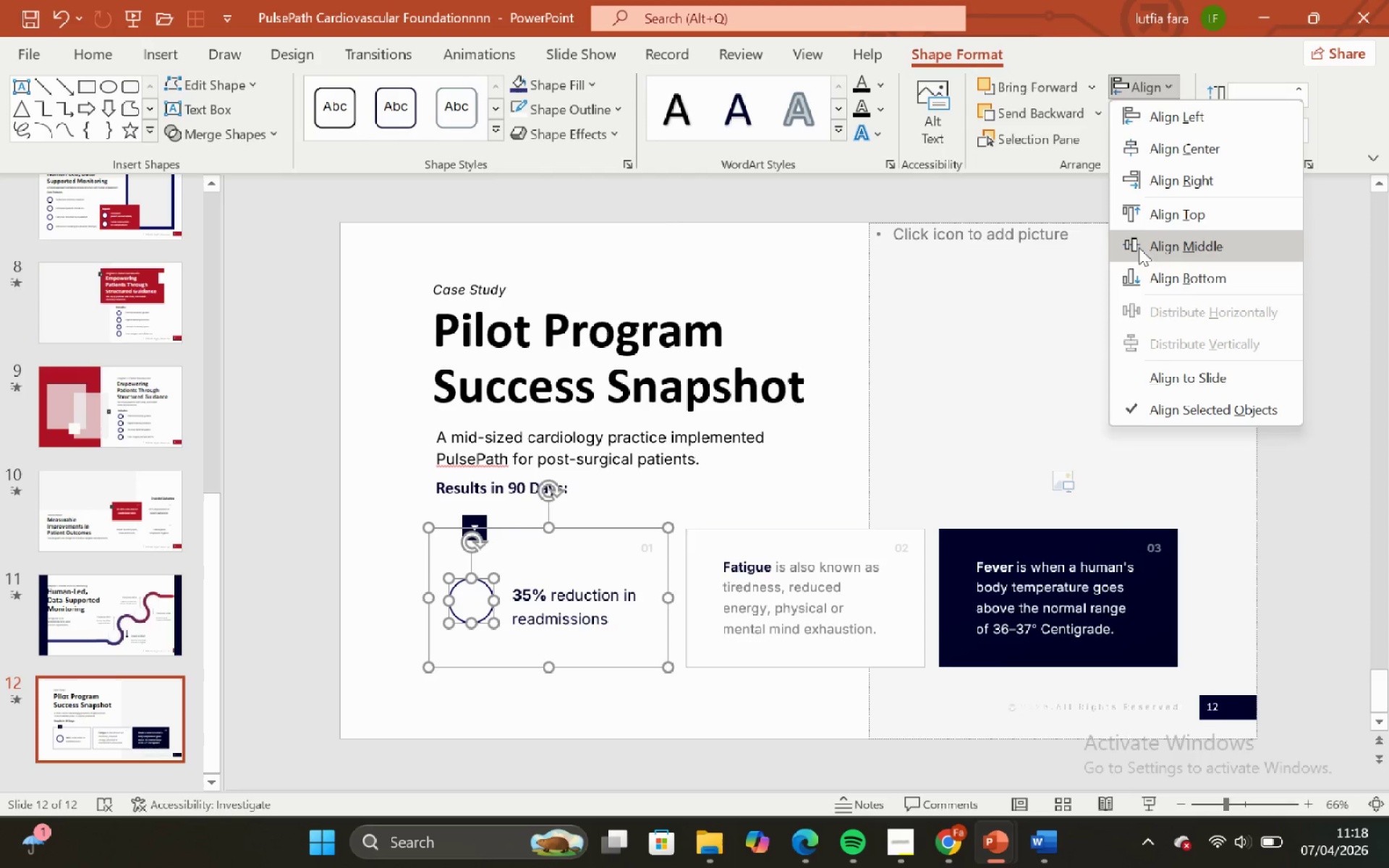 
left_click([1139, 247])
 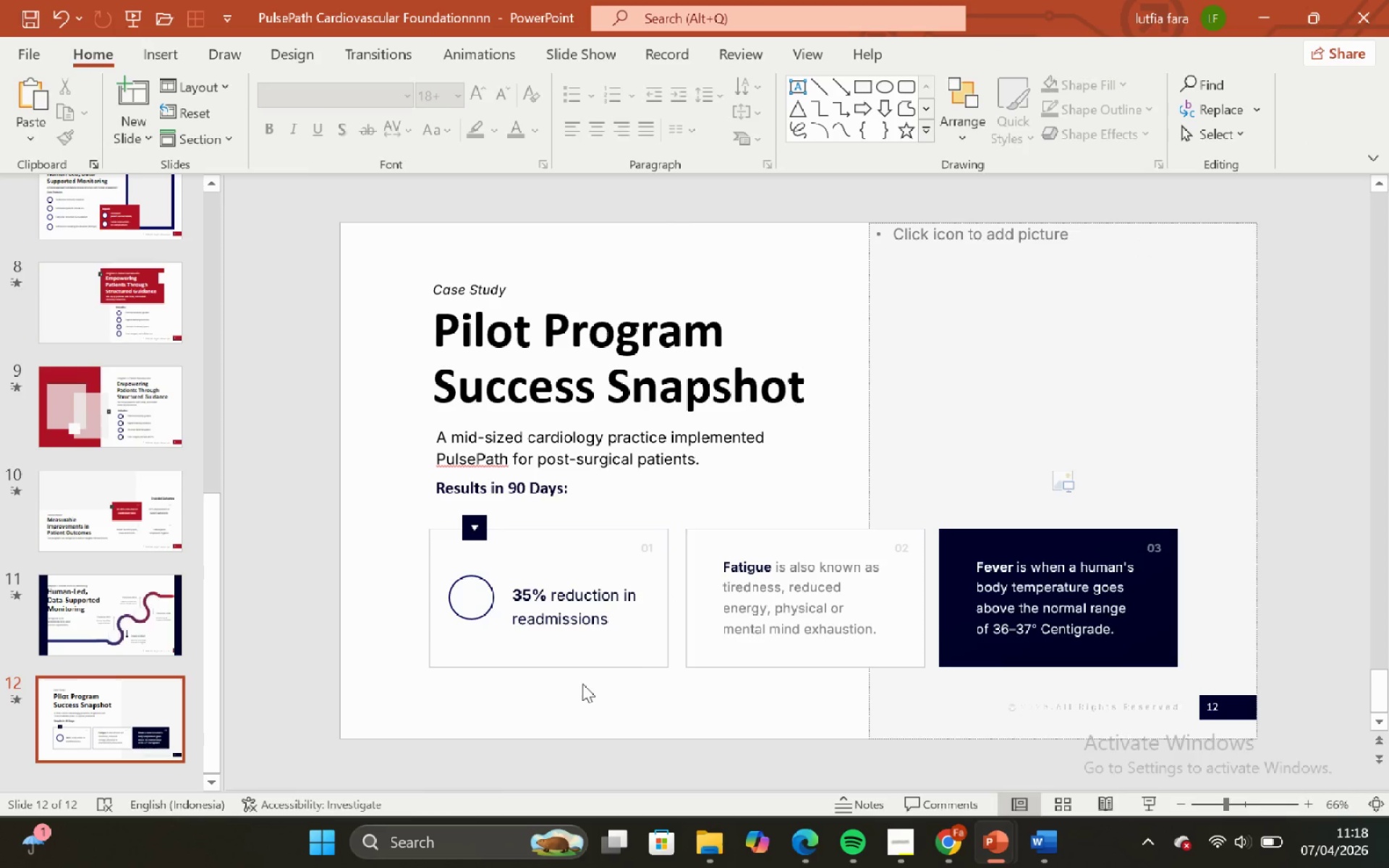 
left_click([616, 620])
 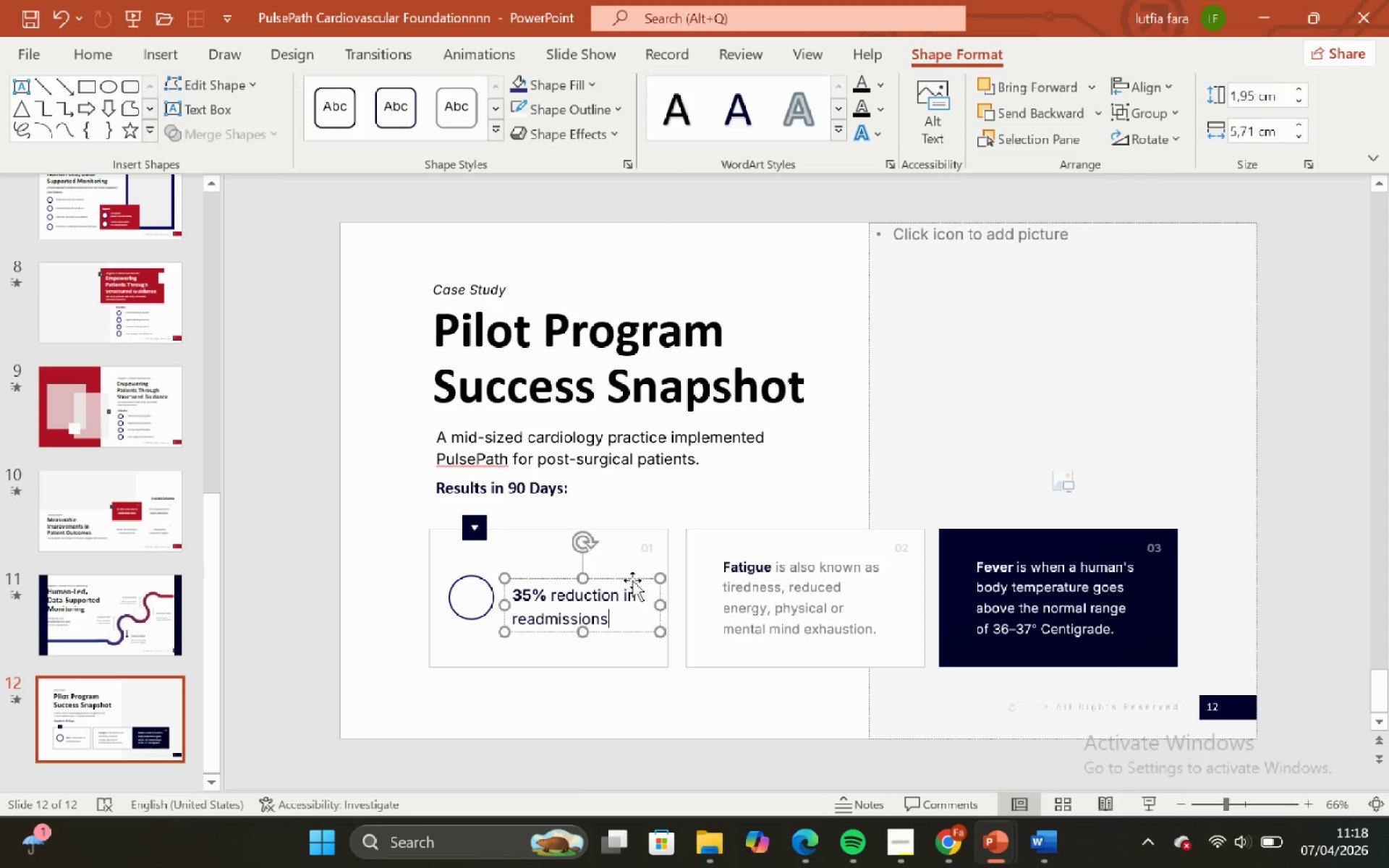 
left_click([633, 580])
 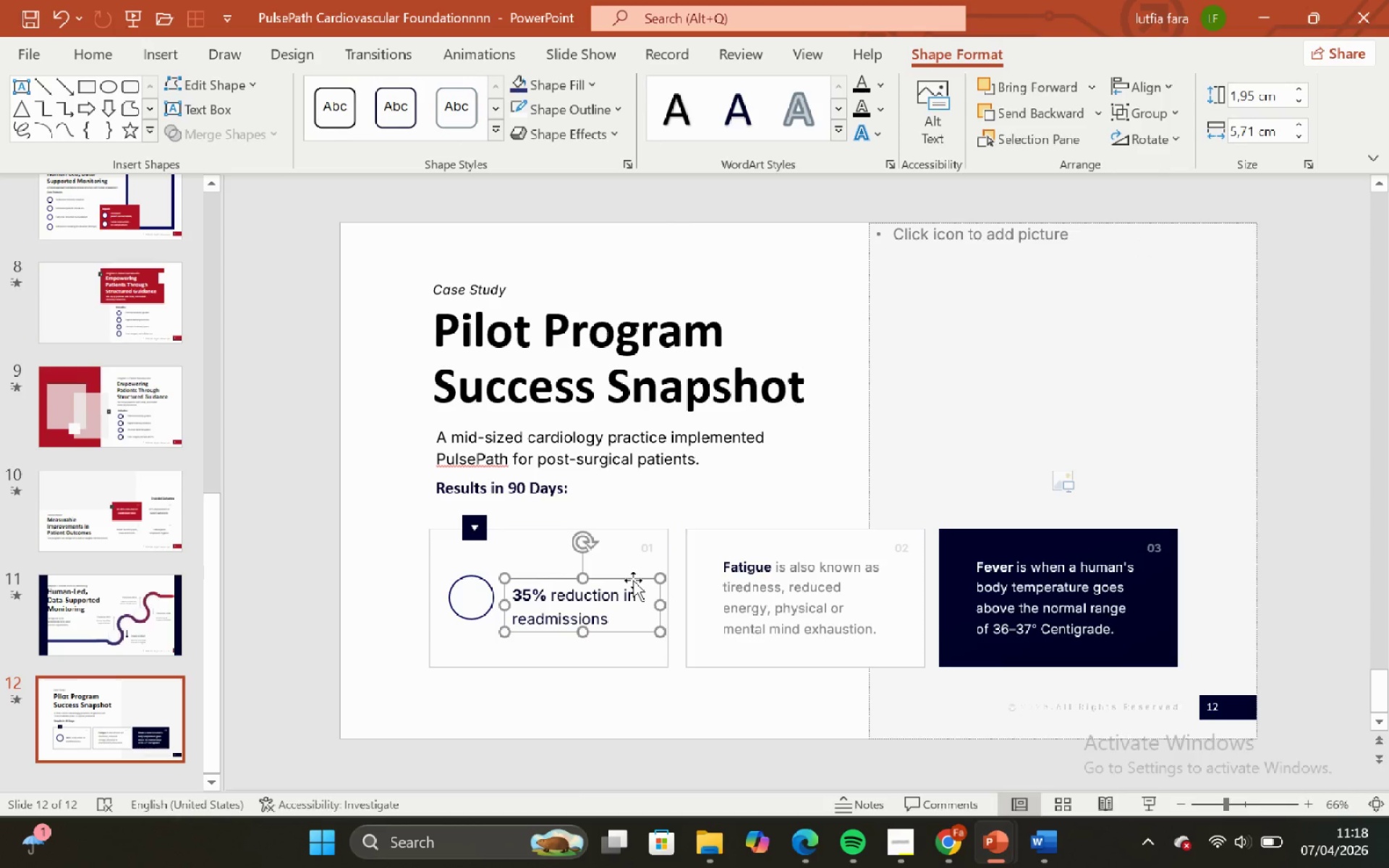 
hold_key(key=ArrowUp, duration=0.56)
 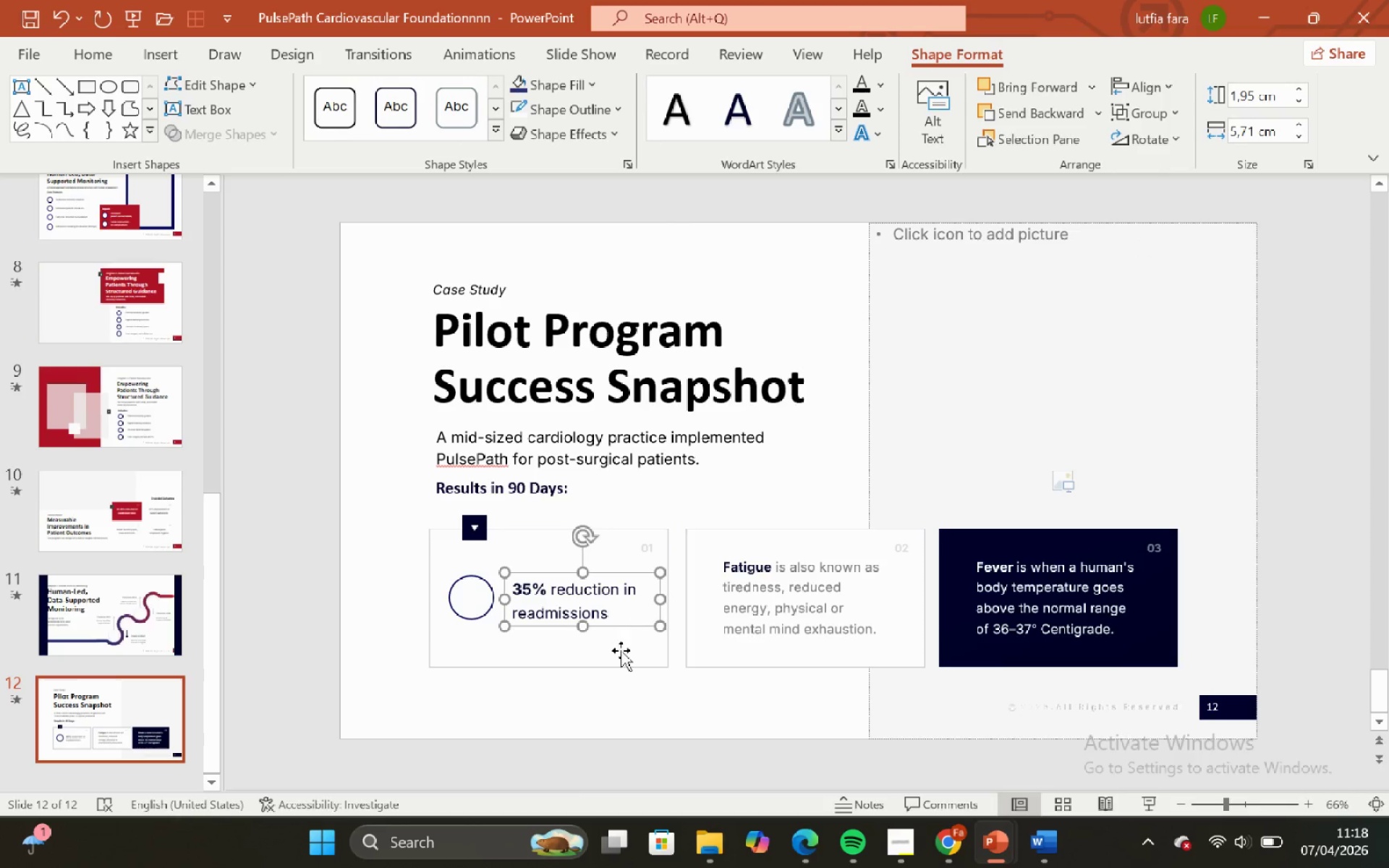 
hold_key(key=ArrowRight, duration=0.52)
 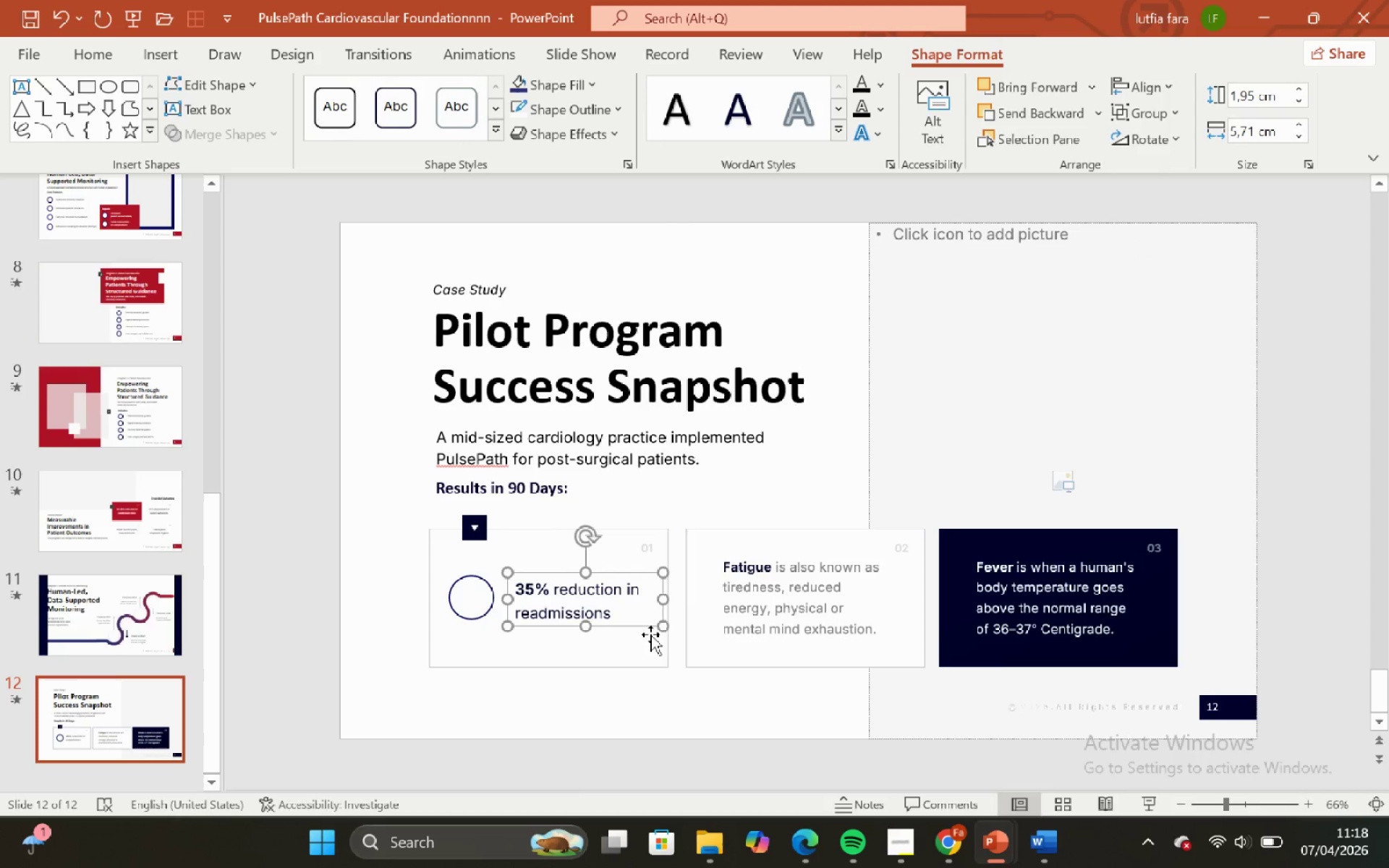 
key(ArrowRight)
 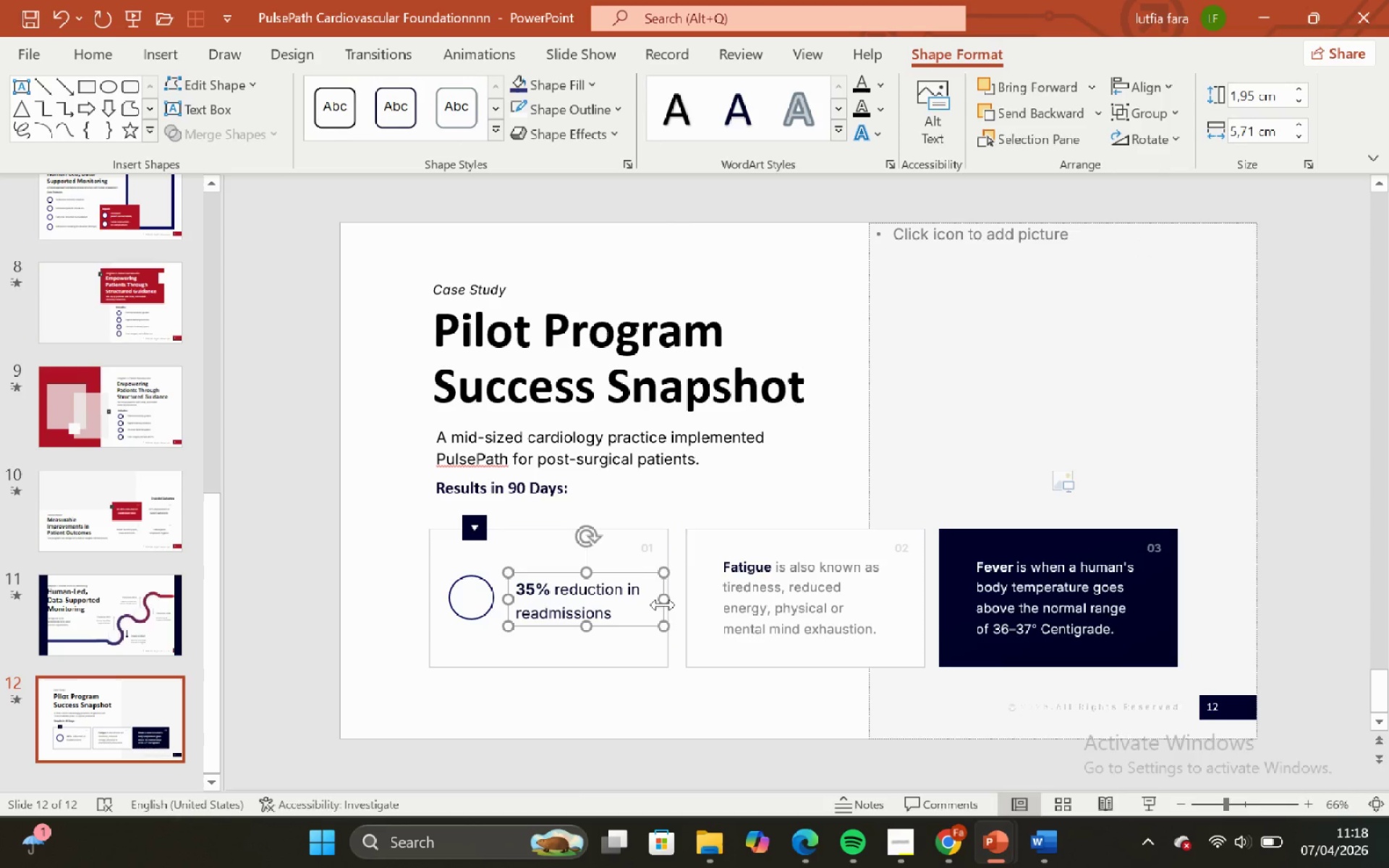 
left_click_drag(start_coordinate=[663, 605], to_coordinate=[651, 606])
 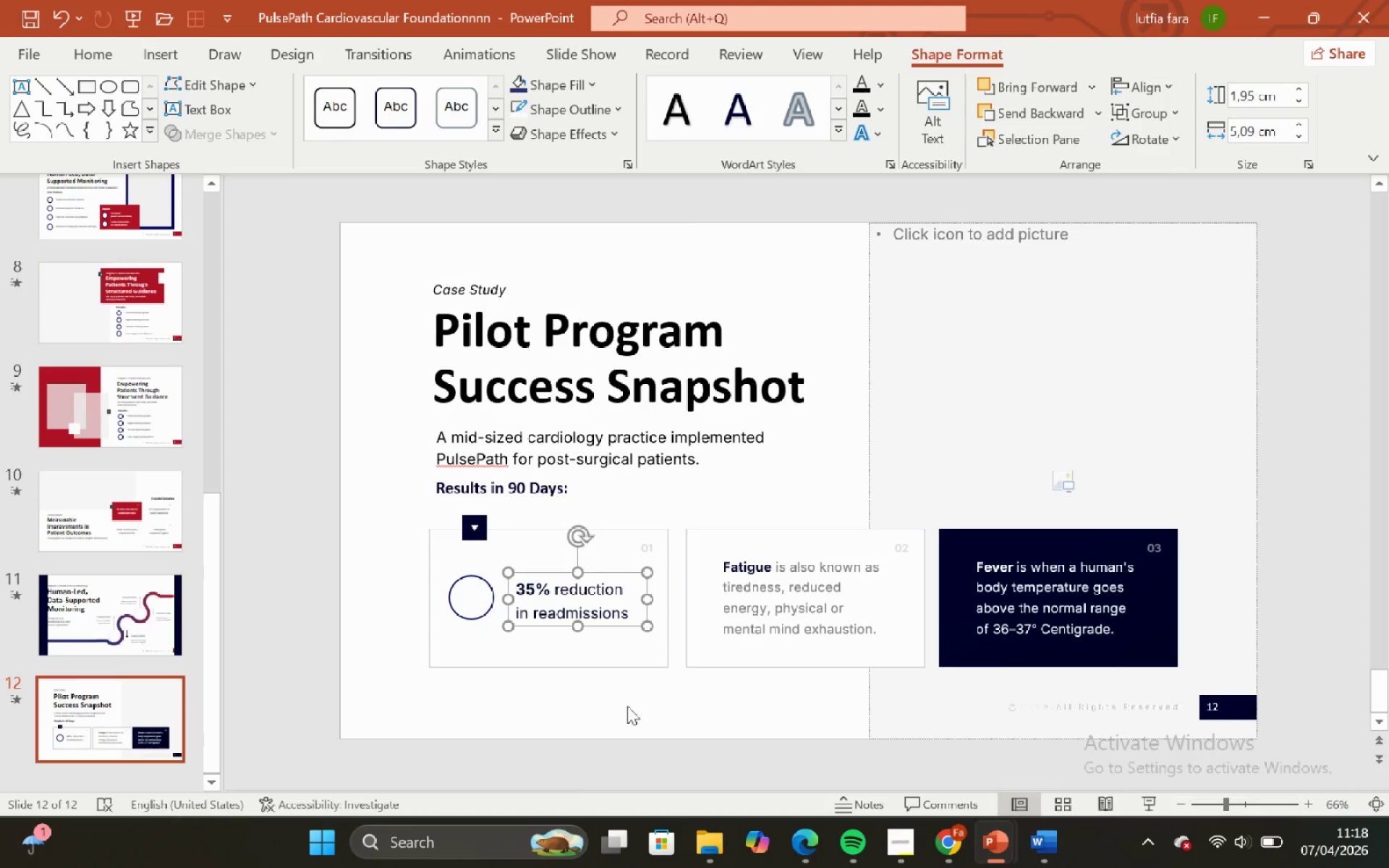 
left_click([627, 707])
 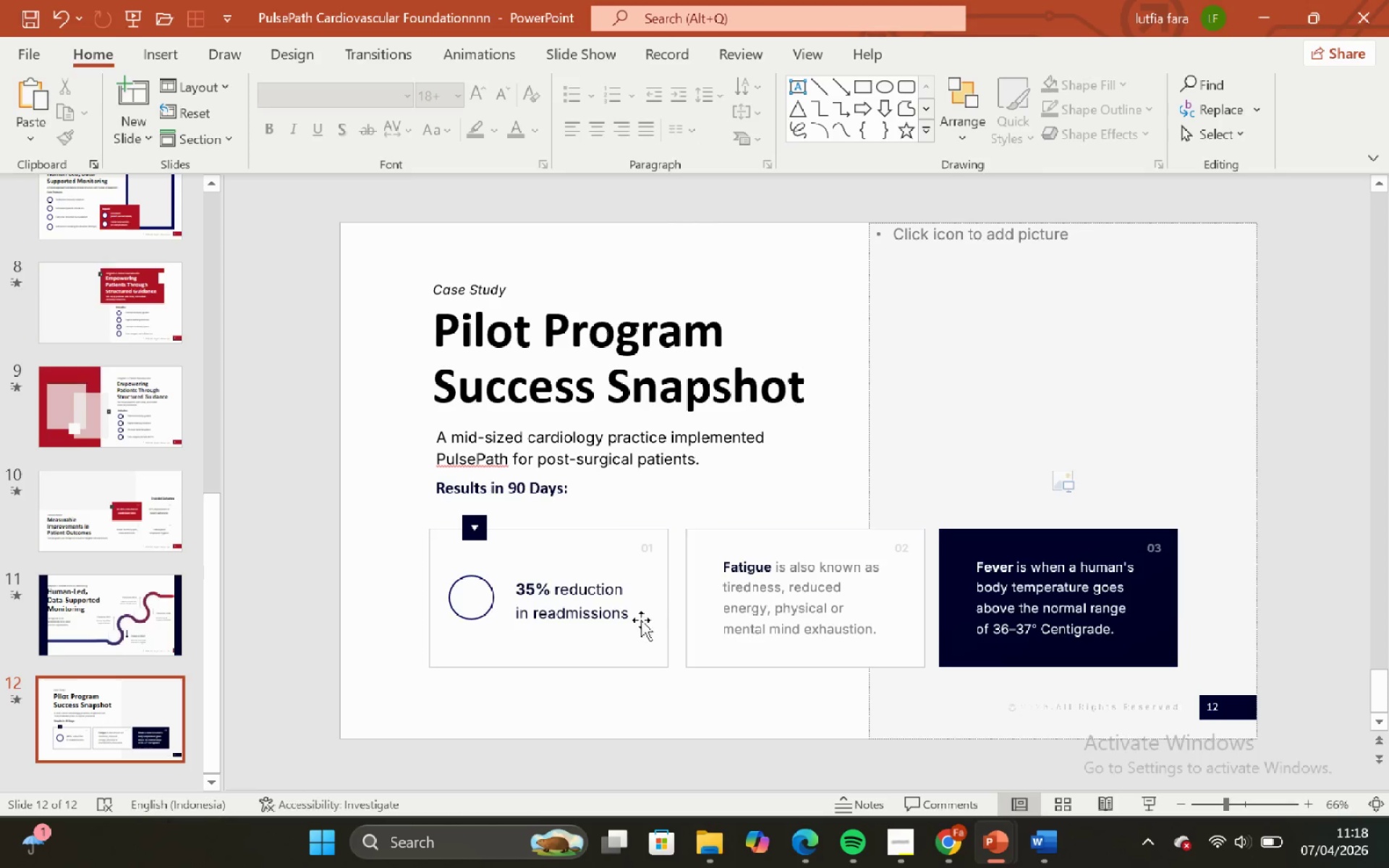 
left_click([635, 616])
 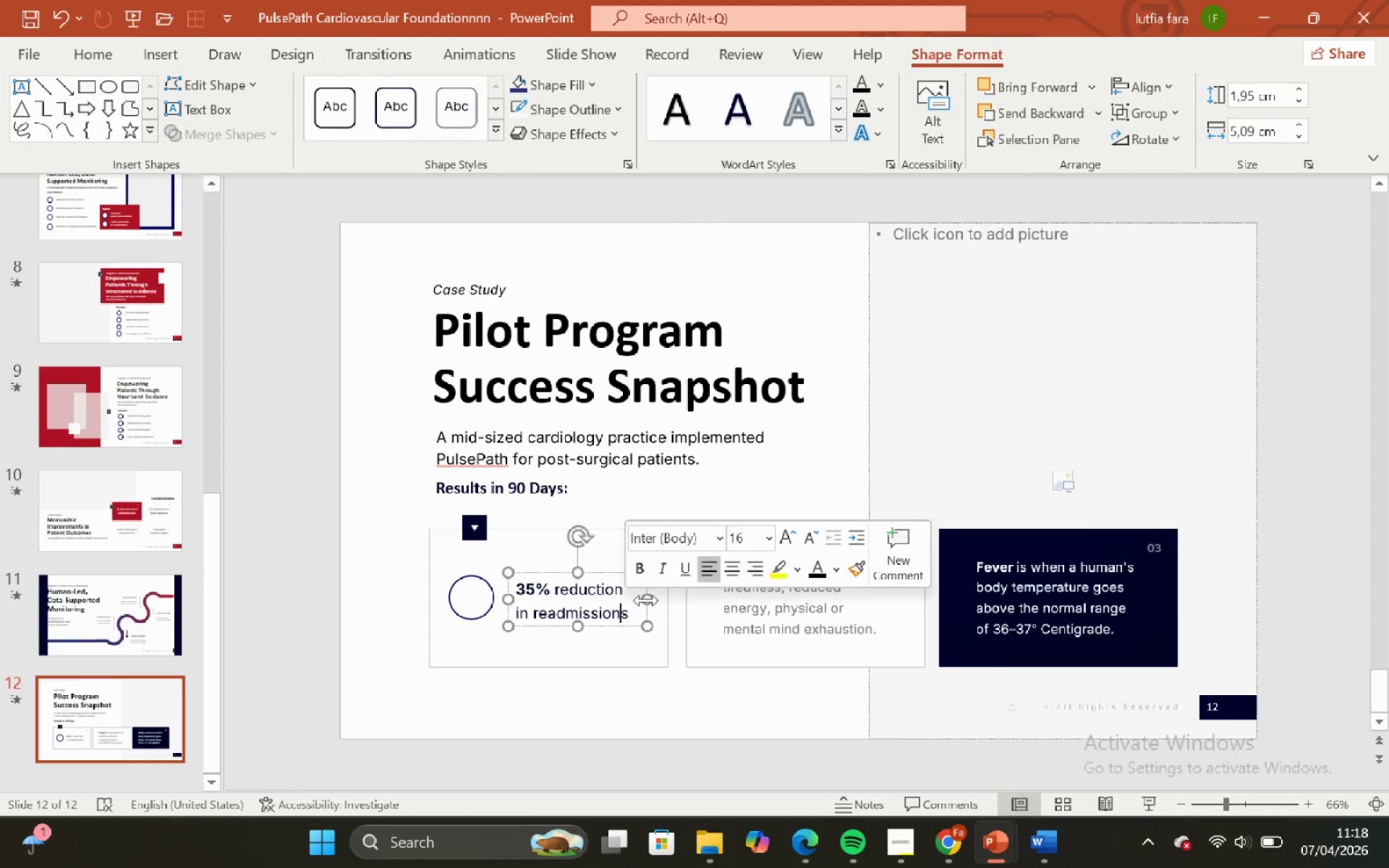 
left_click_drag(start_coordinate=[646, 600], to_coordinate=[642, 601])
 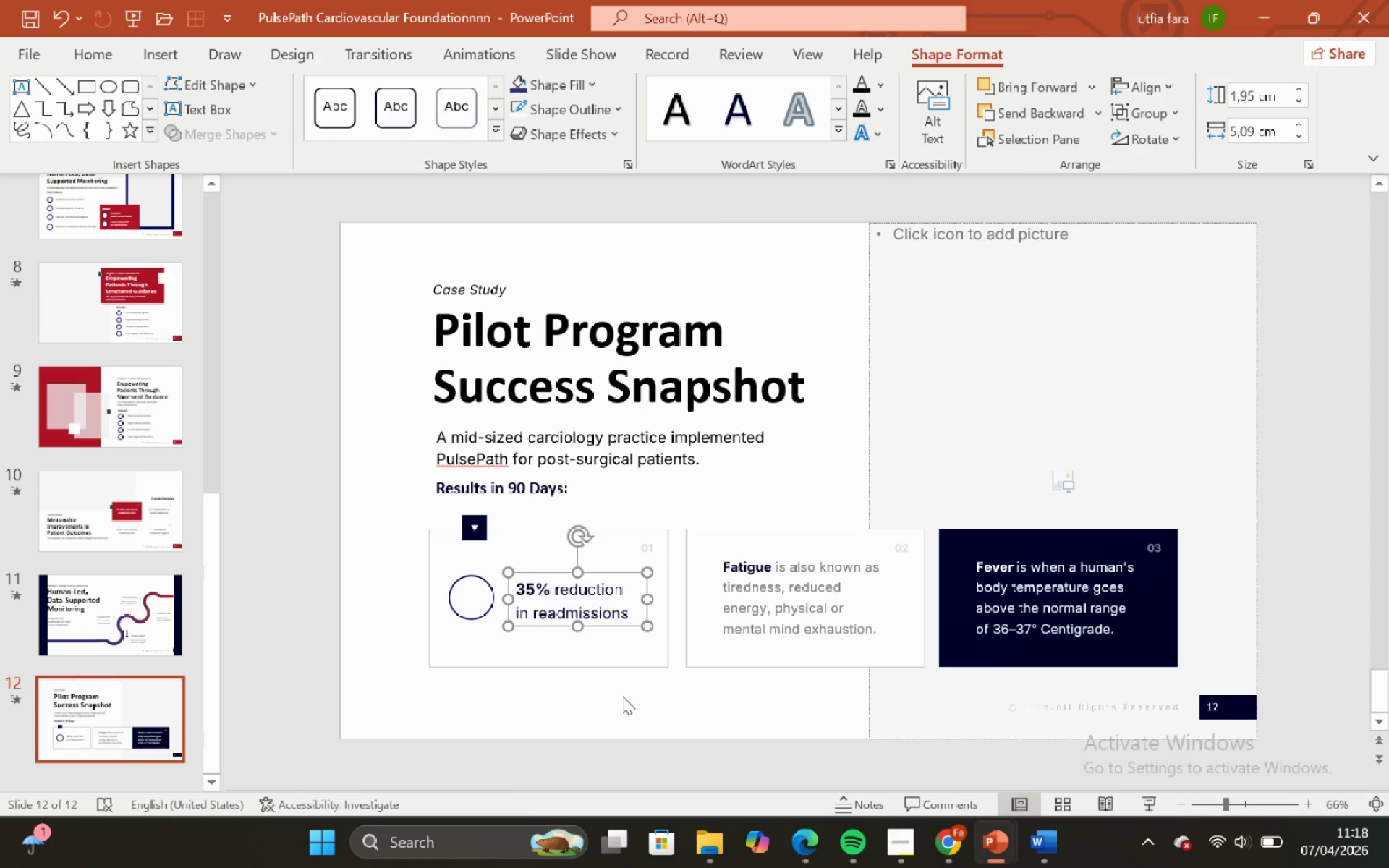 
key(ArrowRight)
 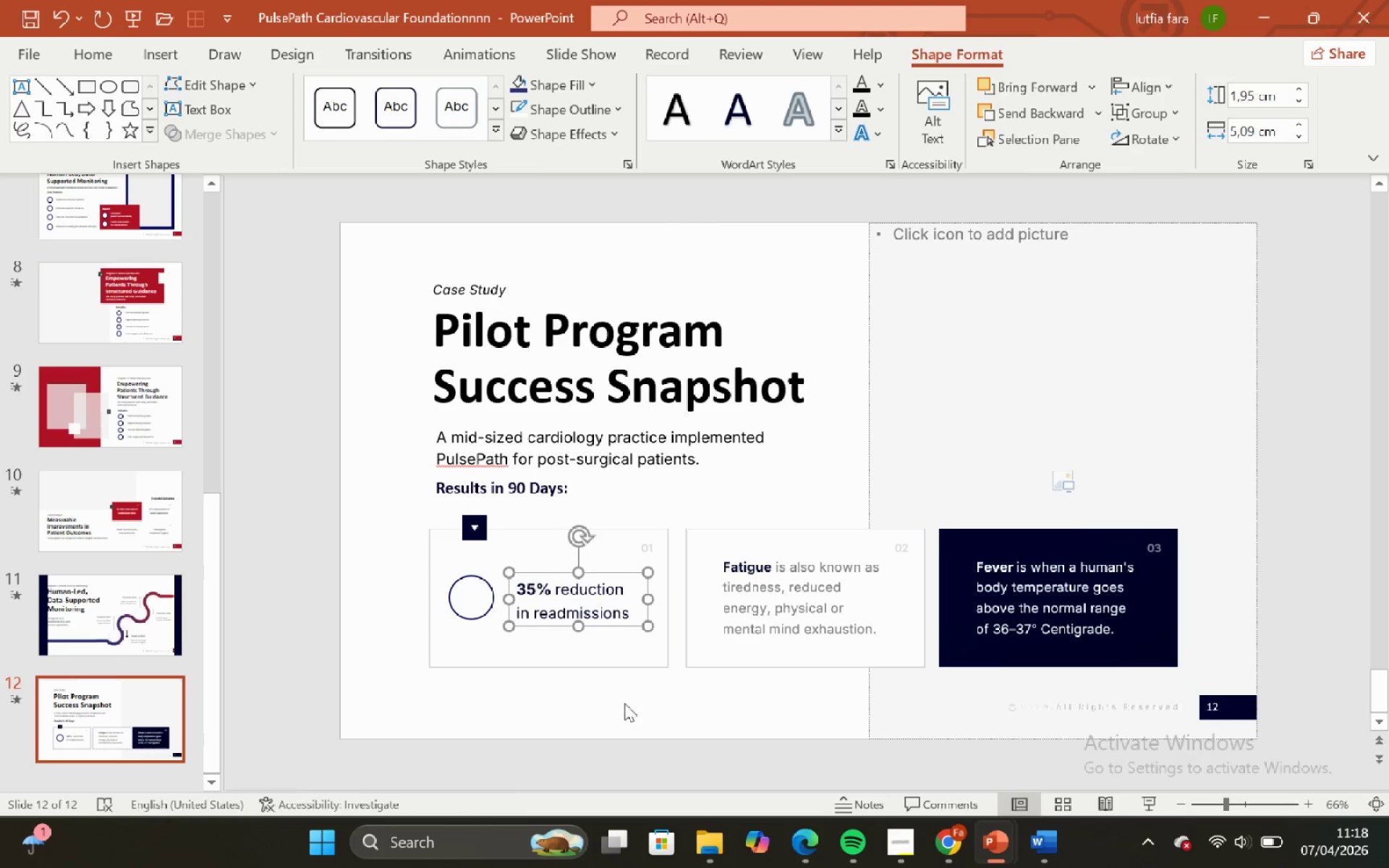 
key(ArrowRight)
 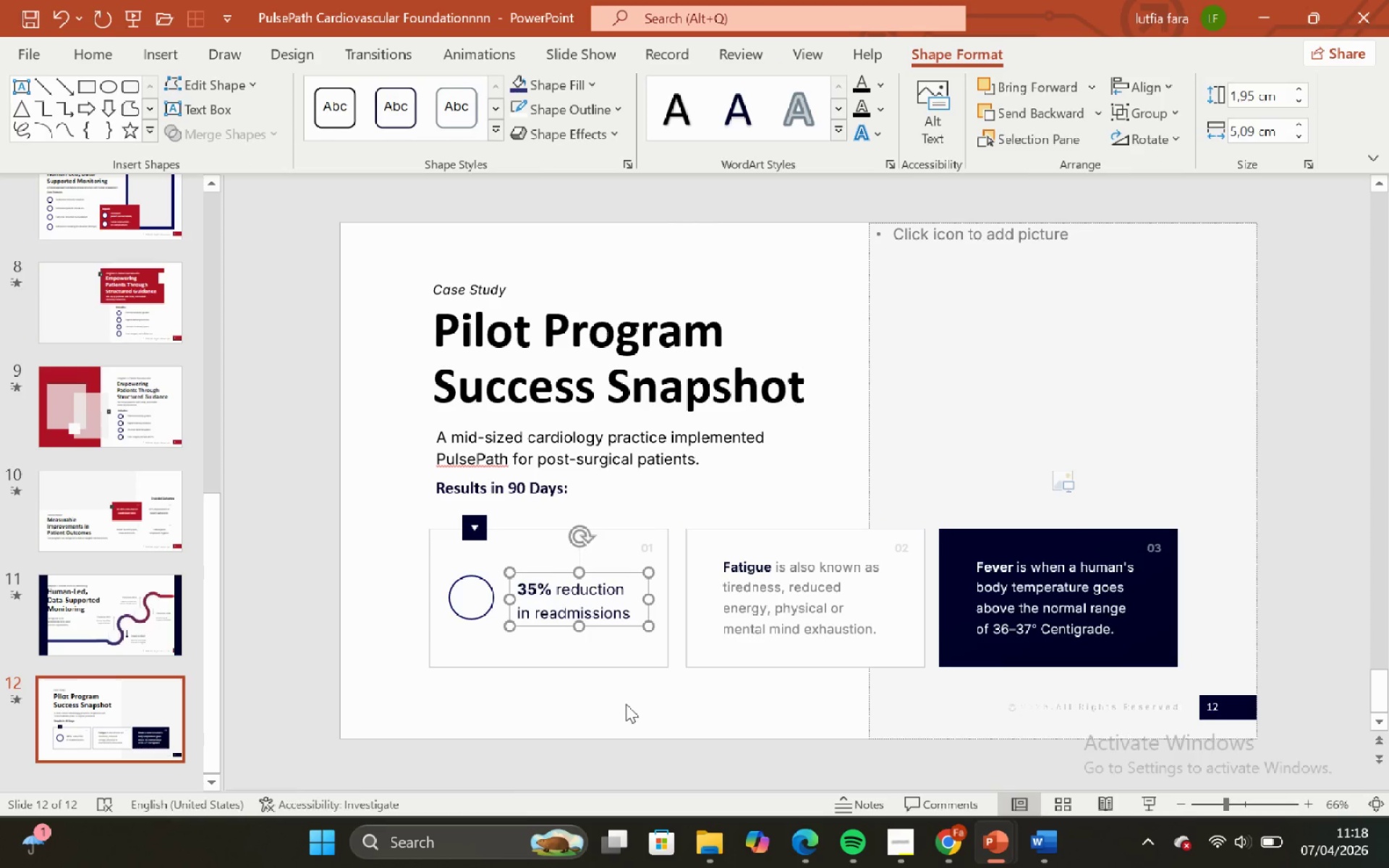 
key(ArrowRight)
 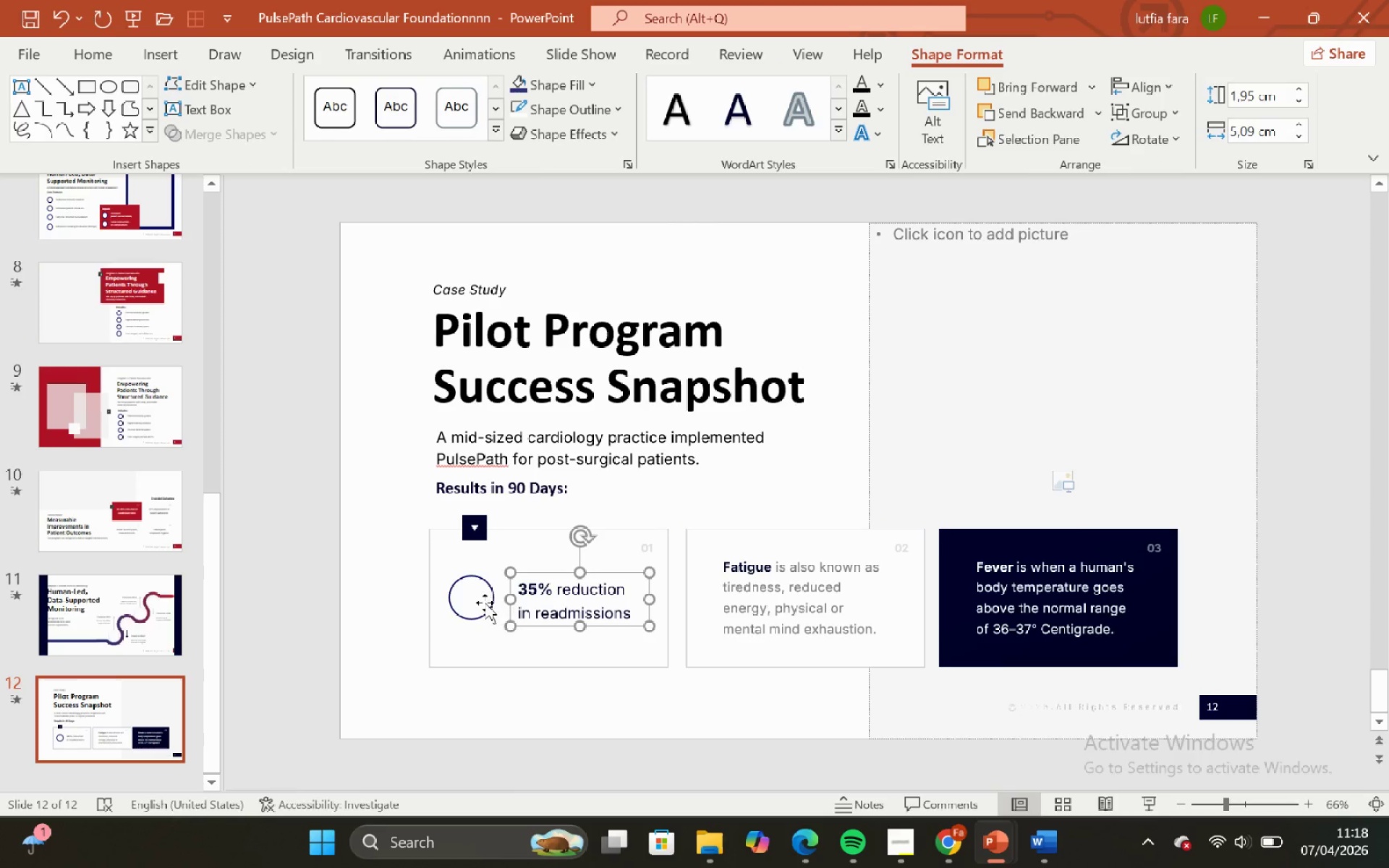 
hold_key(key=ShiftLeft, duration=0.53)
left_click([477, 601])
 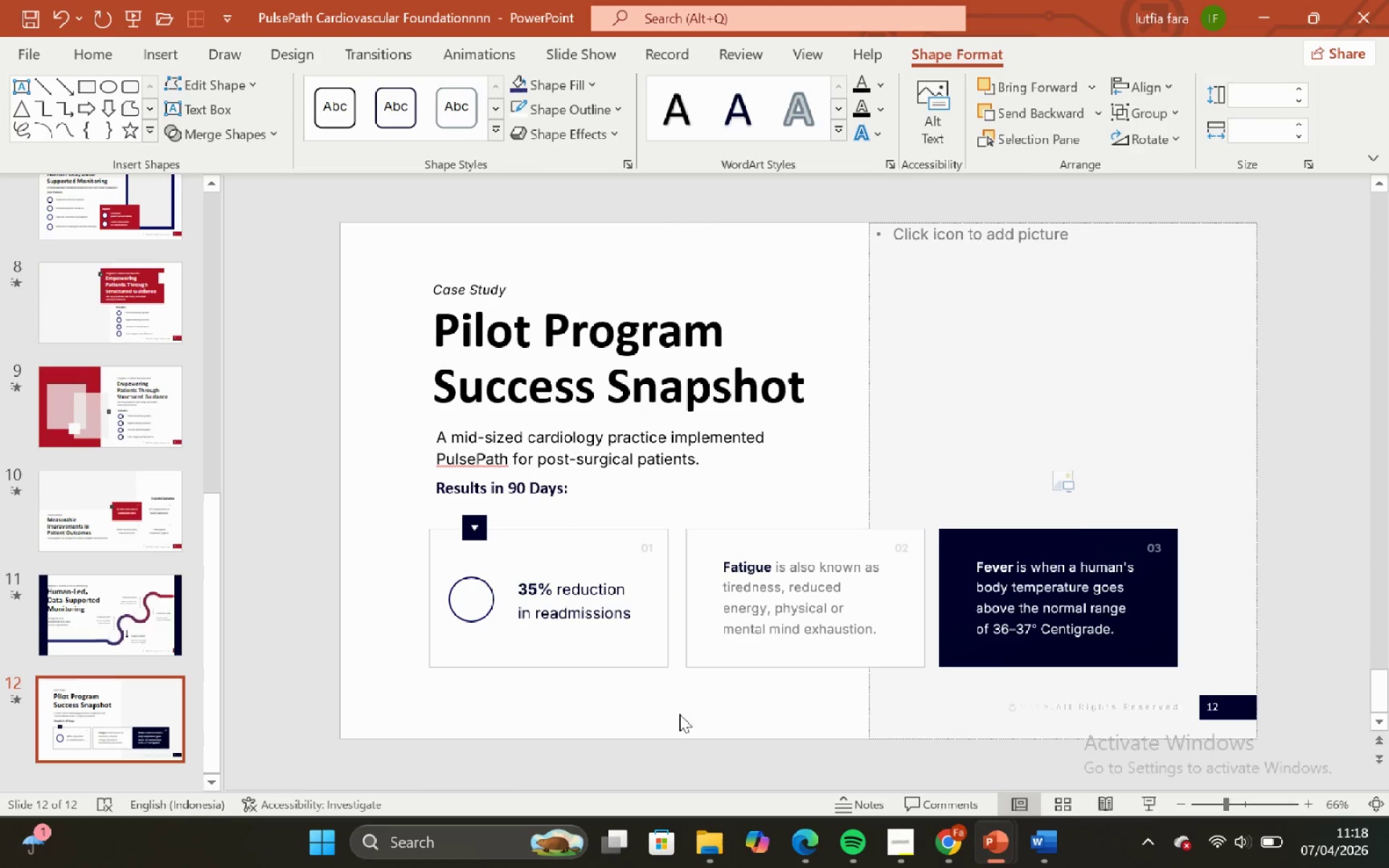 
left_click_drag(start_coordinate=[374, 558], to_coordinate=[658, 665])
 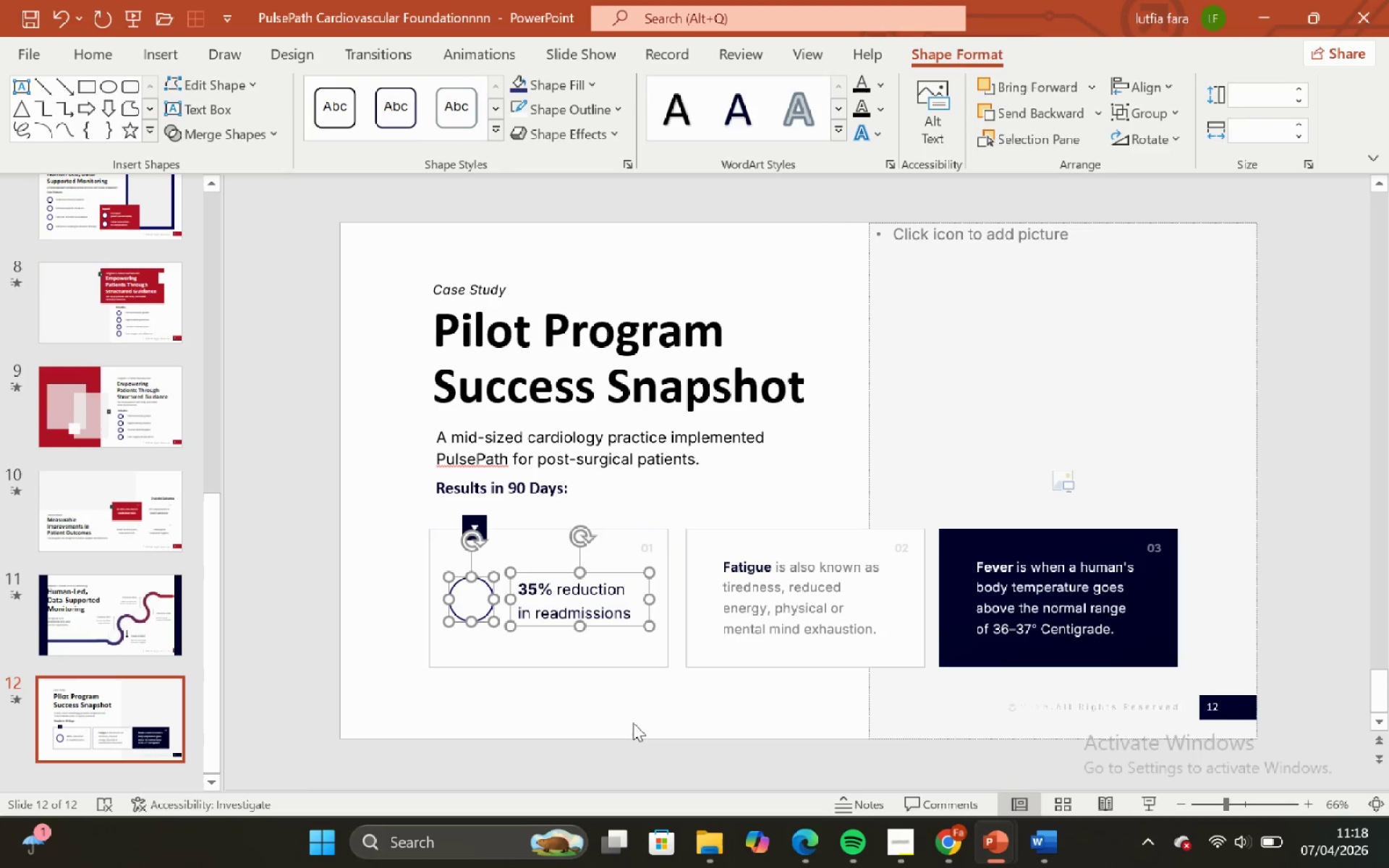 
left_click([631, 723])
 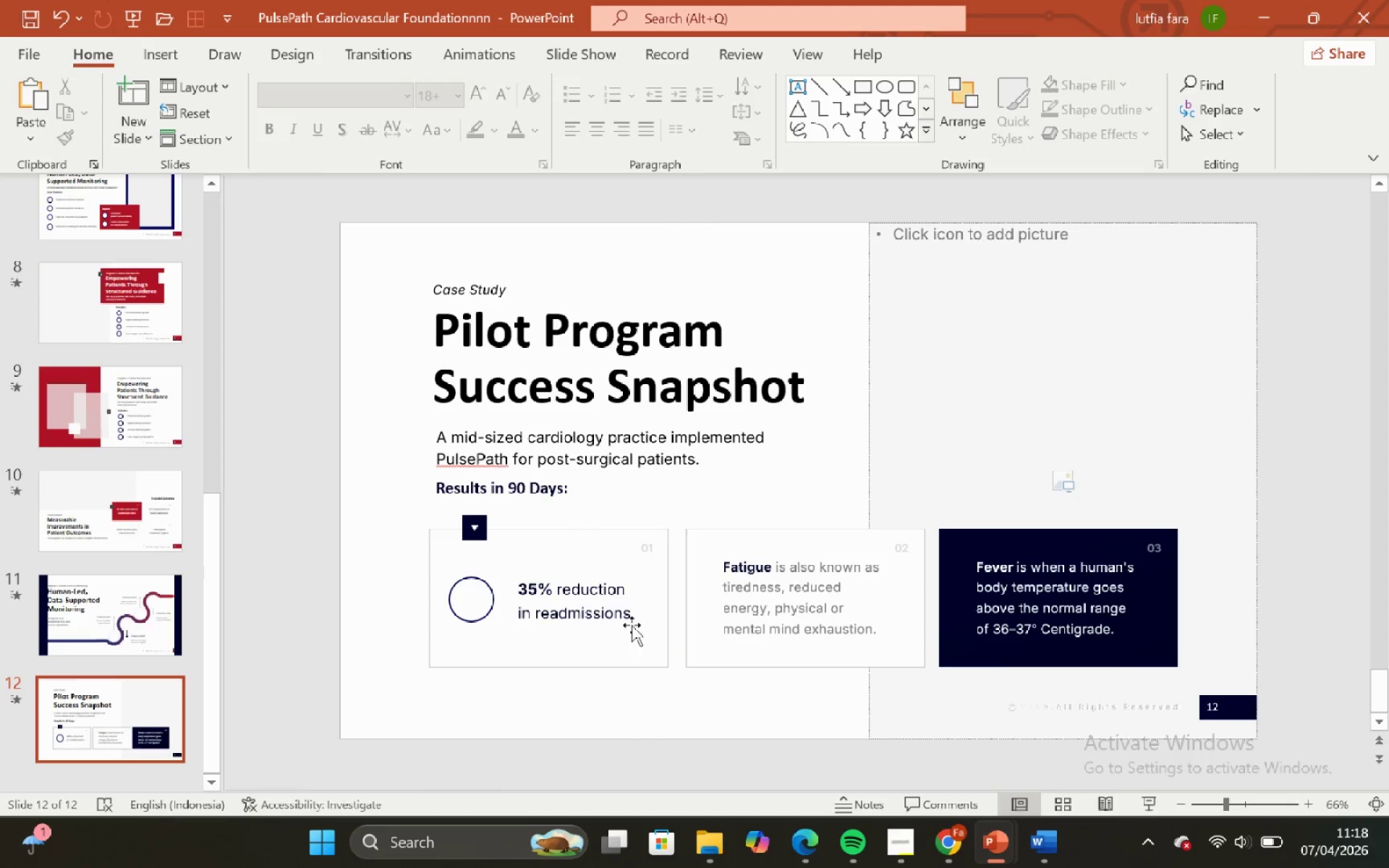 
left_click([634, 621])
 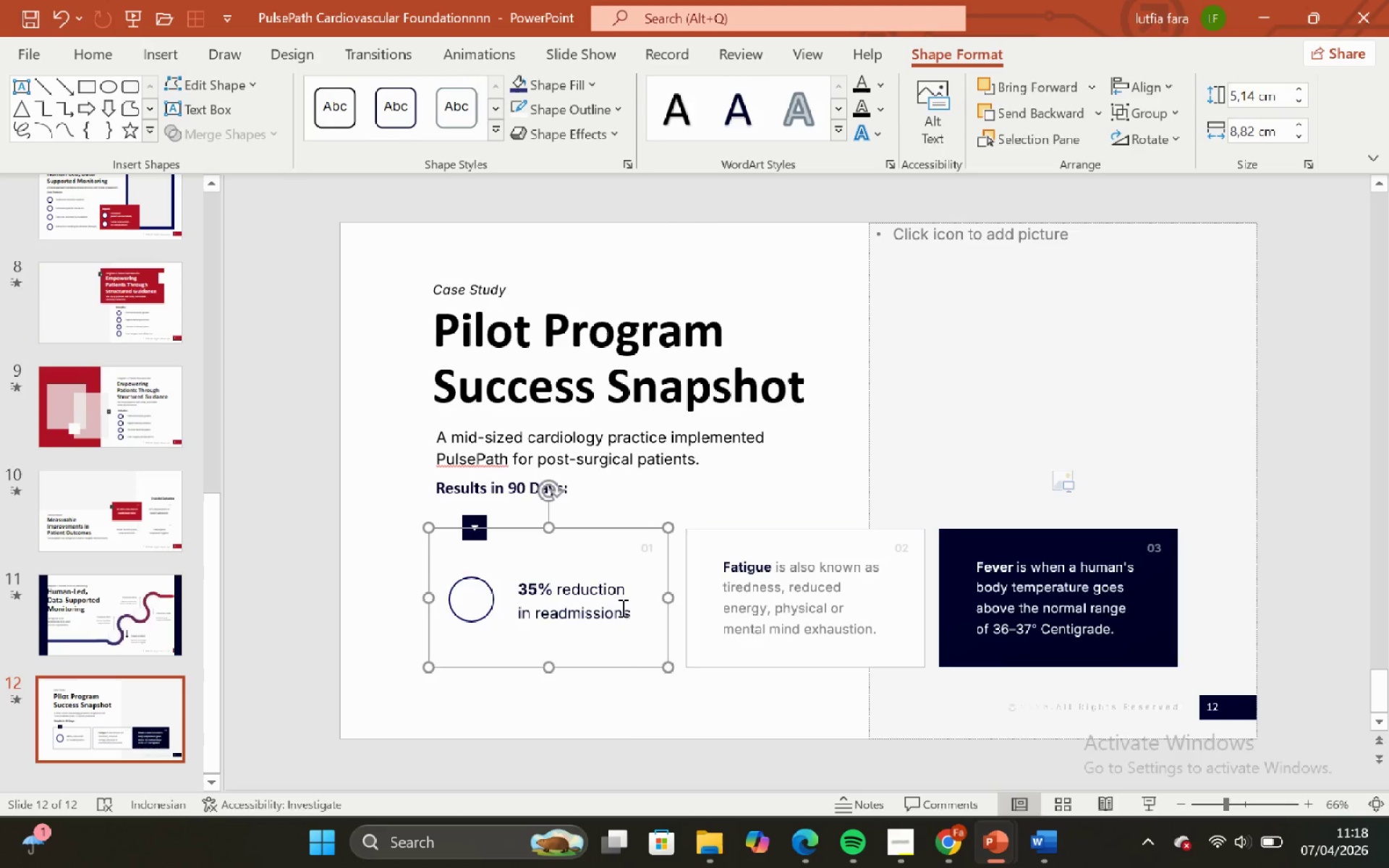 
left_click([621, 608])
 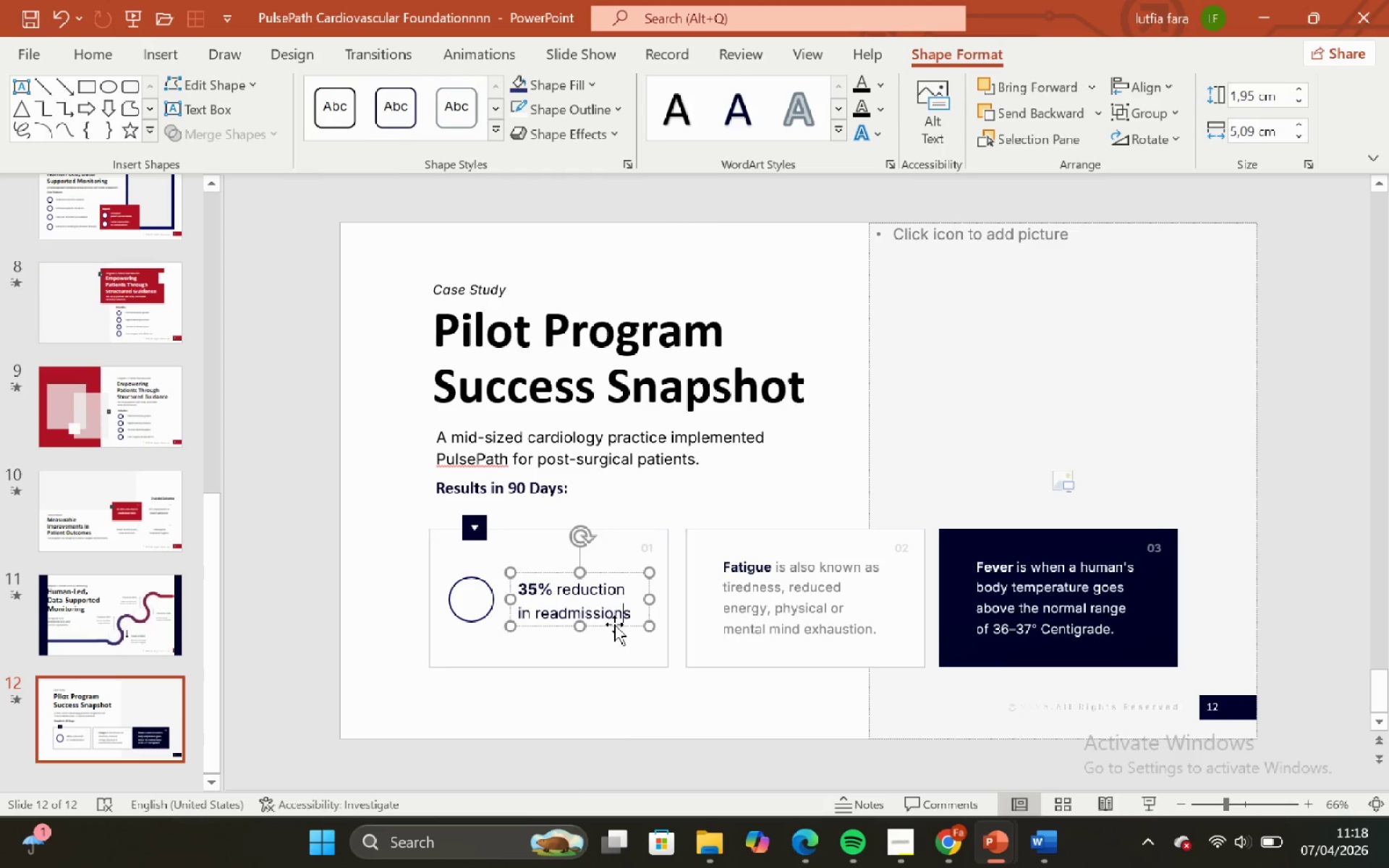 
left_click([614, 626])
 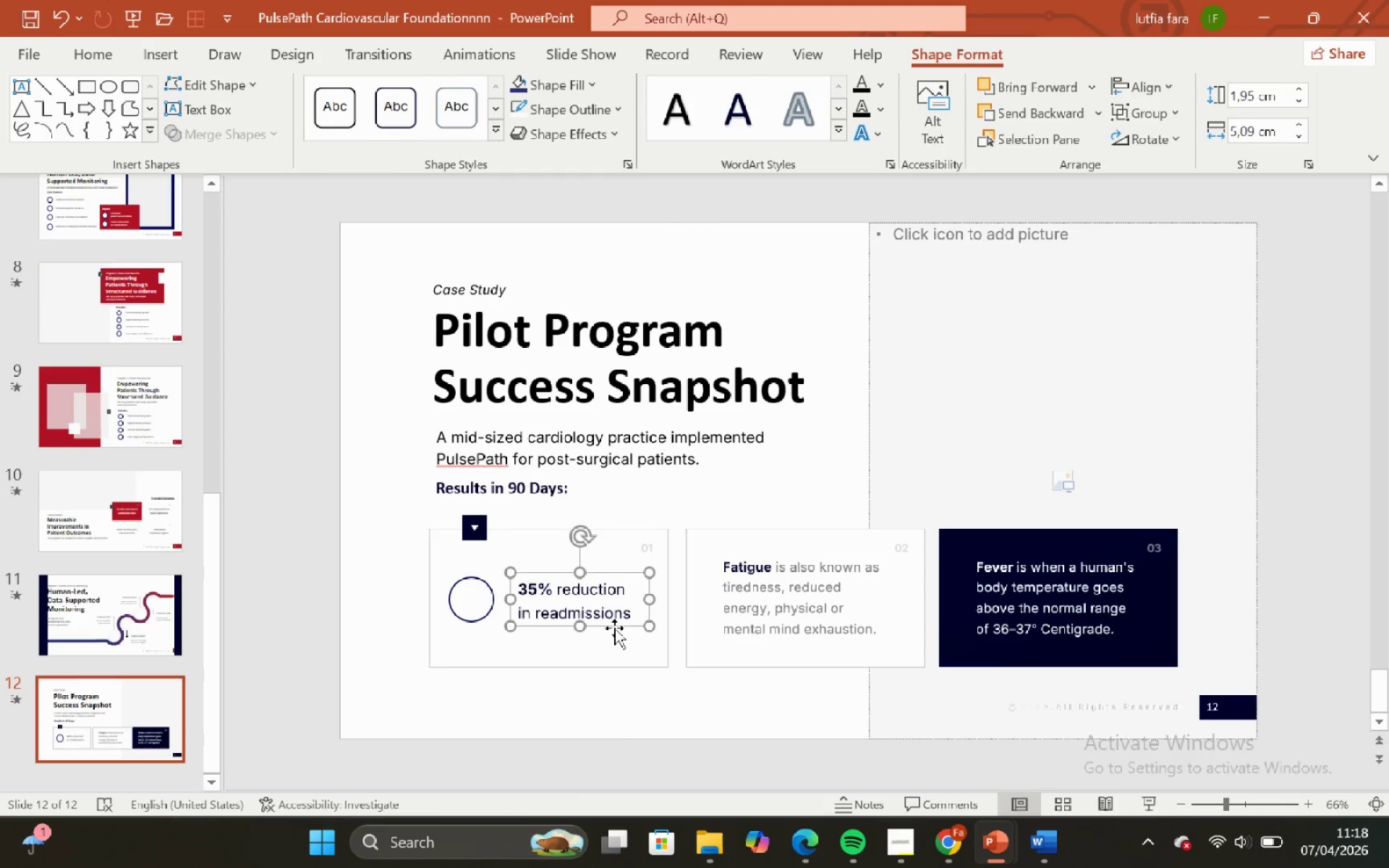 
key(ArrowRight)
 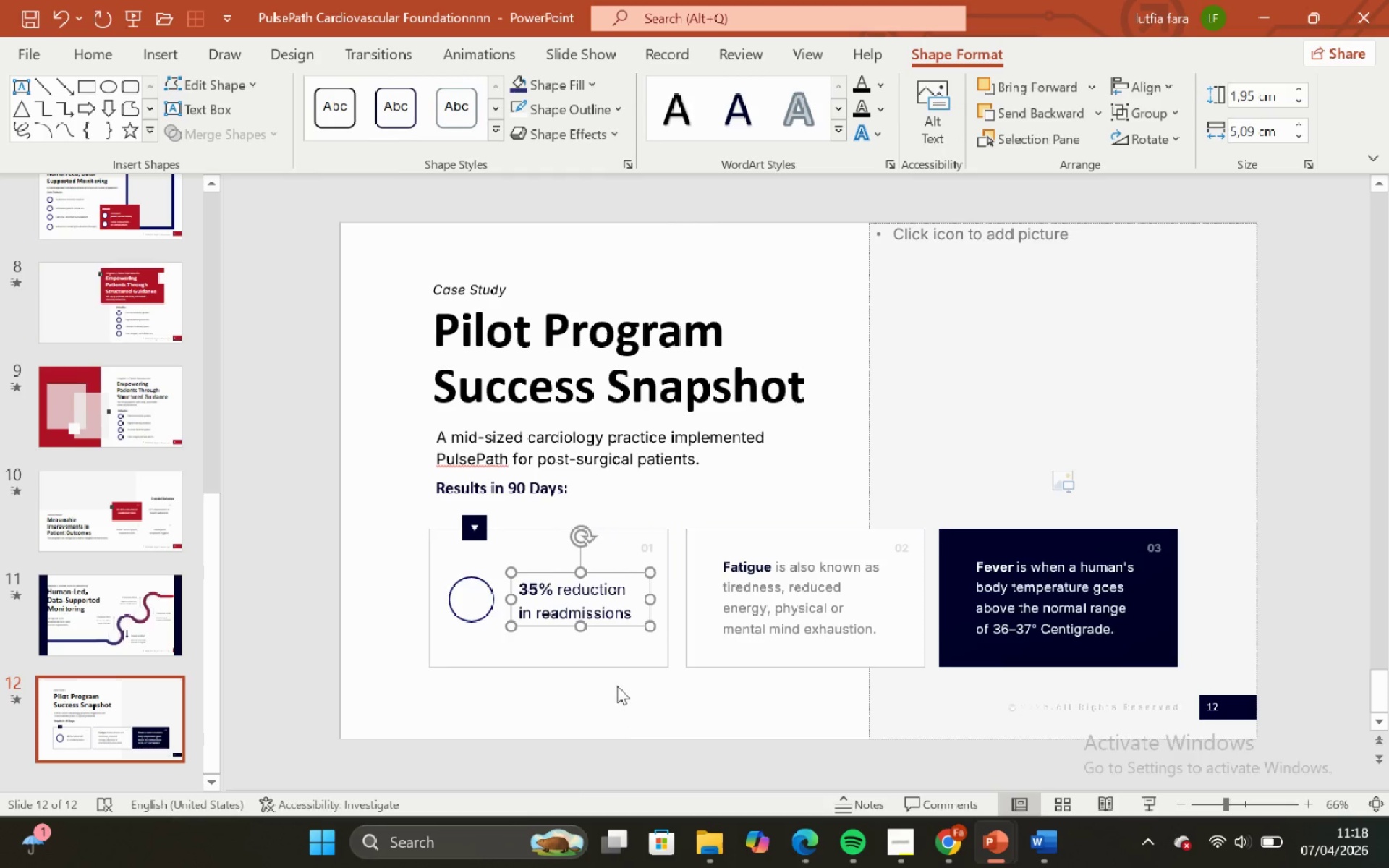 
key(ArrowRight)
 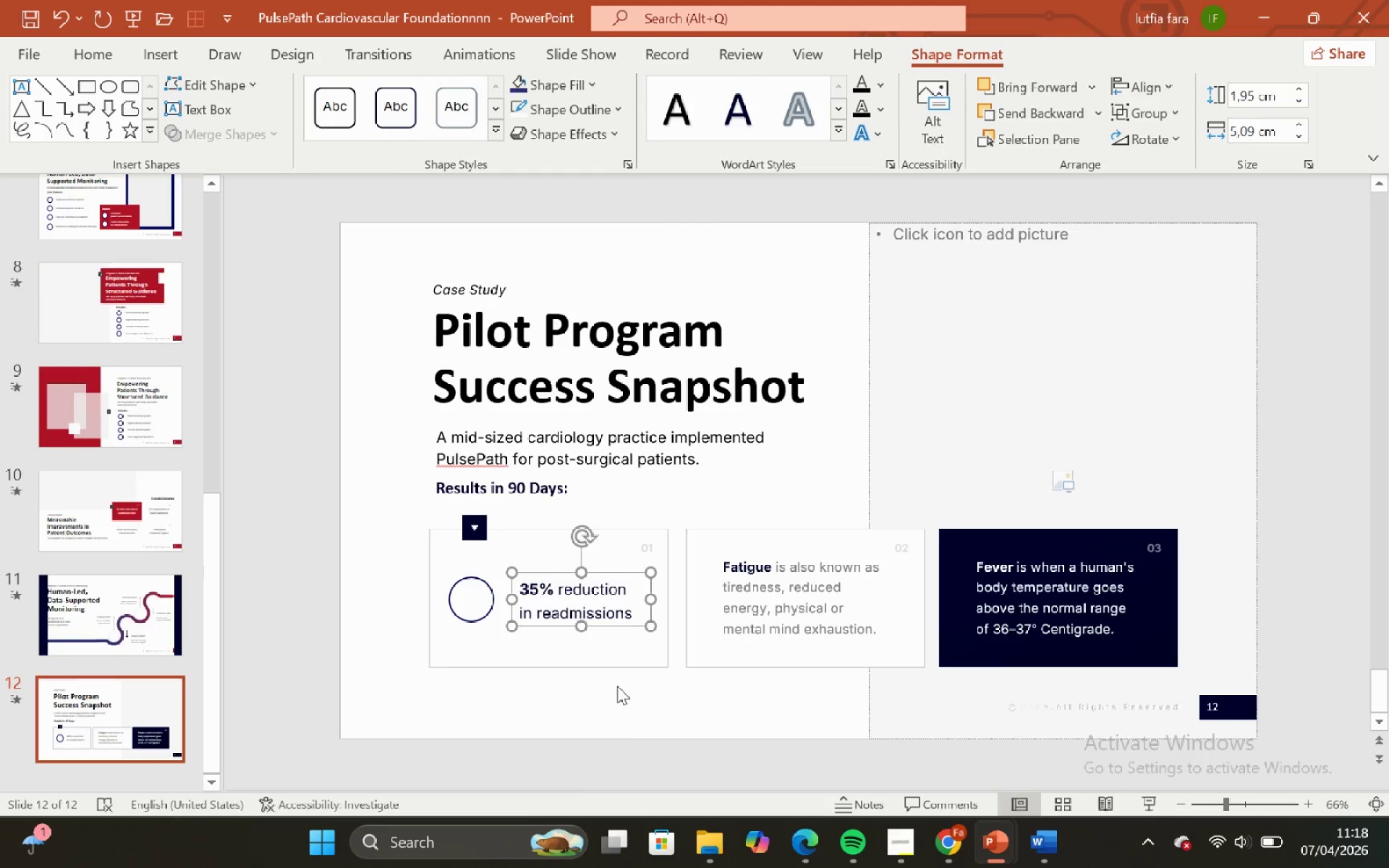 
key(ArrowRight)
 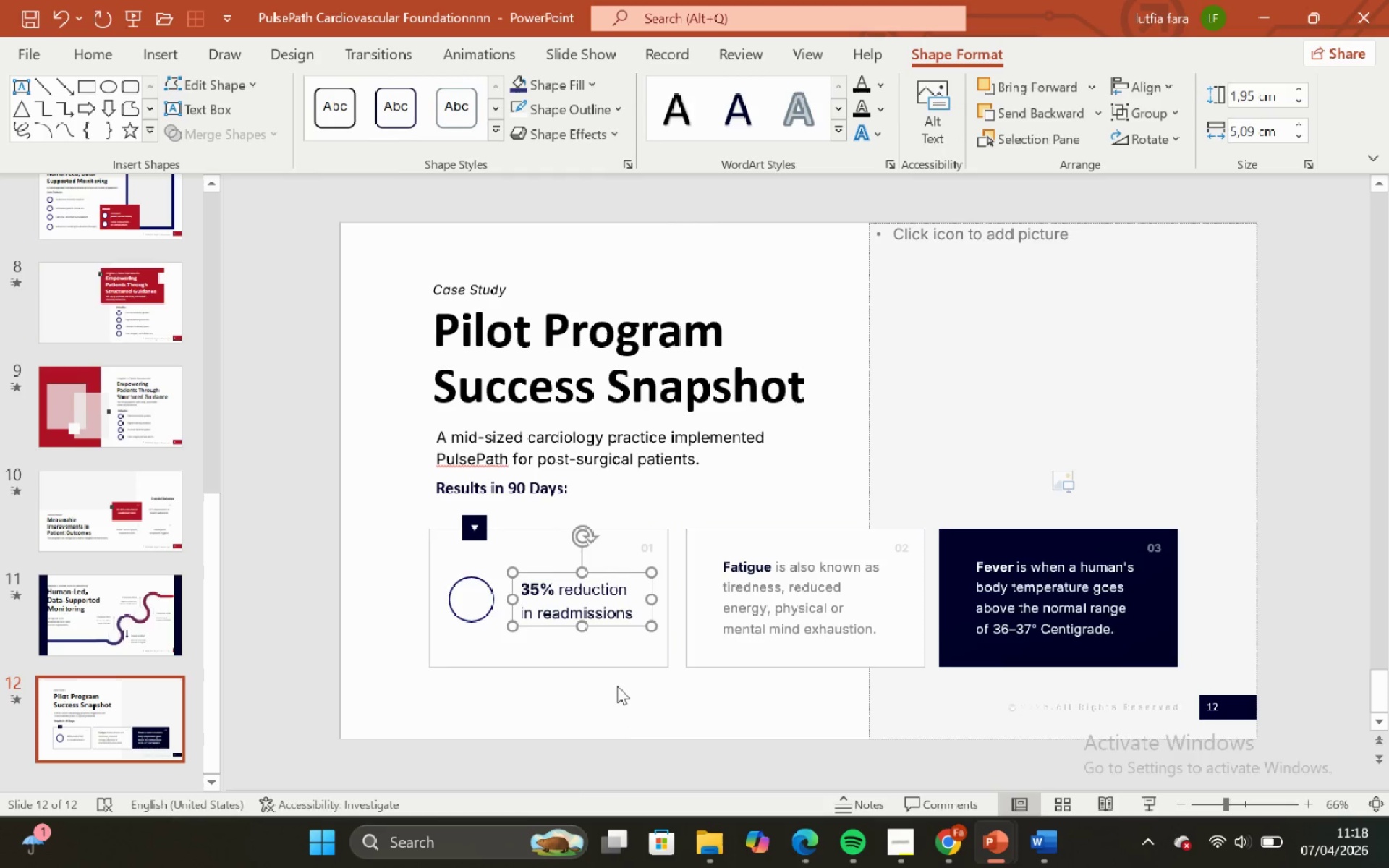 
key(ArrowRight)
 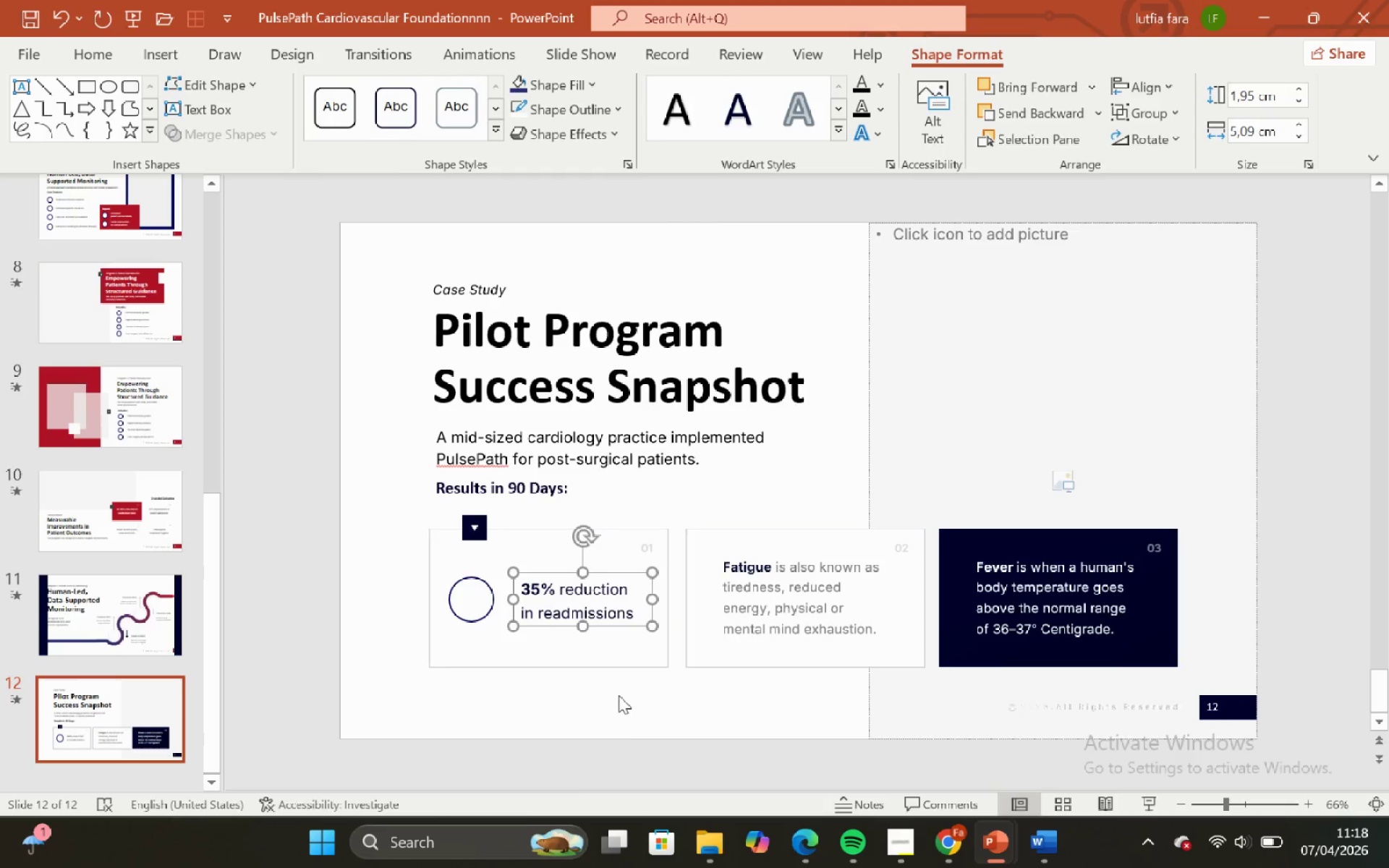 
key(ArrowRight)
 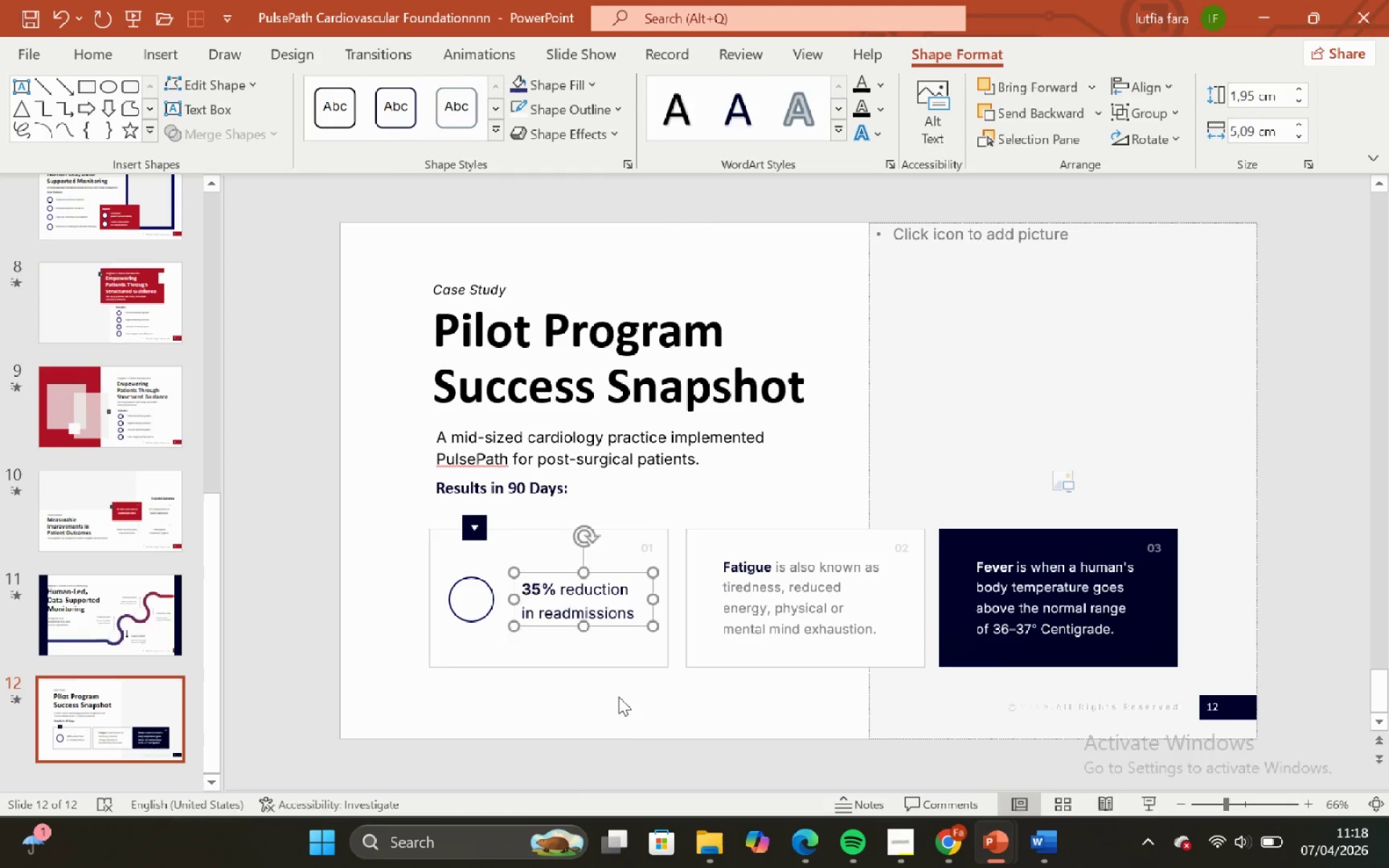 
left_click([619, 697])
 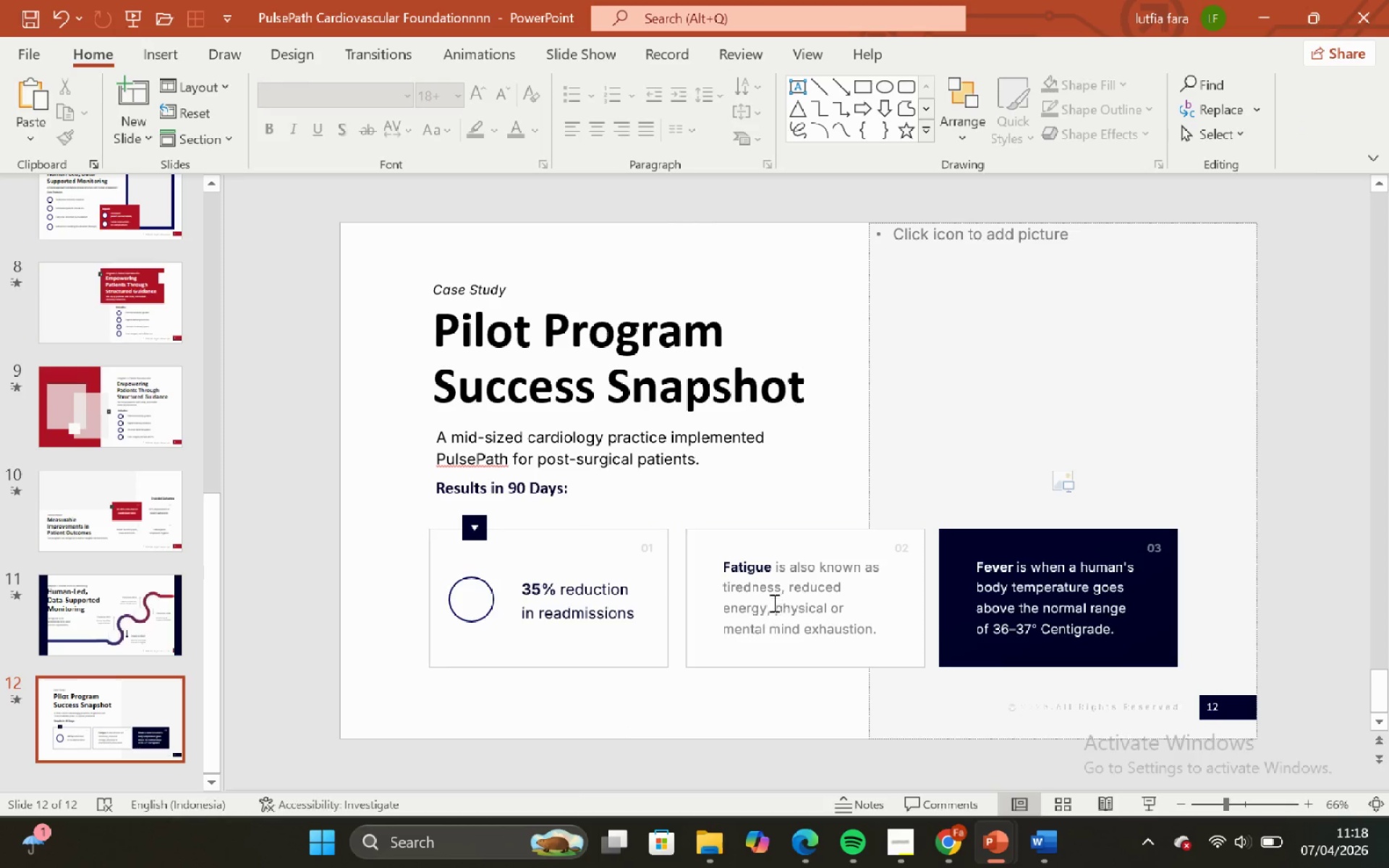 
left_click([781, 597])
 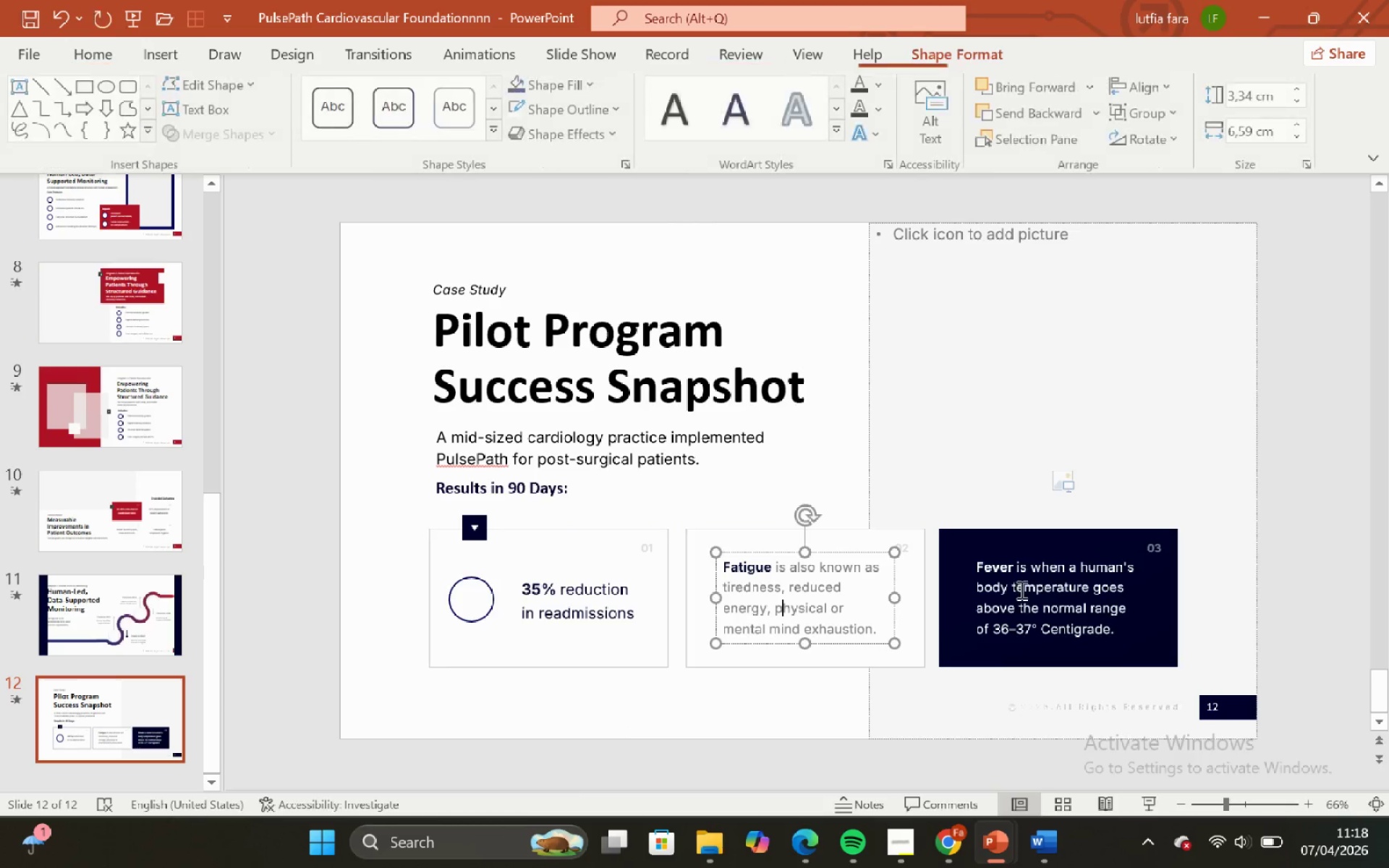 
hold_key(key=CapsLock, duration=0.42)
 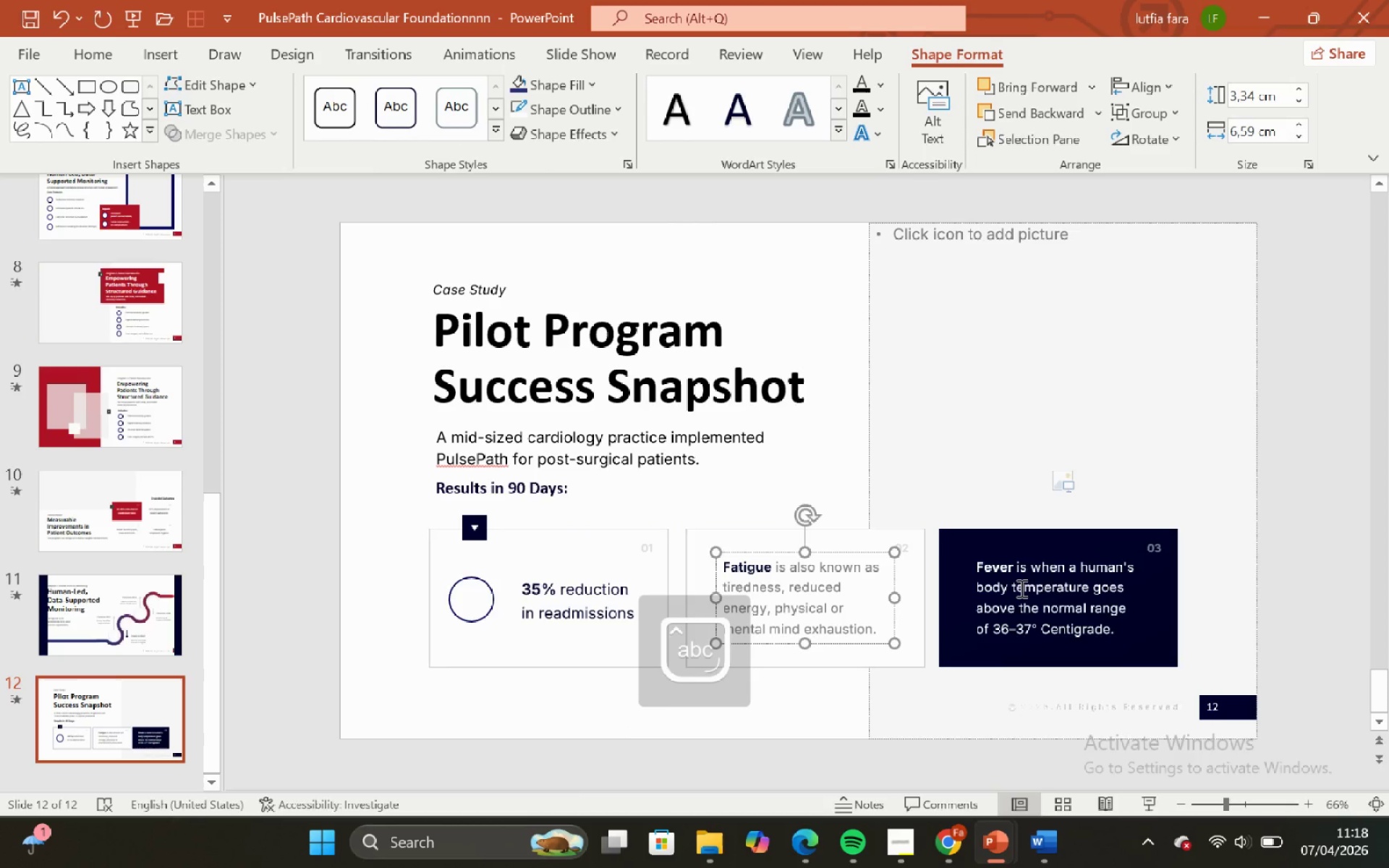 
key(CapsLock)
 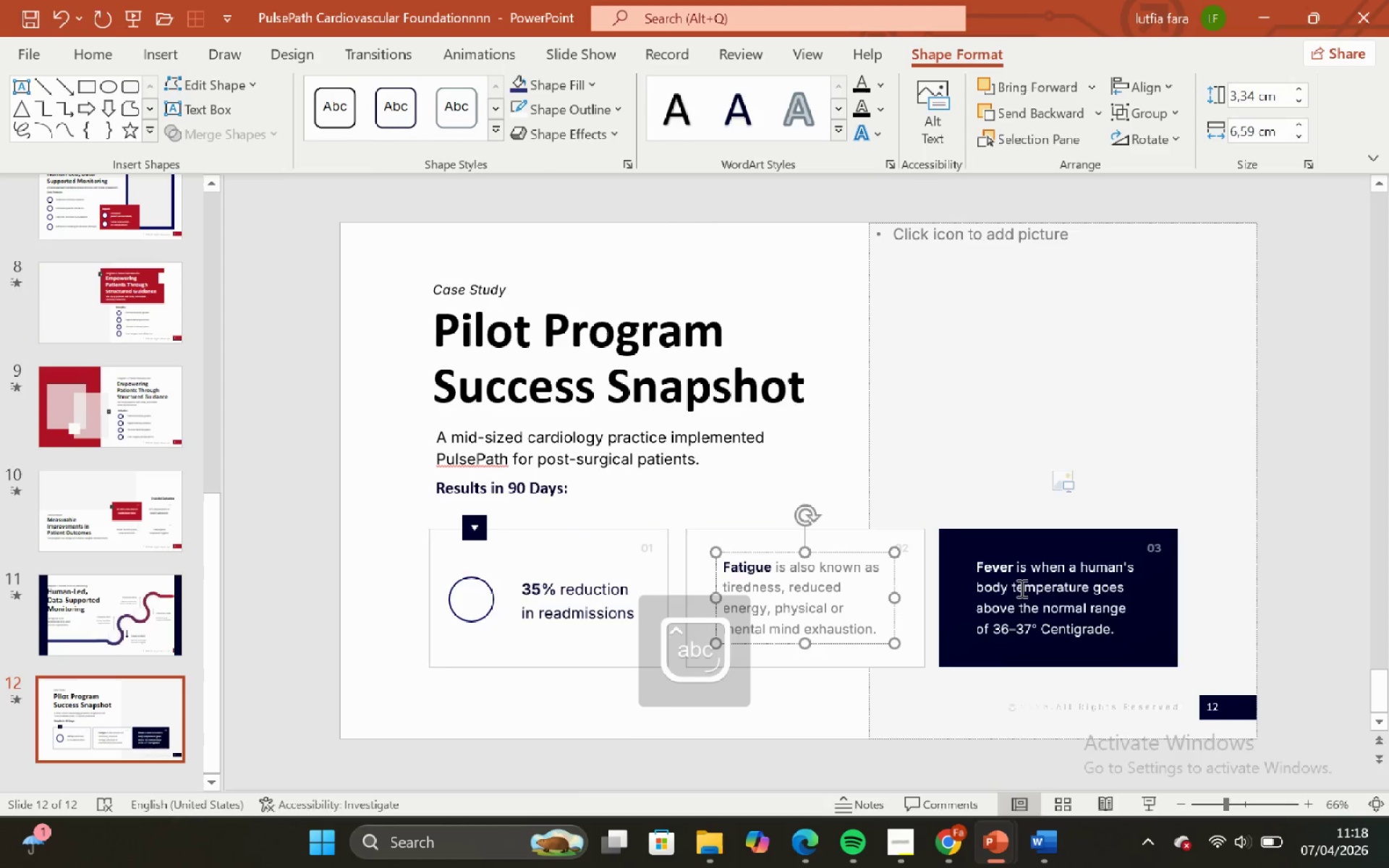 
hold_key(key=ShiftLeft, duration=0.36)
left_click([1020, 588])
 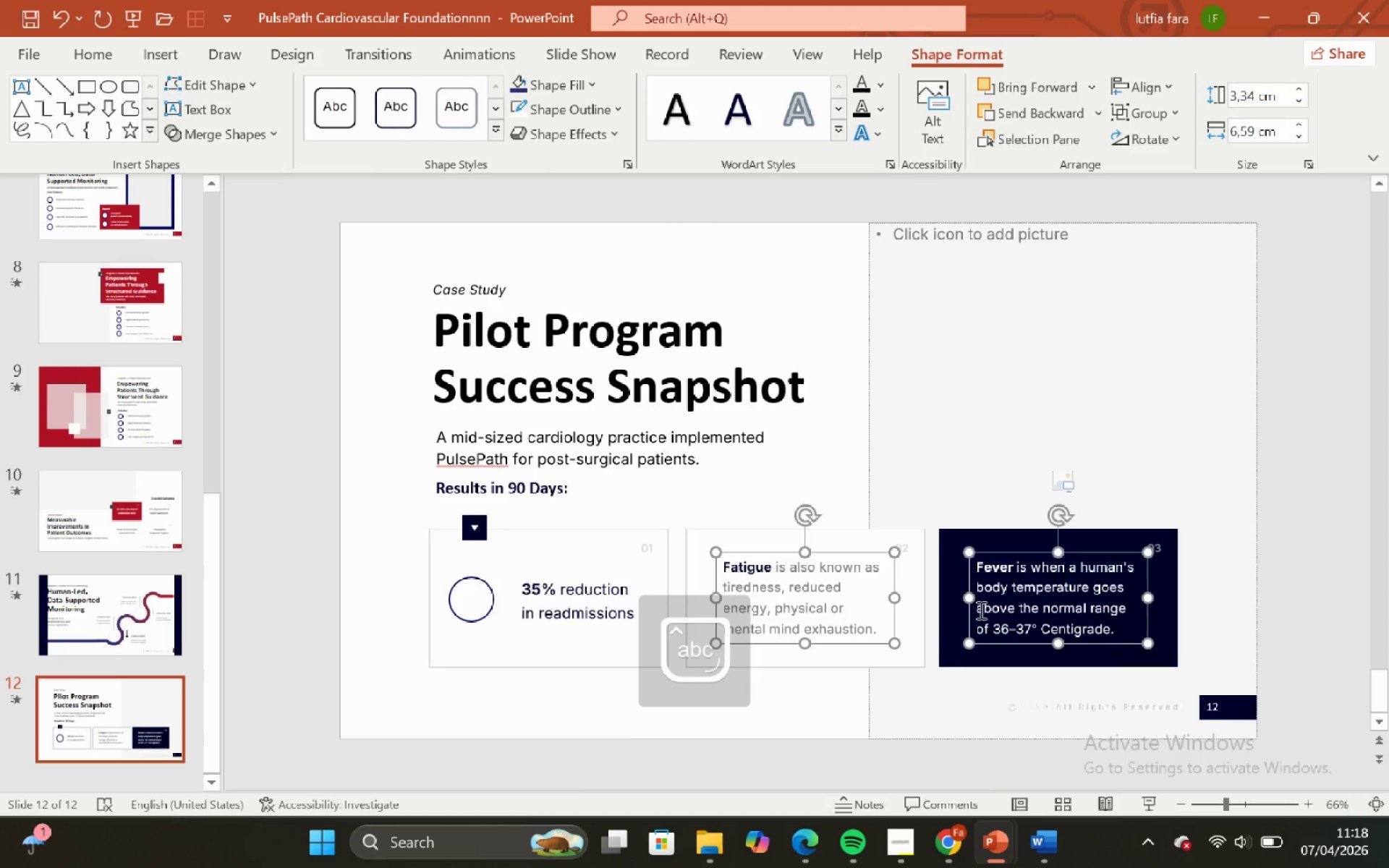 
key(Backspace)
 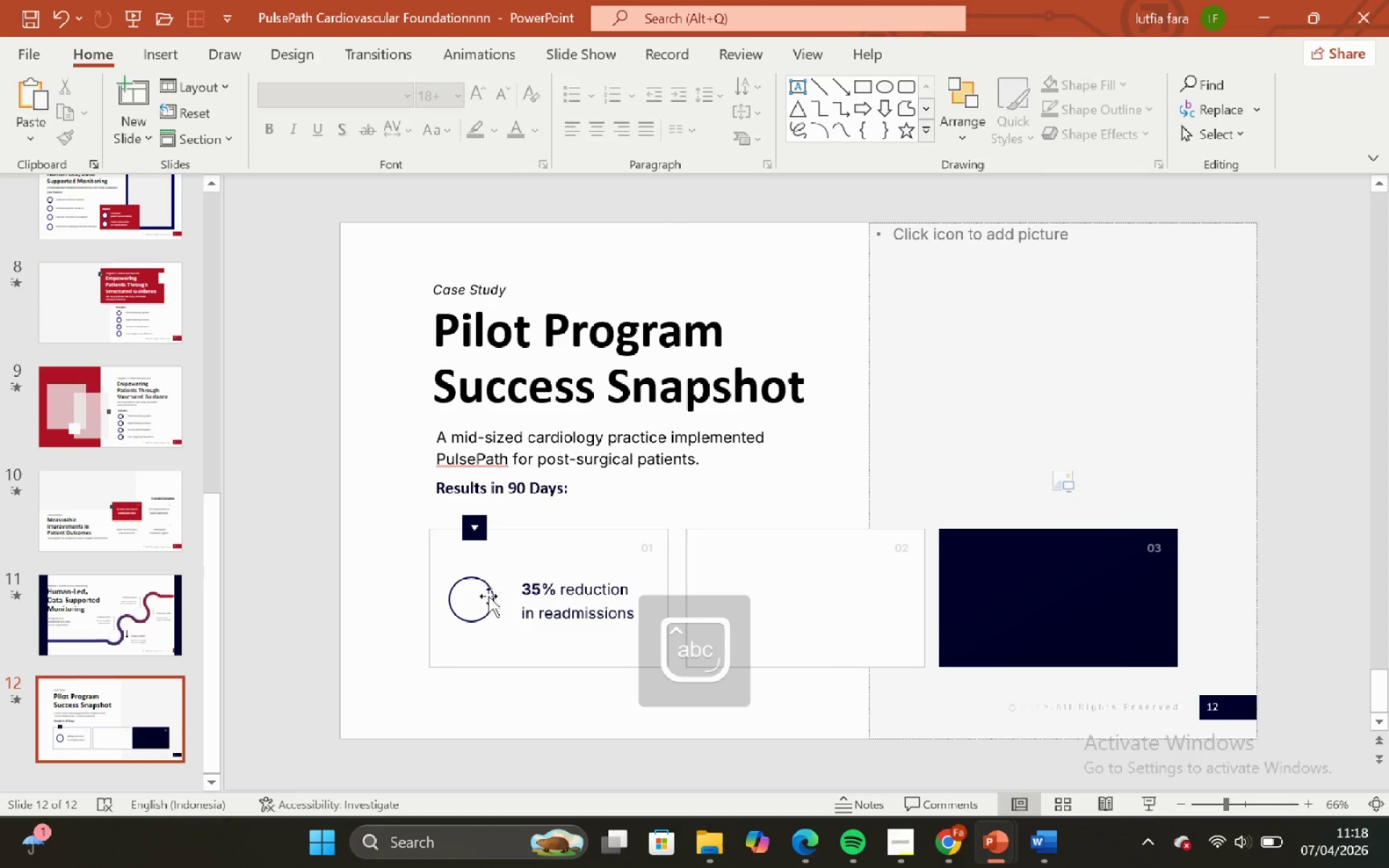 
left_click([479, 595])
 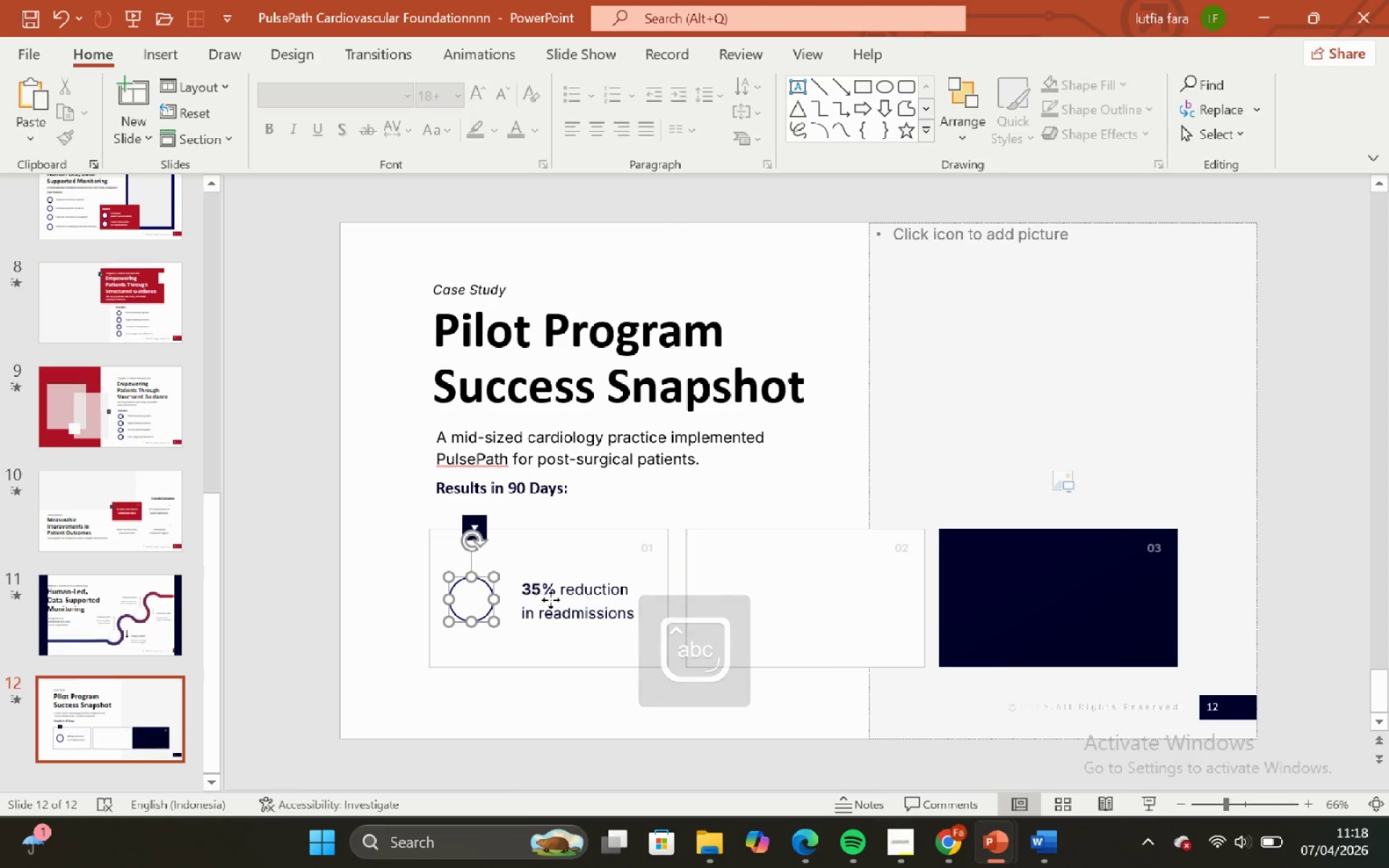 
hold_key(key=ShiftLeft, duration=0.48)
left_click([579, 601])
 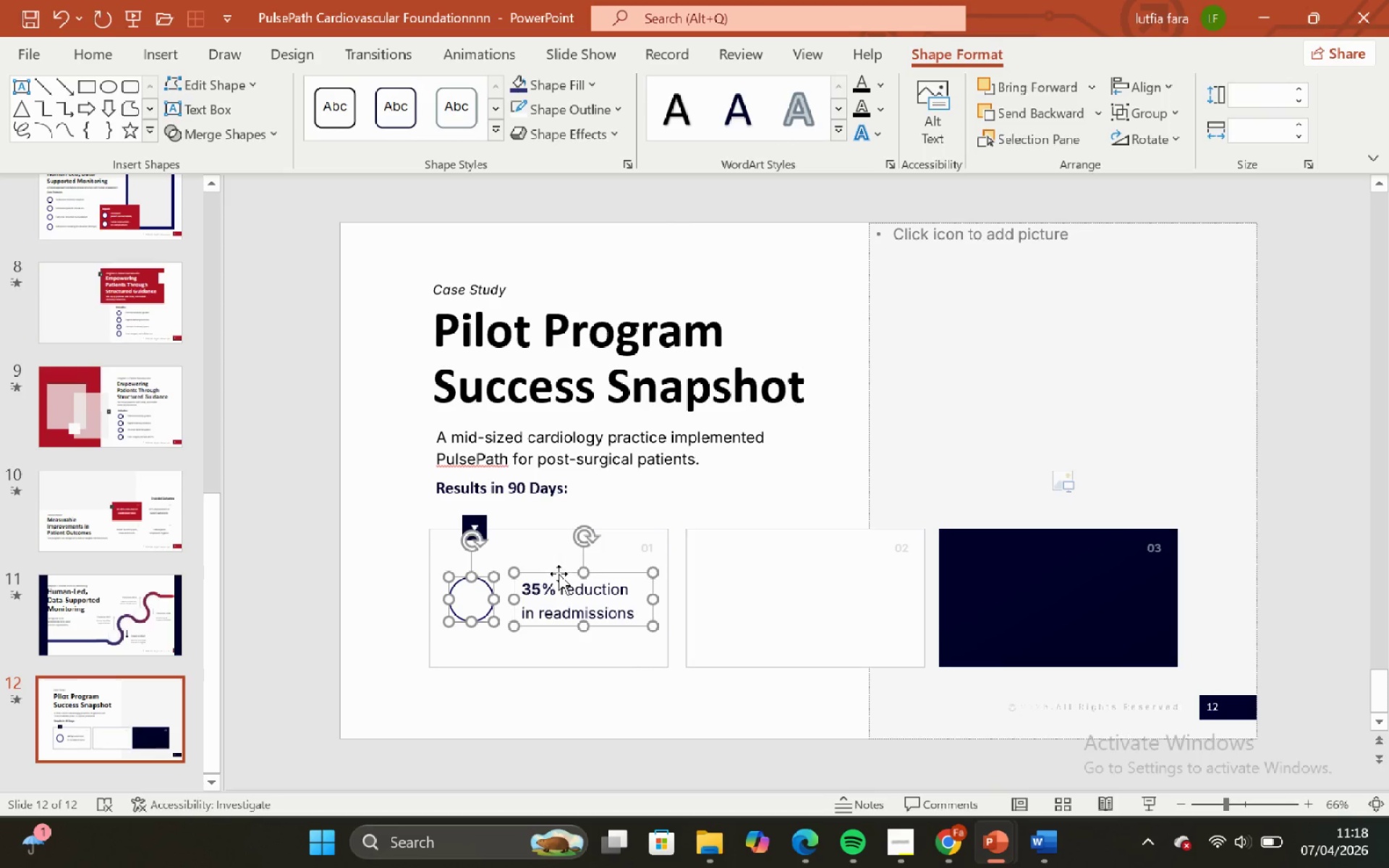 
hold_key(key=ShiftLeft, duration=3.48)
hold_key(key=ControlLeft, duration=2.19)
left_click_drag(start_coordinate=[558, 574], to_coordinate=[818, 589])
 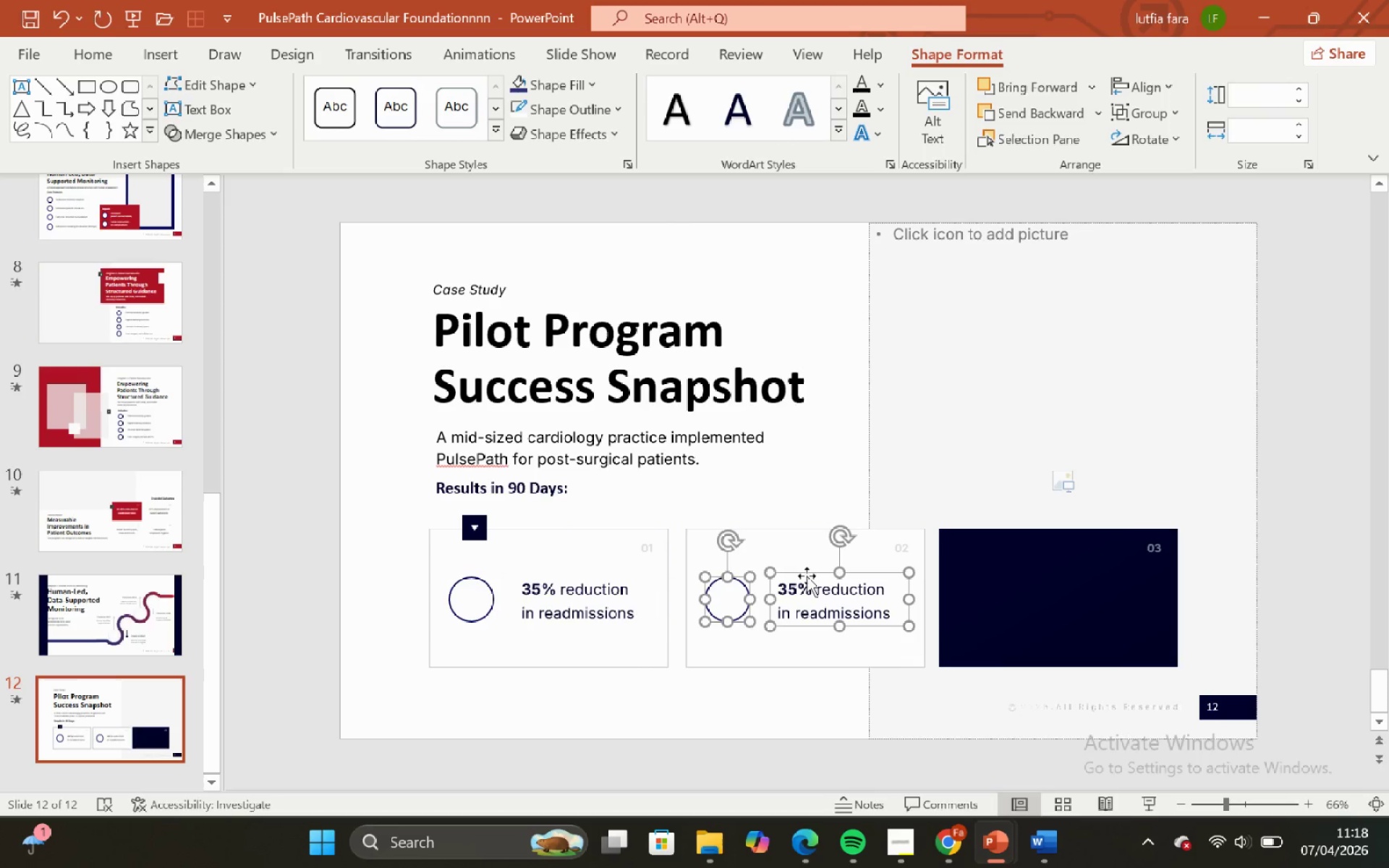 
hold_key(key=ControlLeft, duration=1.14)
 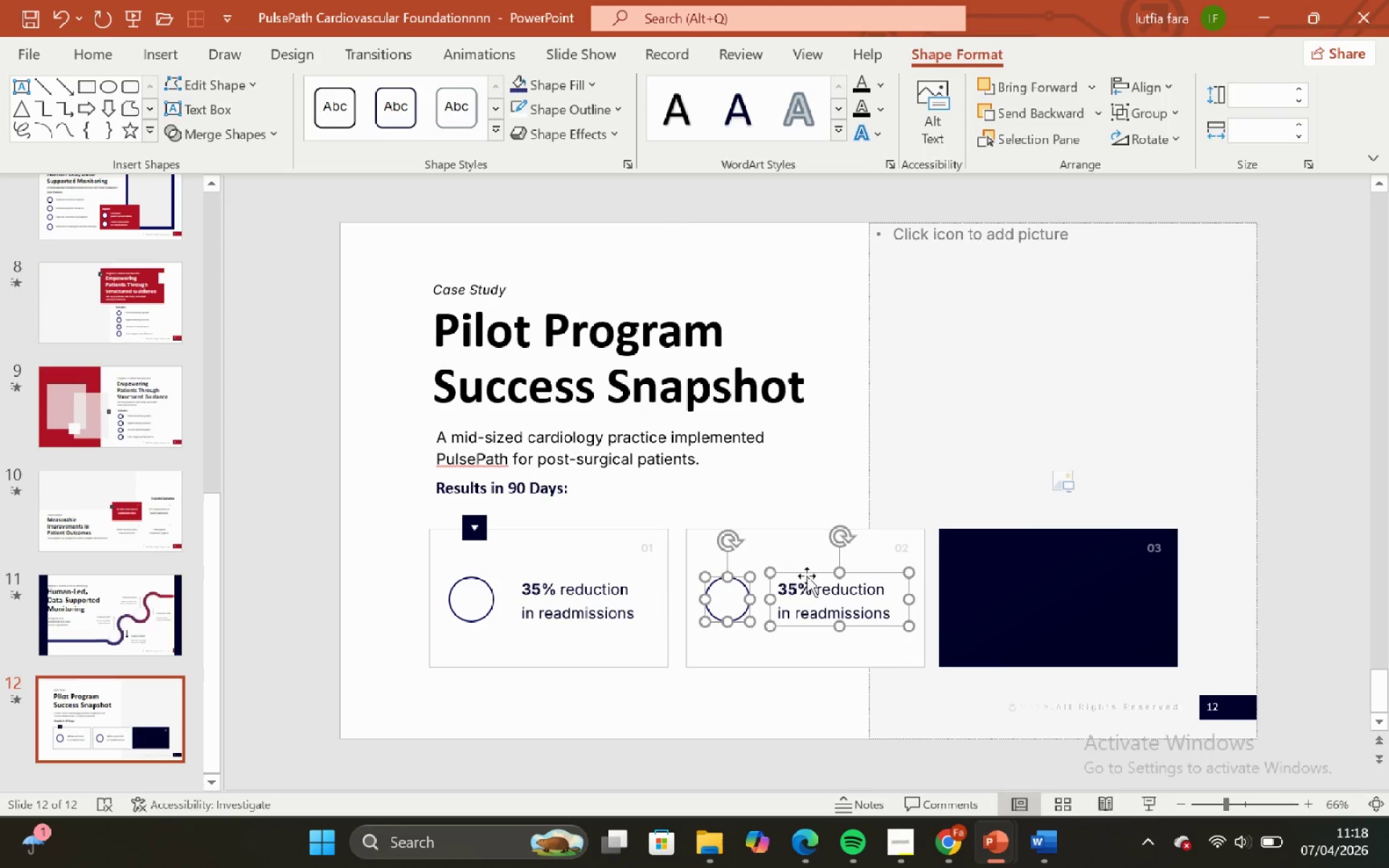 
hold_key(key=ControlLeft, duration=0.92)
hold_key(key=ShiftLeft, duration=0.97)
left_click_drag(start_coordinate=[807, 576], to_coordinate=[1049, 563])
 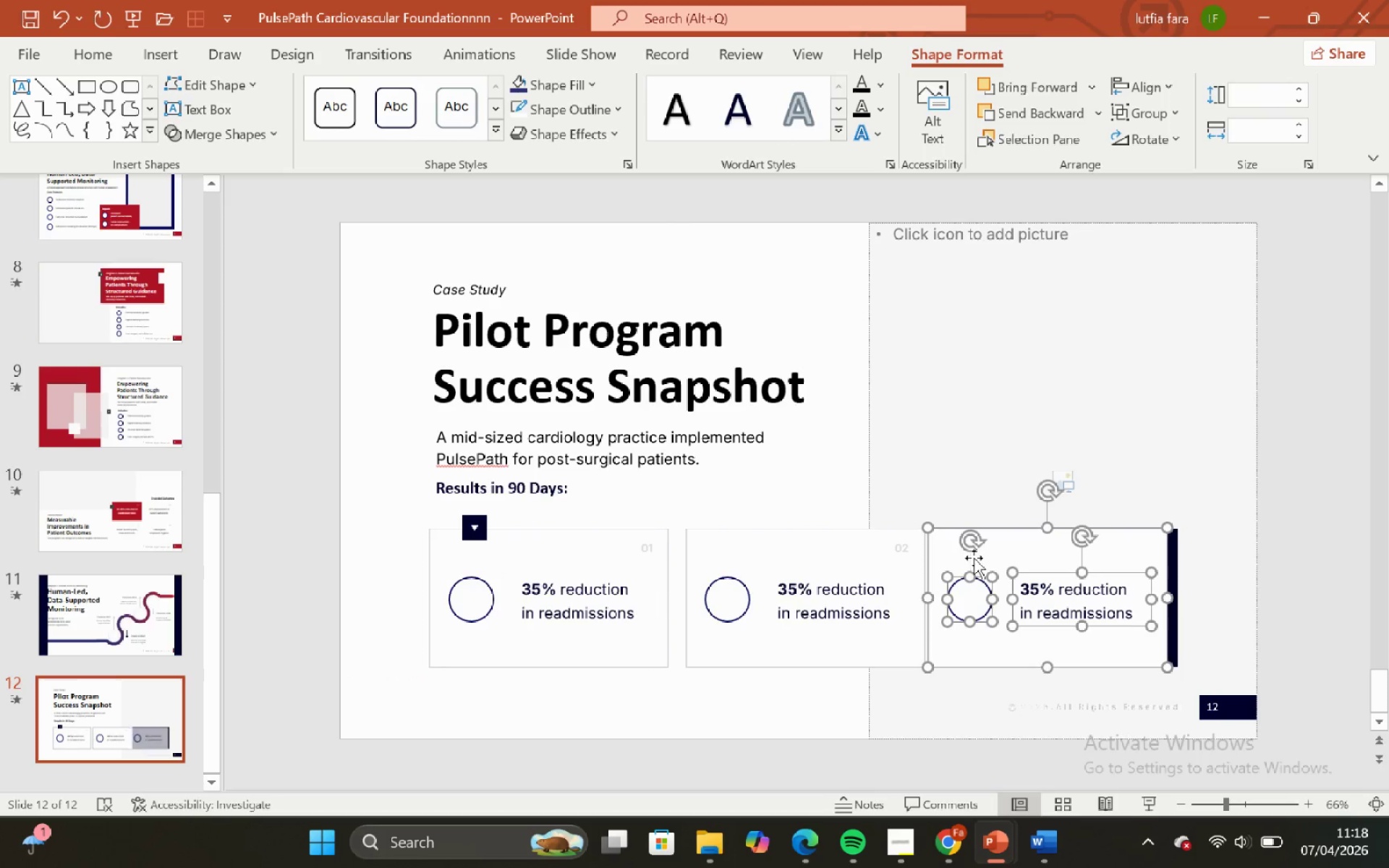 
key(Control+ControlLeft)
 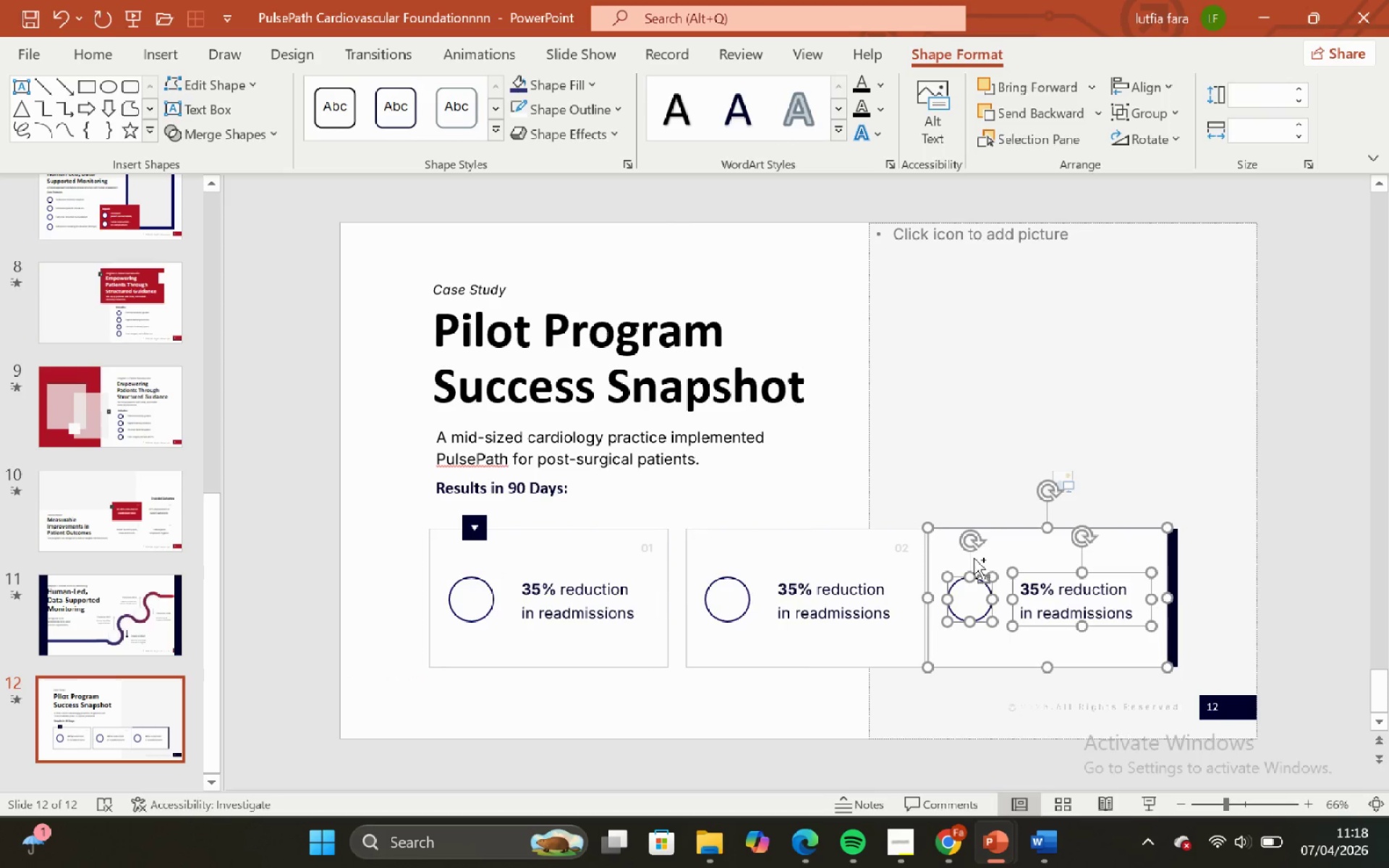 
key(Control+Z)
 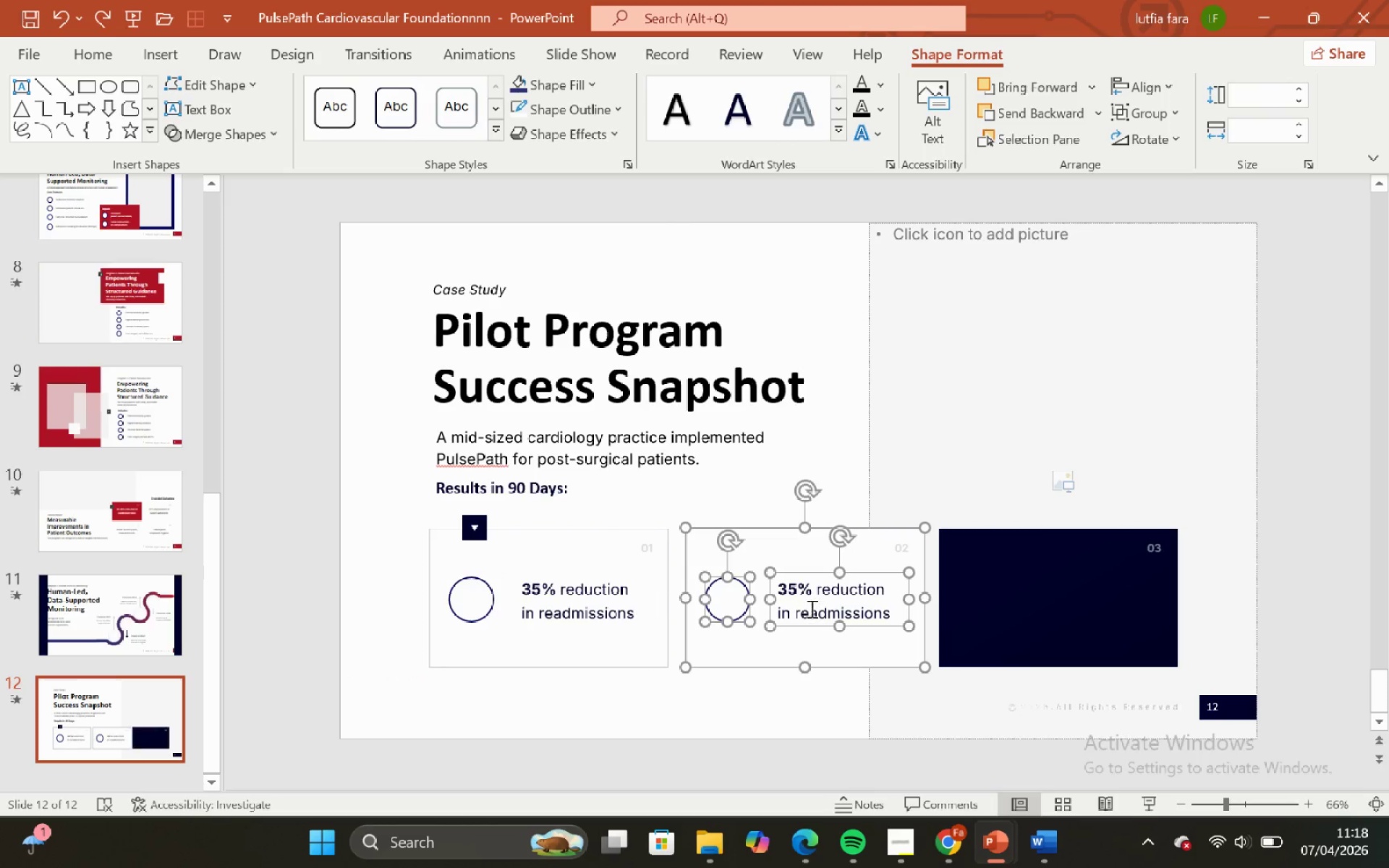 
hold_key(key=ShiftLeft, duration=0.58)
left_click([792, 540])
 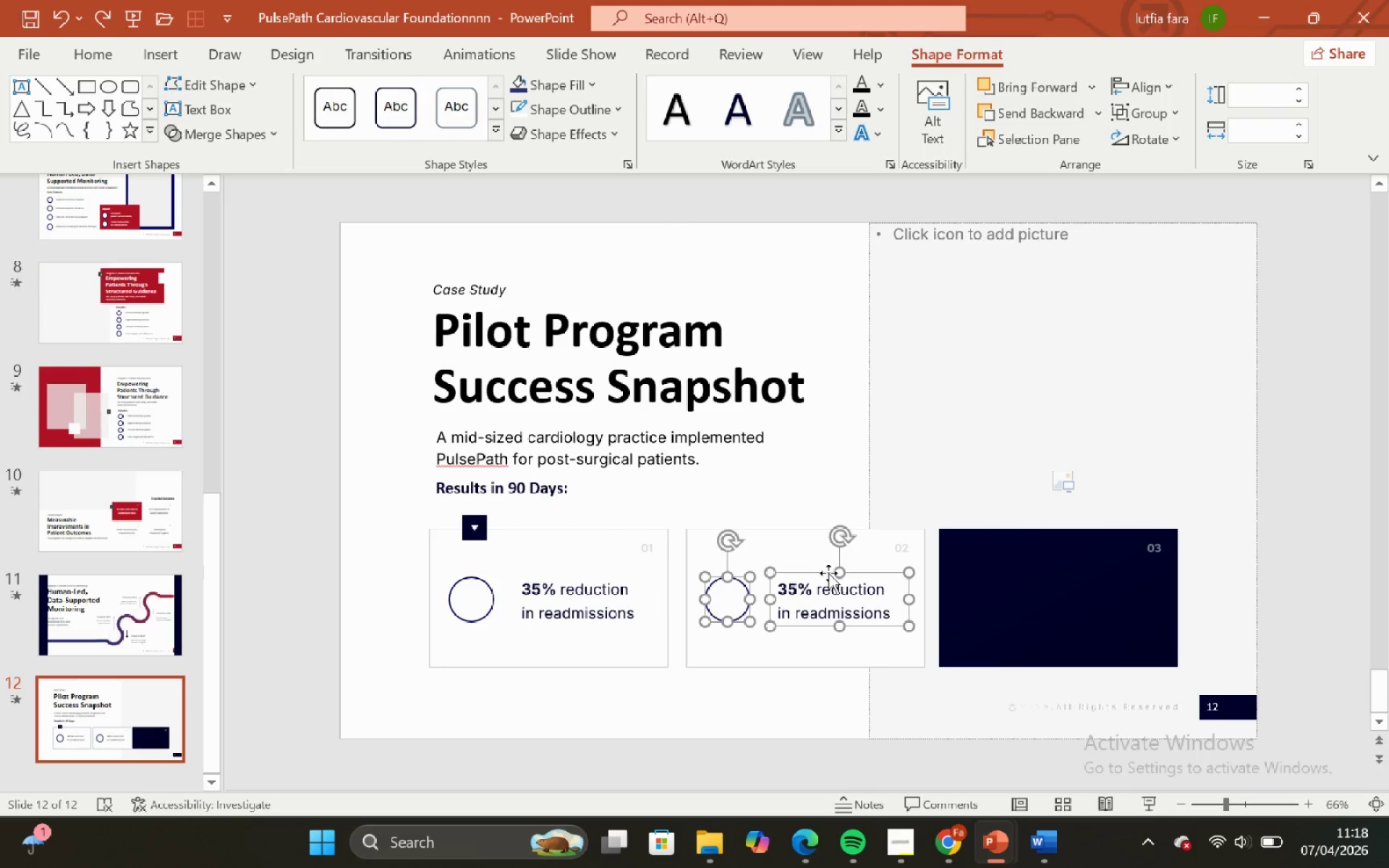 
hold_key(key=ControlLeft, duration=3.61)
hold_key(key=ShiftLeft, duration=3.62)
left_click_drag(start_coordinate=[828, 573], to_coordinate=[1084, 590])
 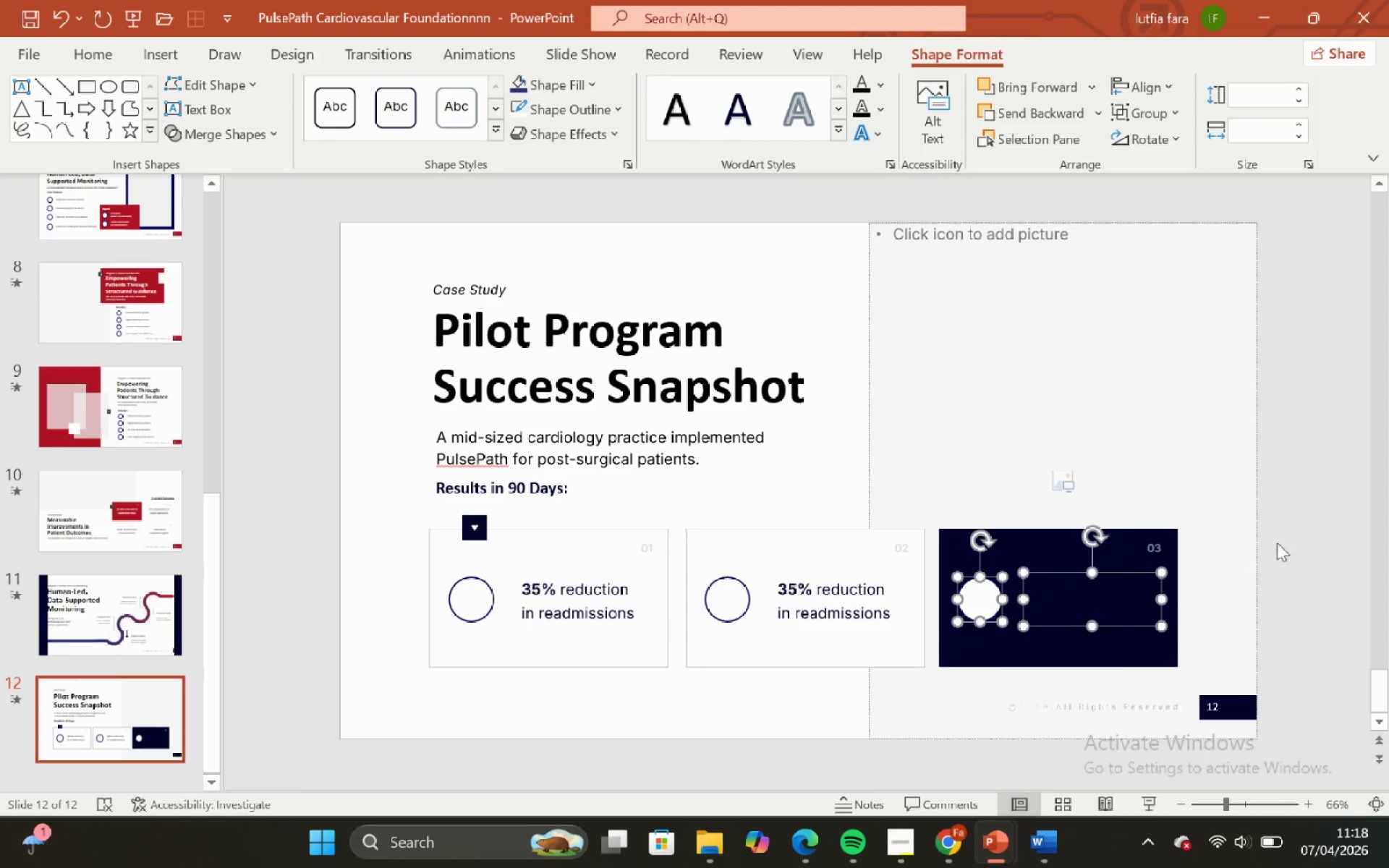 
left_click([1305, 521])
 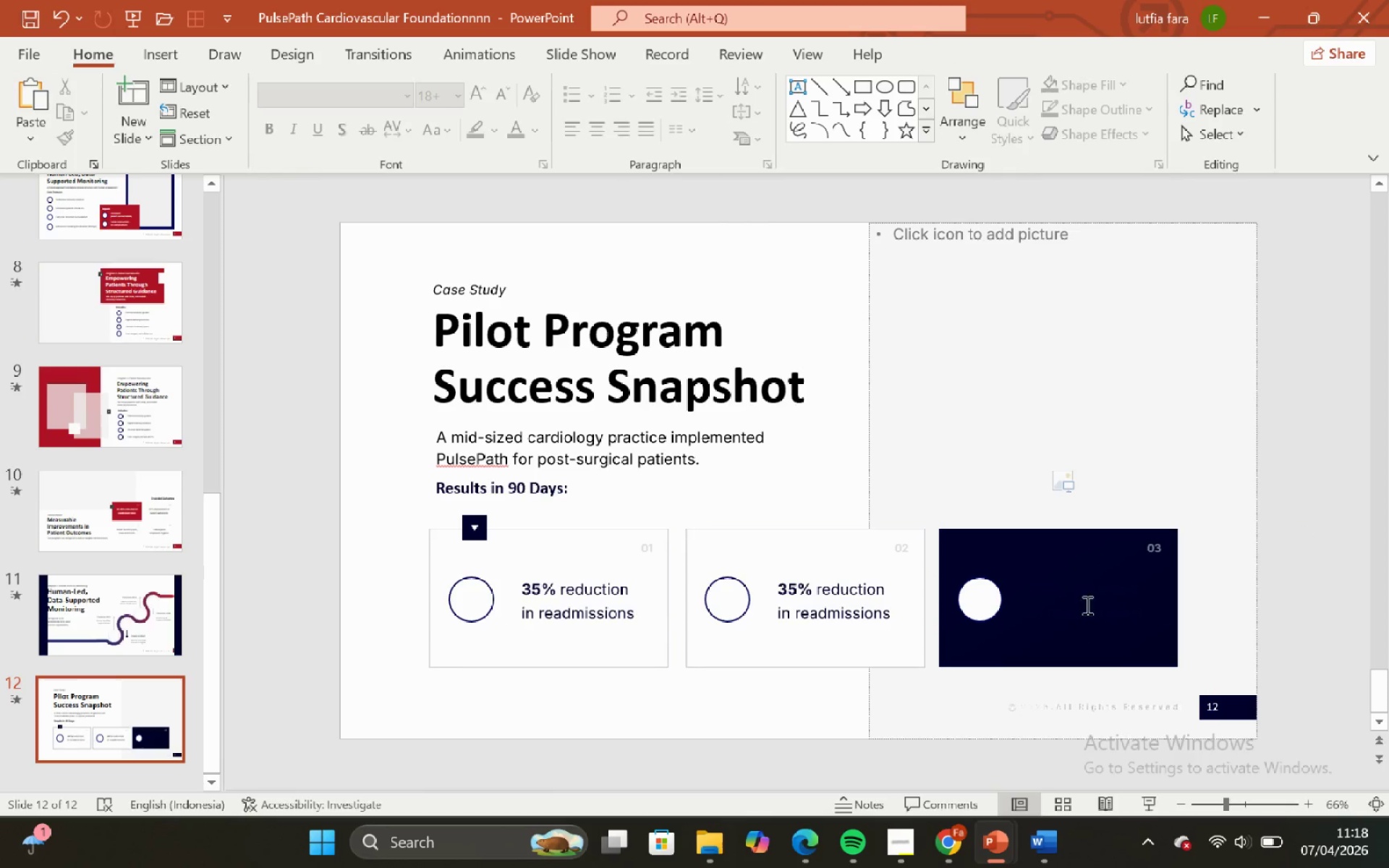 
left_click_drag(start_coordinate=[1086, 590], to_coordinate=[1074, 570])
 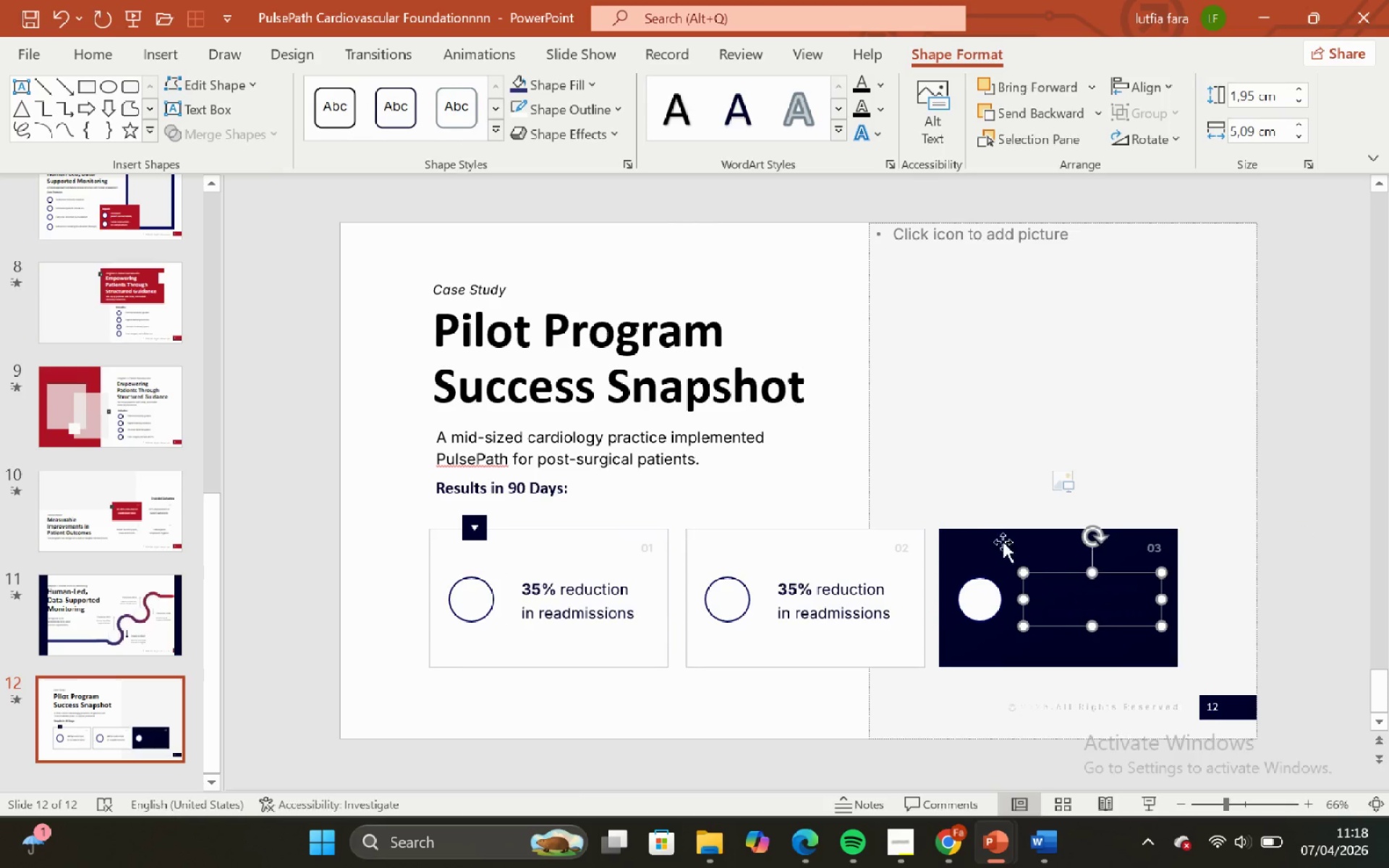 
left_click([1074, 570])
 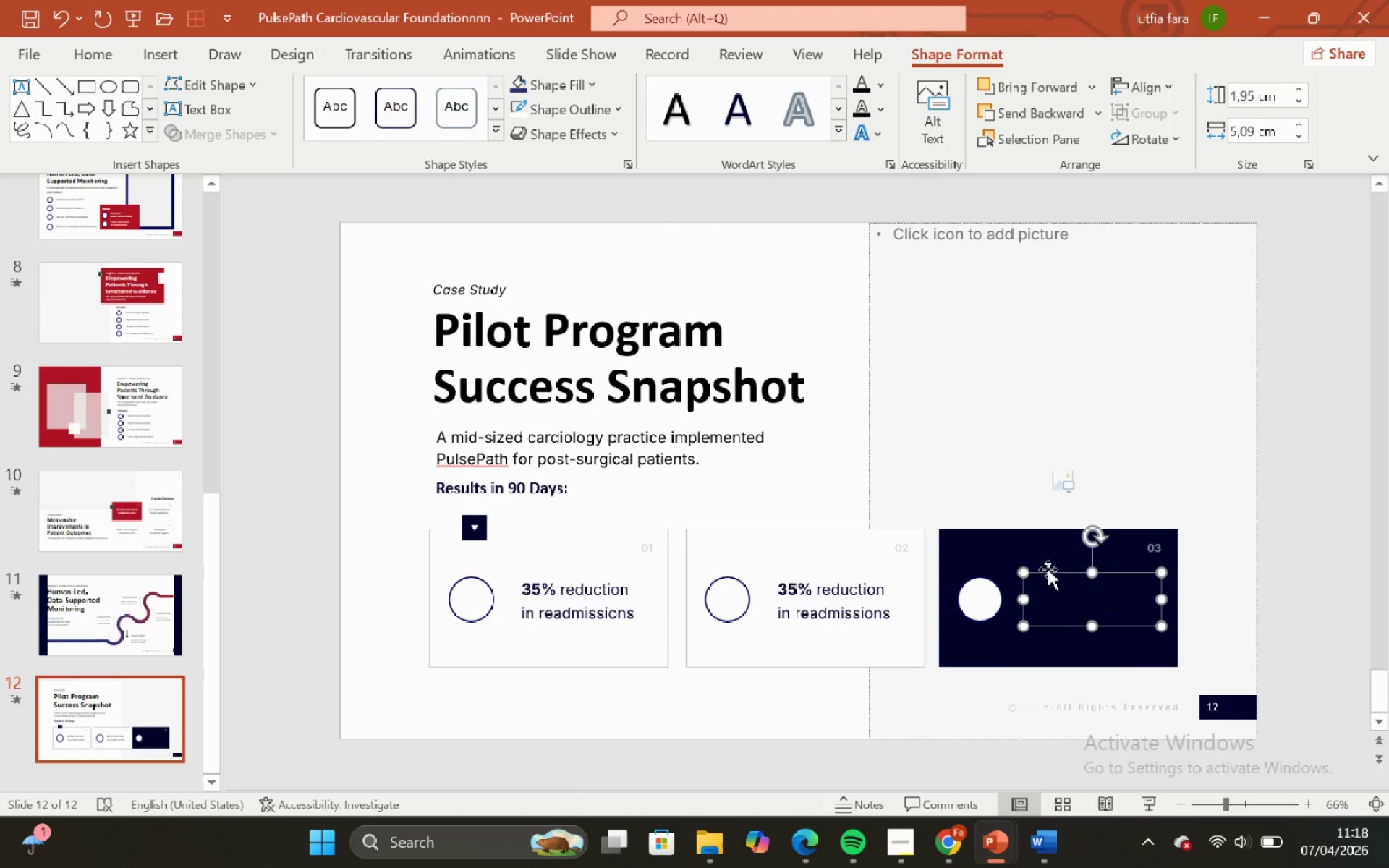 
left_click([1040, 555])
 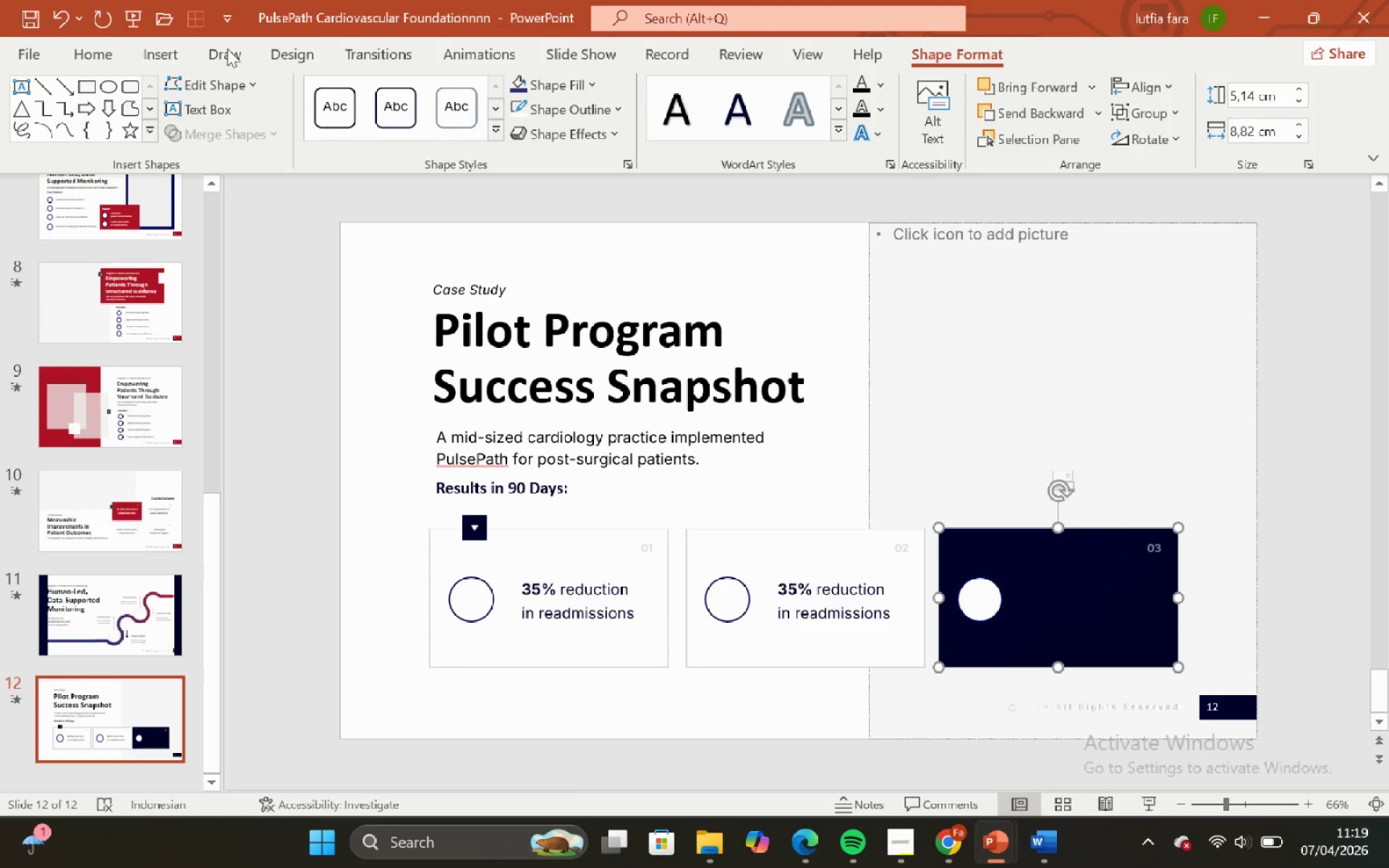 
left_click_drag(start_coordinate=[106, 54], to_coordinate=[112, 54])
 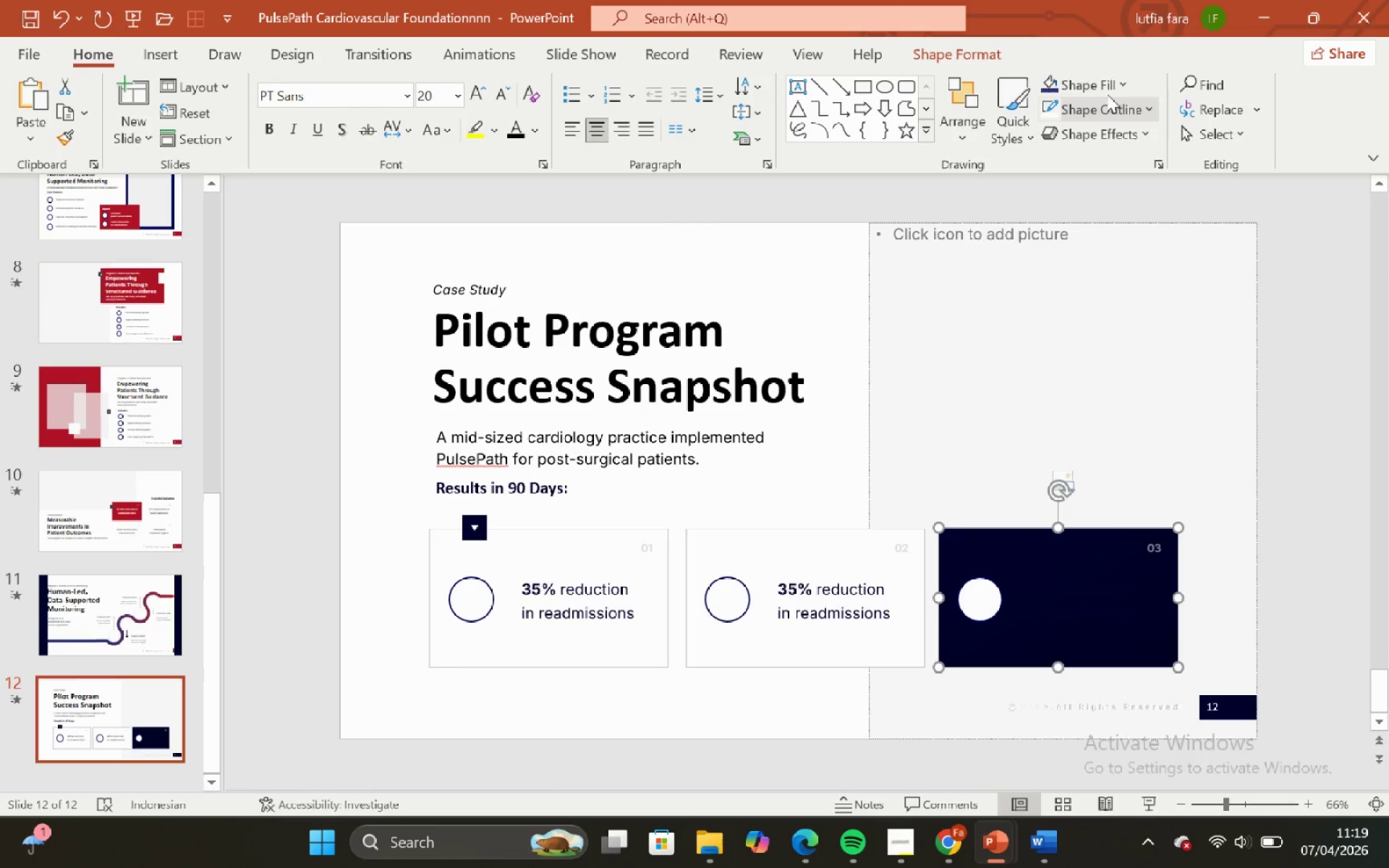 
left_click([1107, 79])
 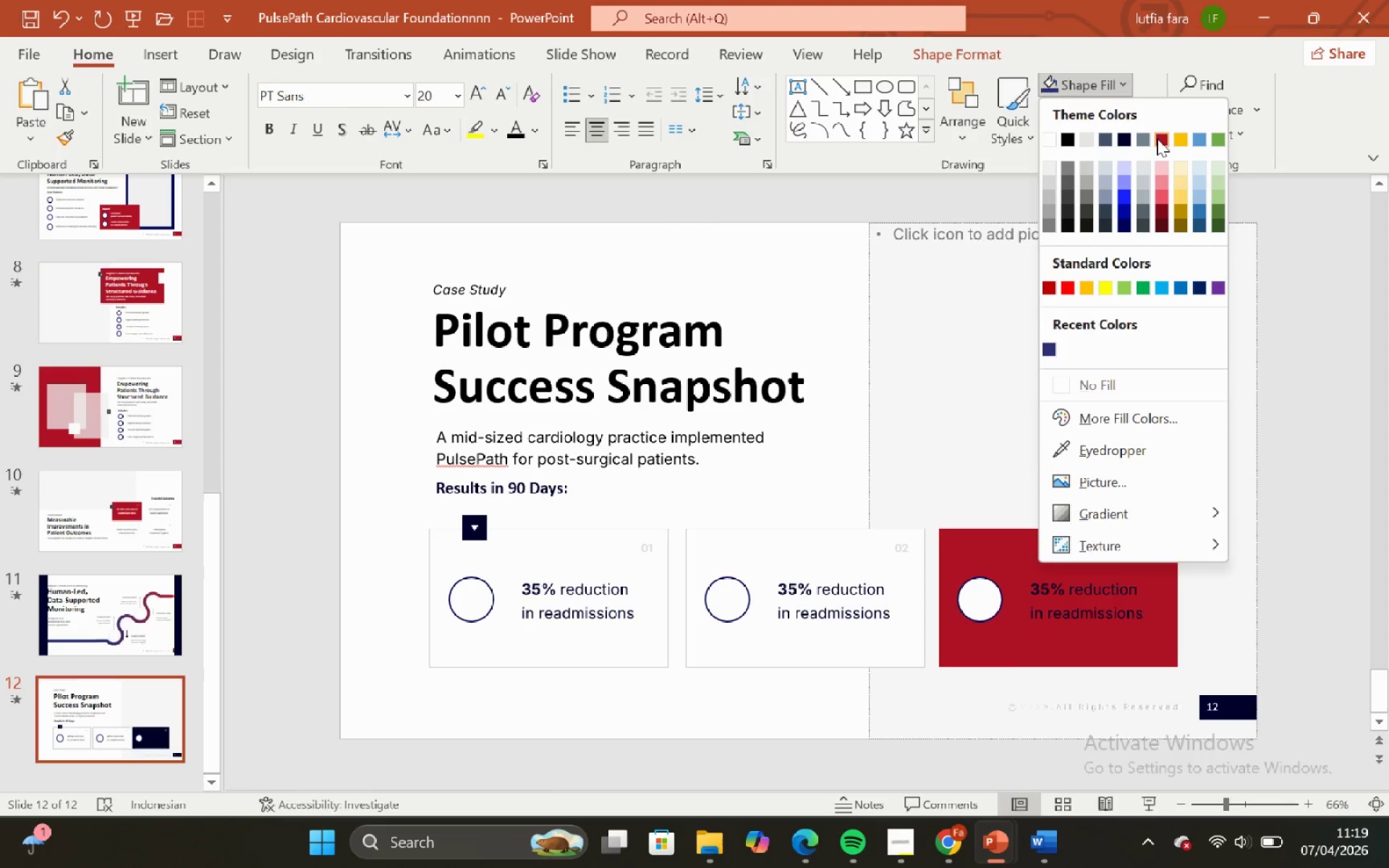 
left_click([1157, 138])
 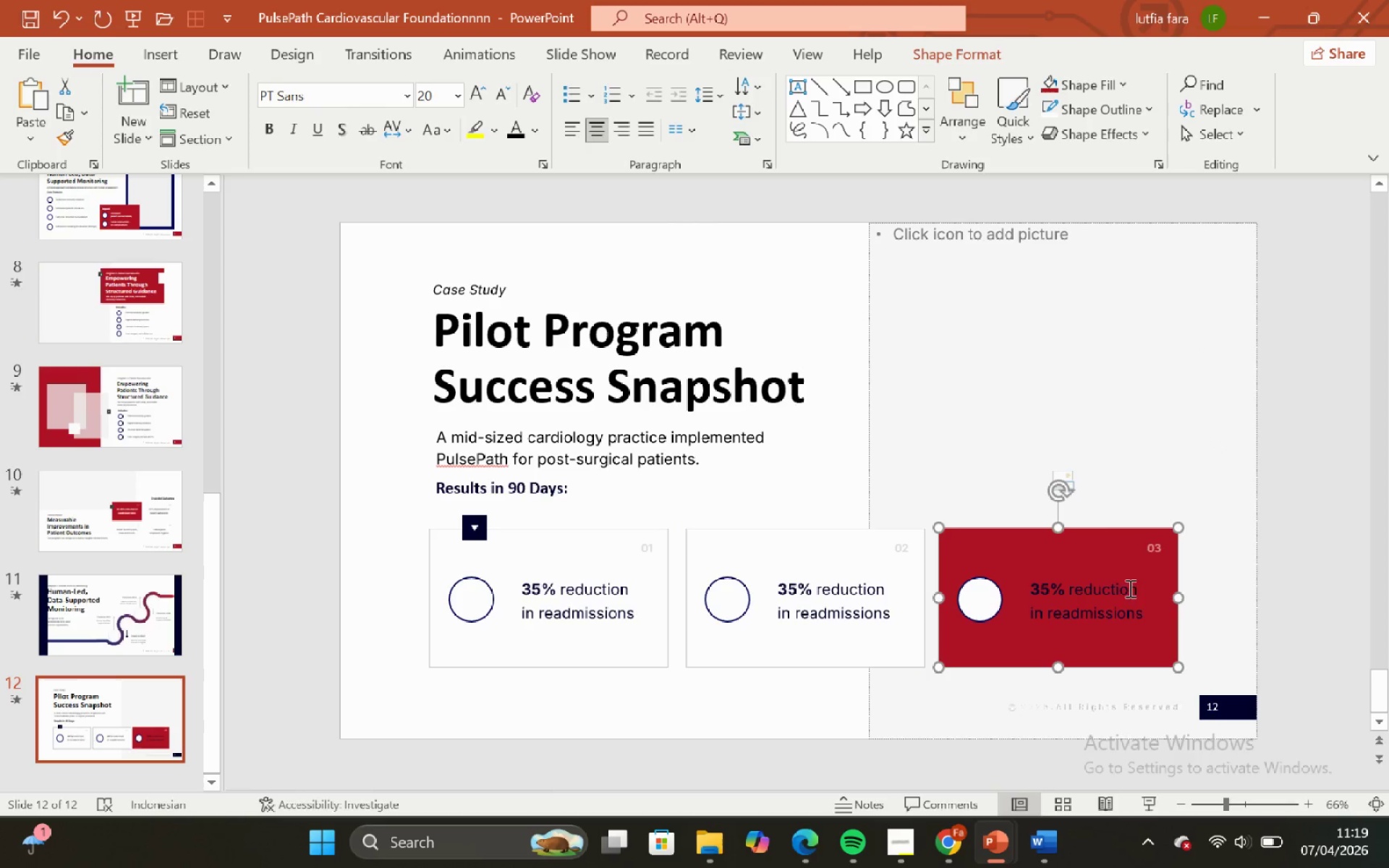 
left_click([1116, 600])
 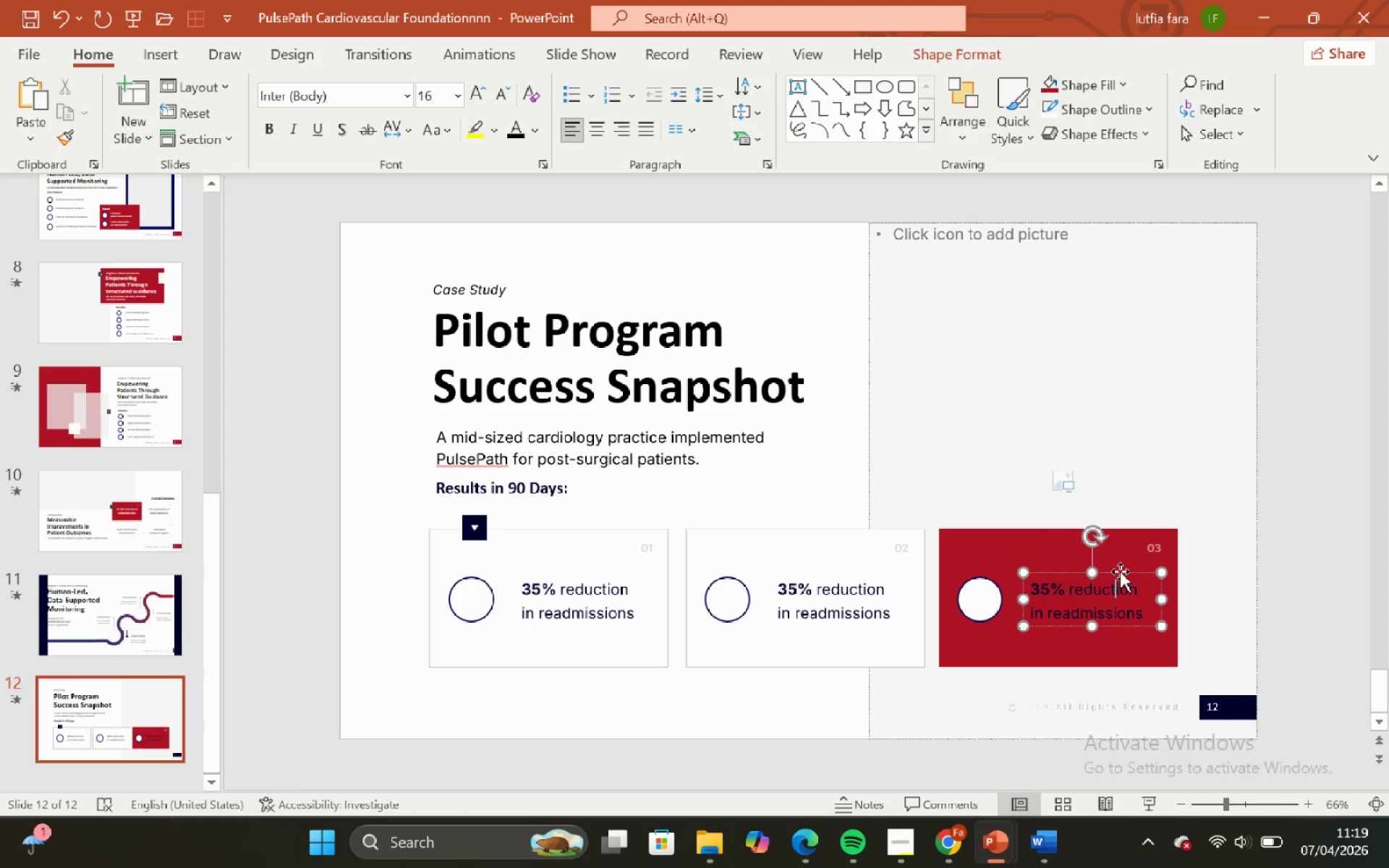 
left_click([1120, 571])
 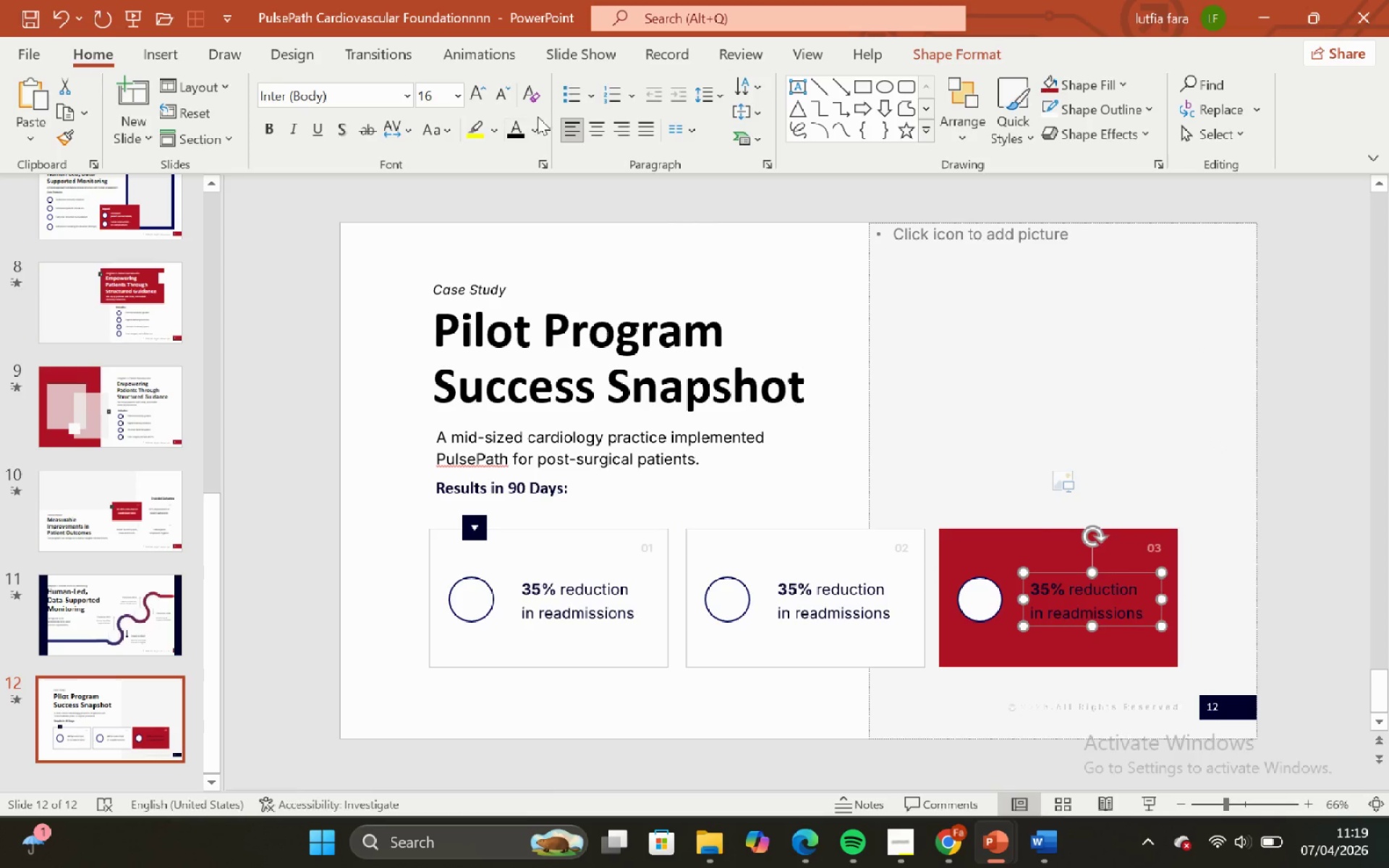 
left_click([538, 135])
 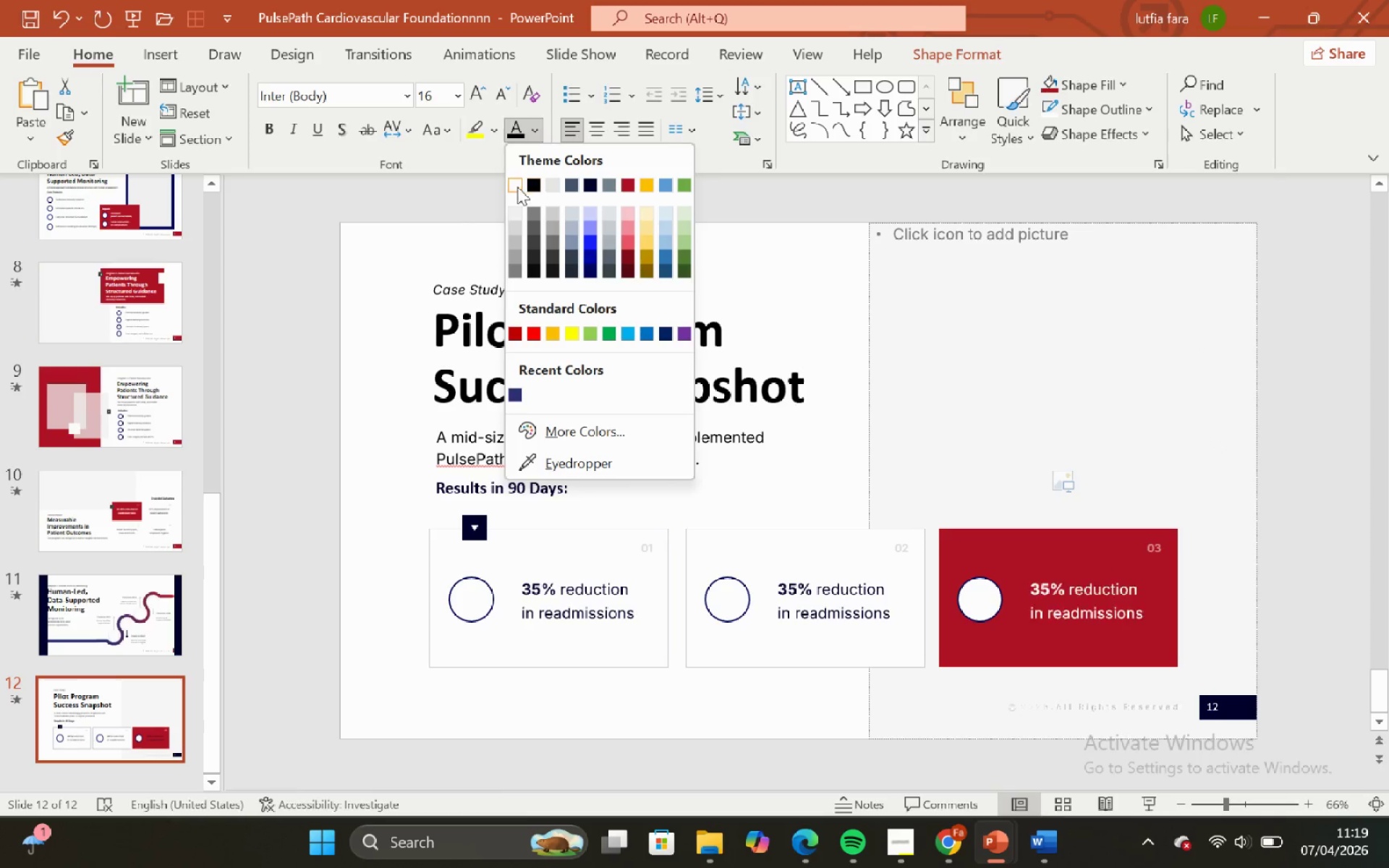 
left_click([517, 187])
 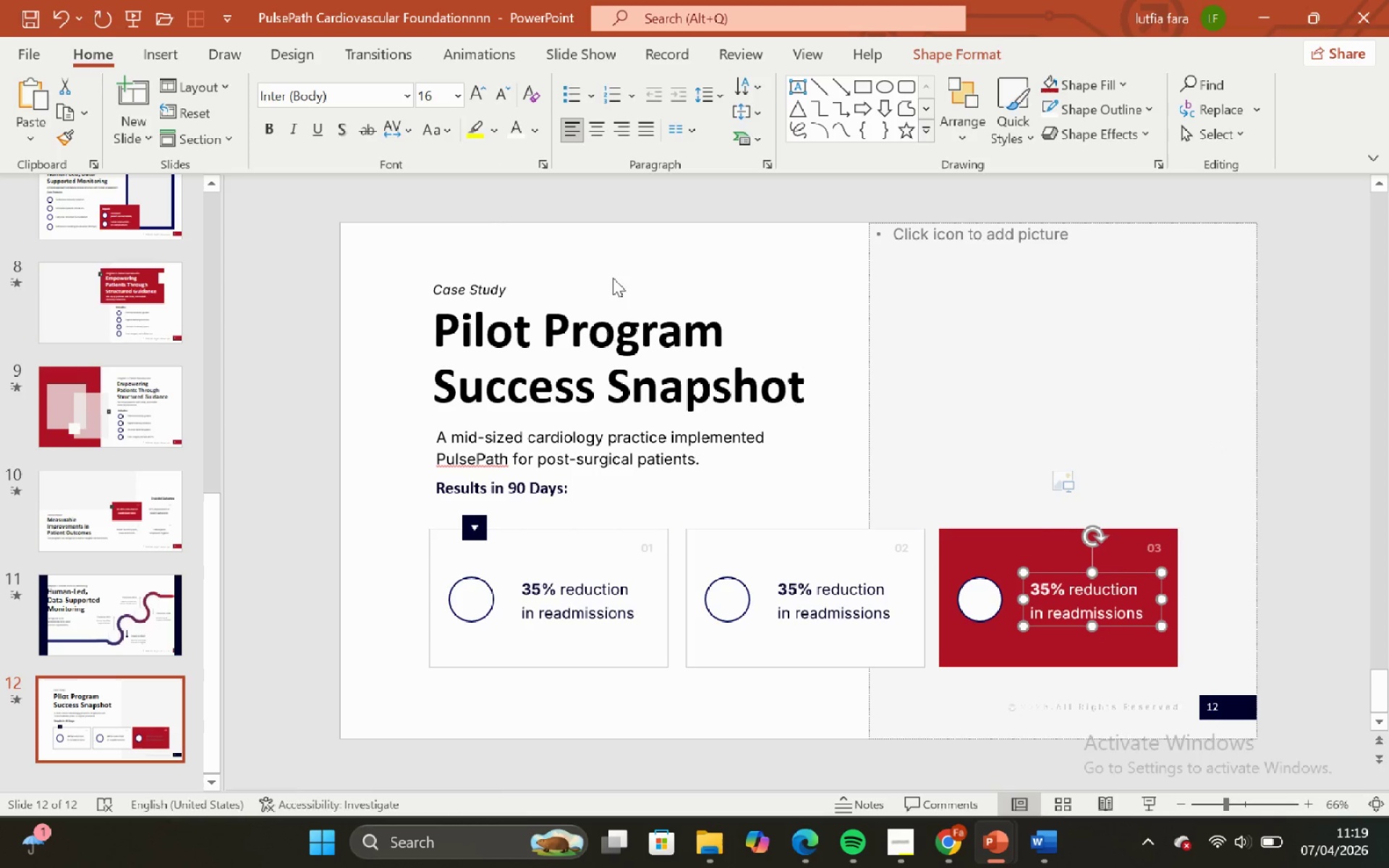 
left_click([610, 249])
 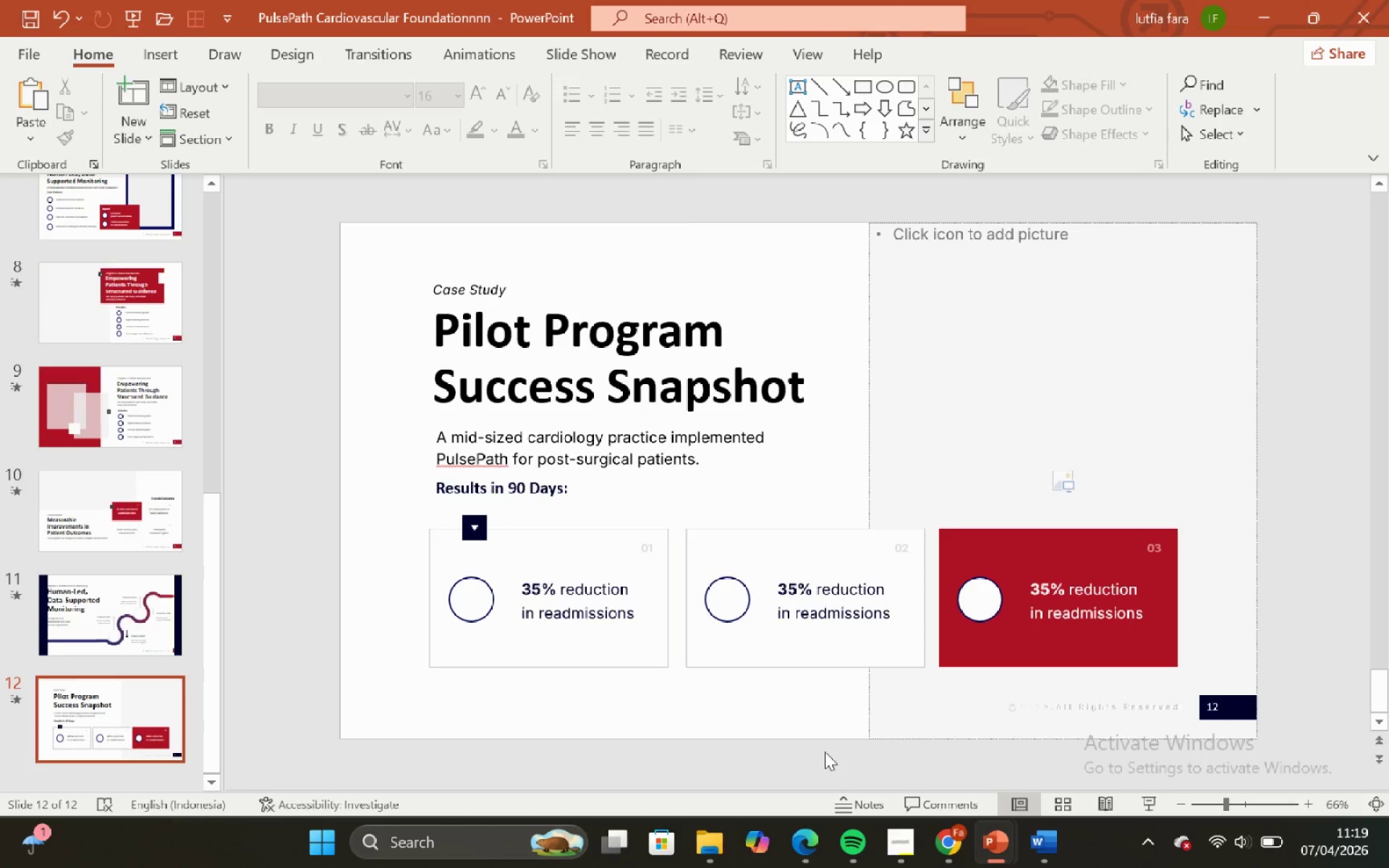 
left_click([827, 726])
 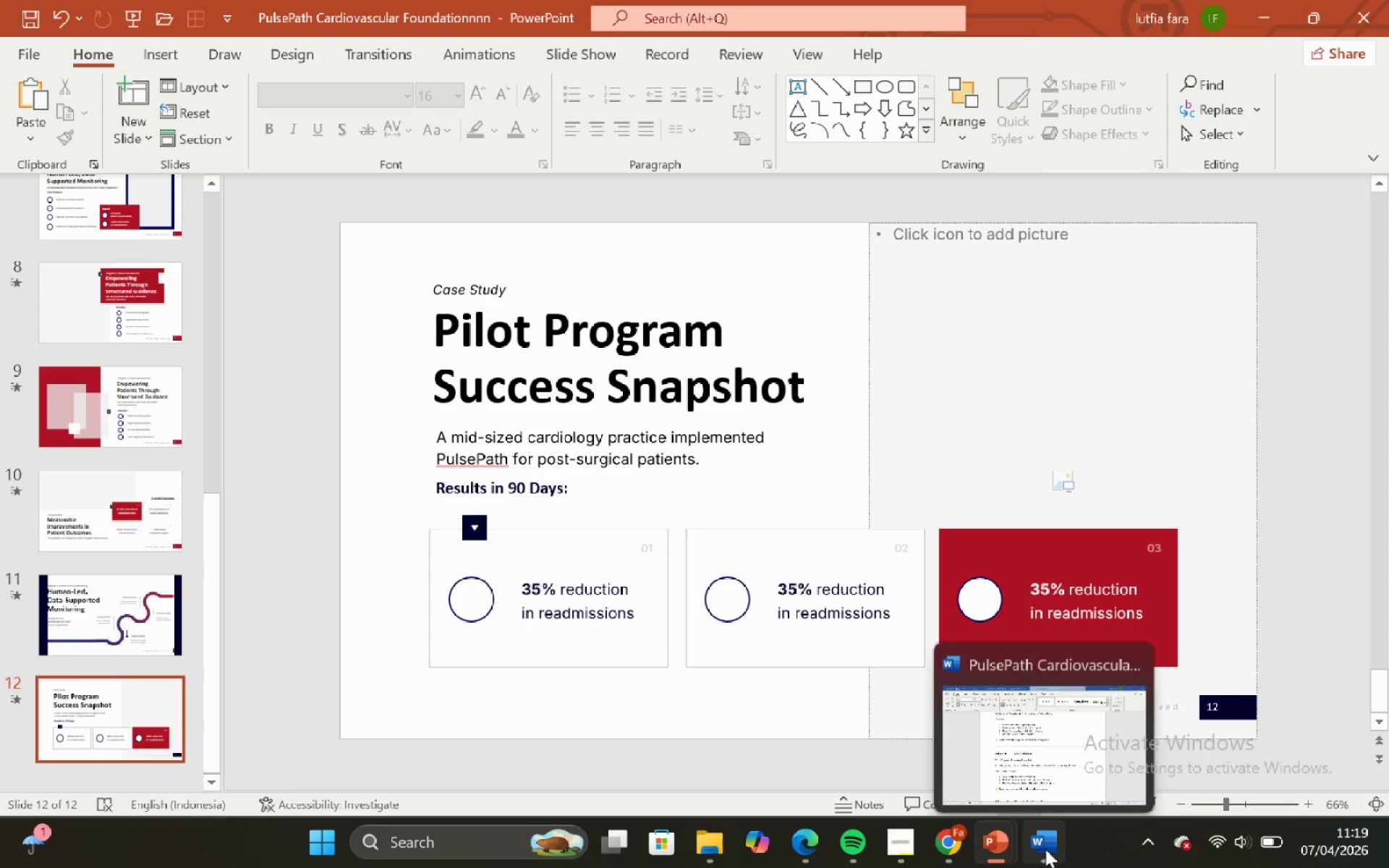 
left_click([1045, 849])
 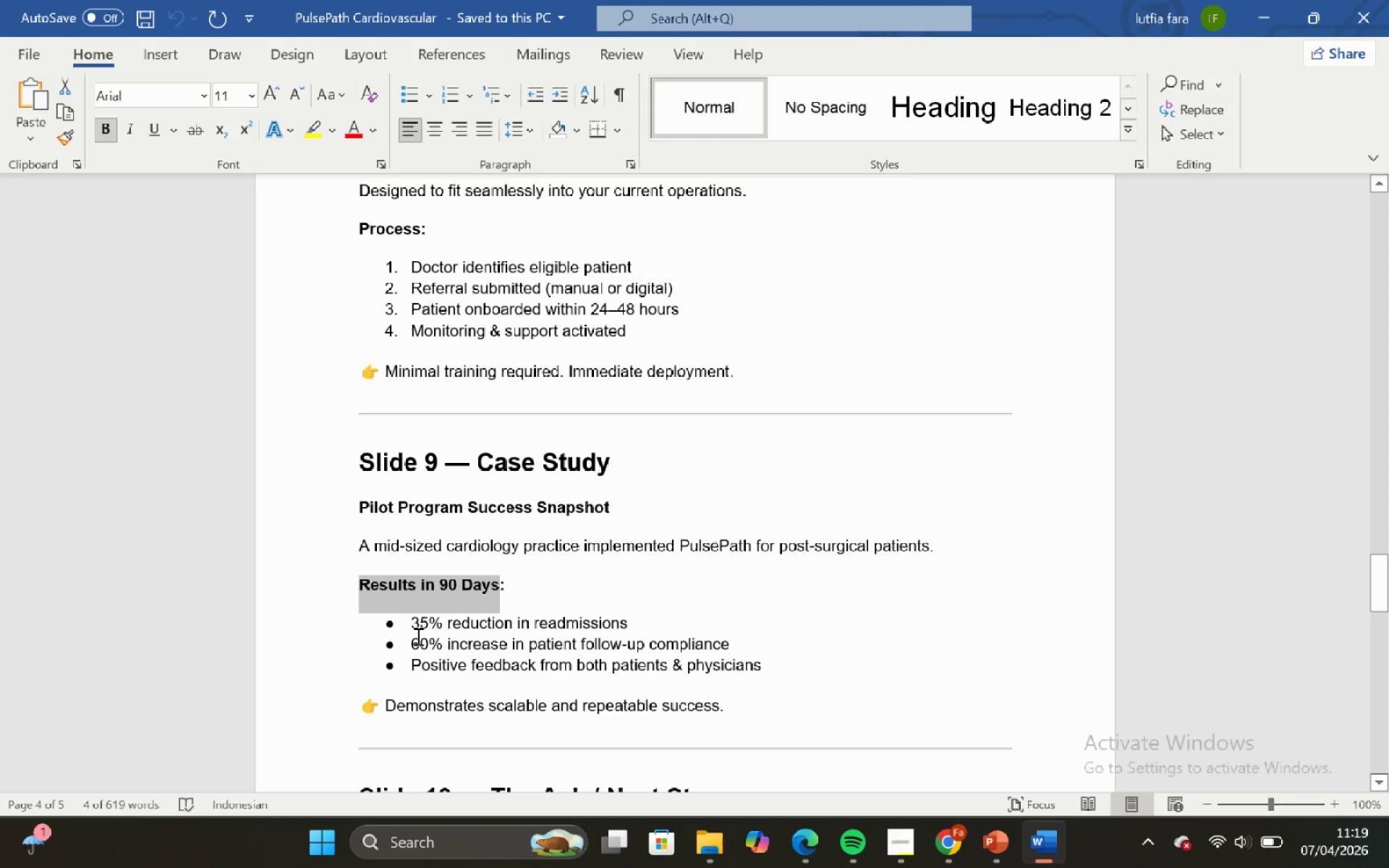 
left_click_drag(start_coordinate=[409, 639], to_coordinate=[723, 649])
 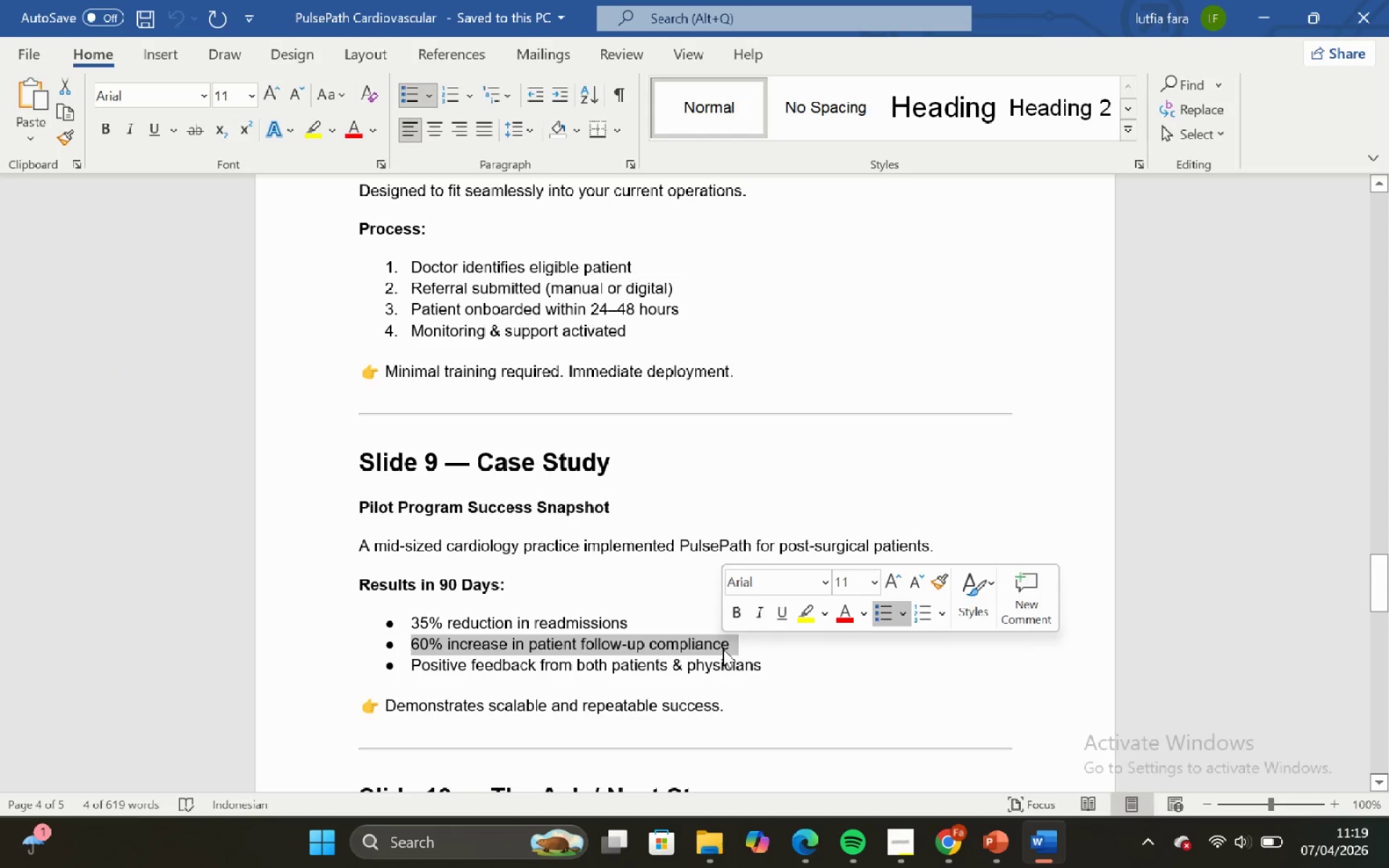 
key(Control+C)
 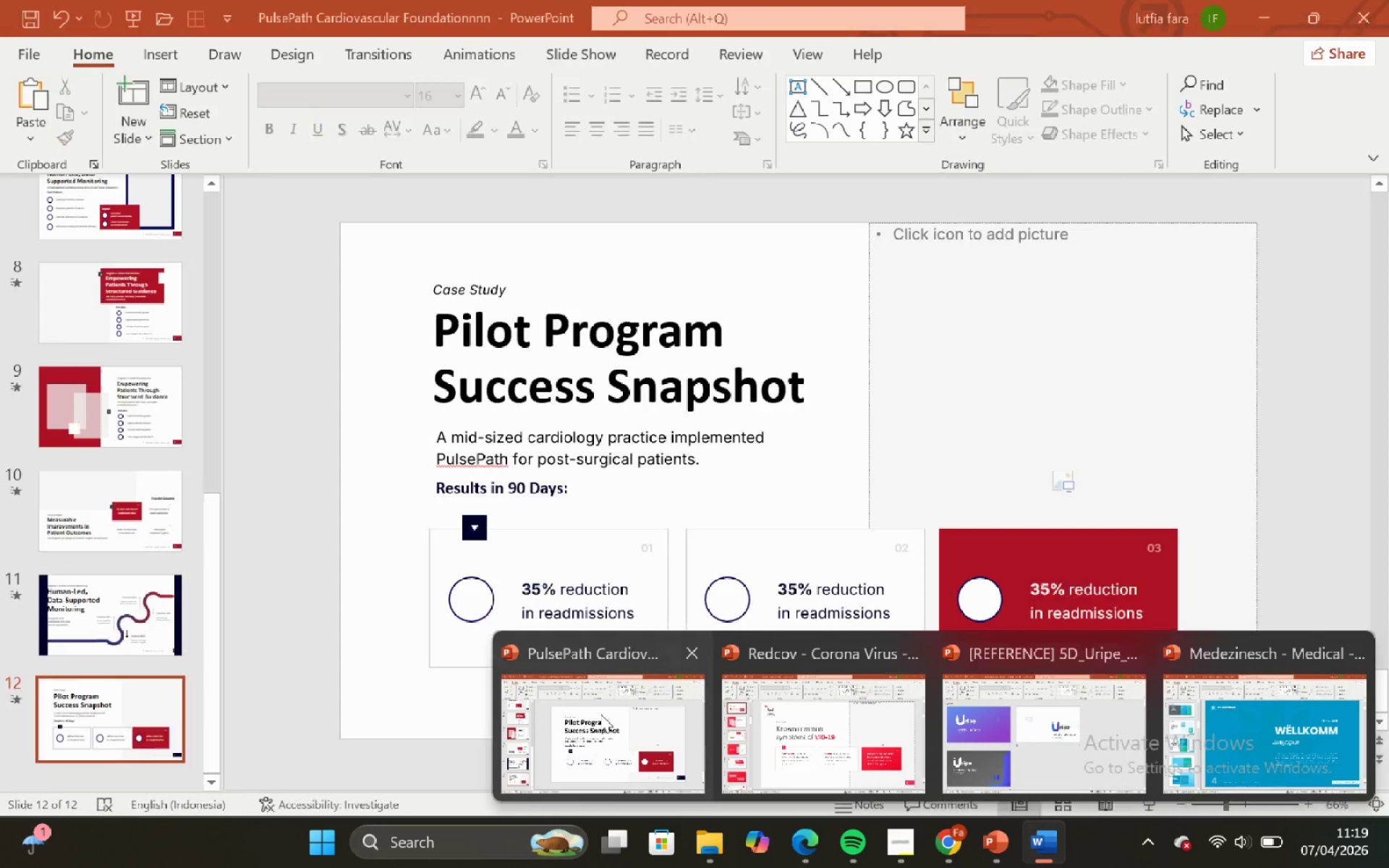 
left_click([793, 610])
 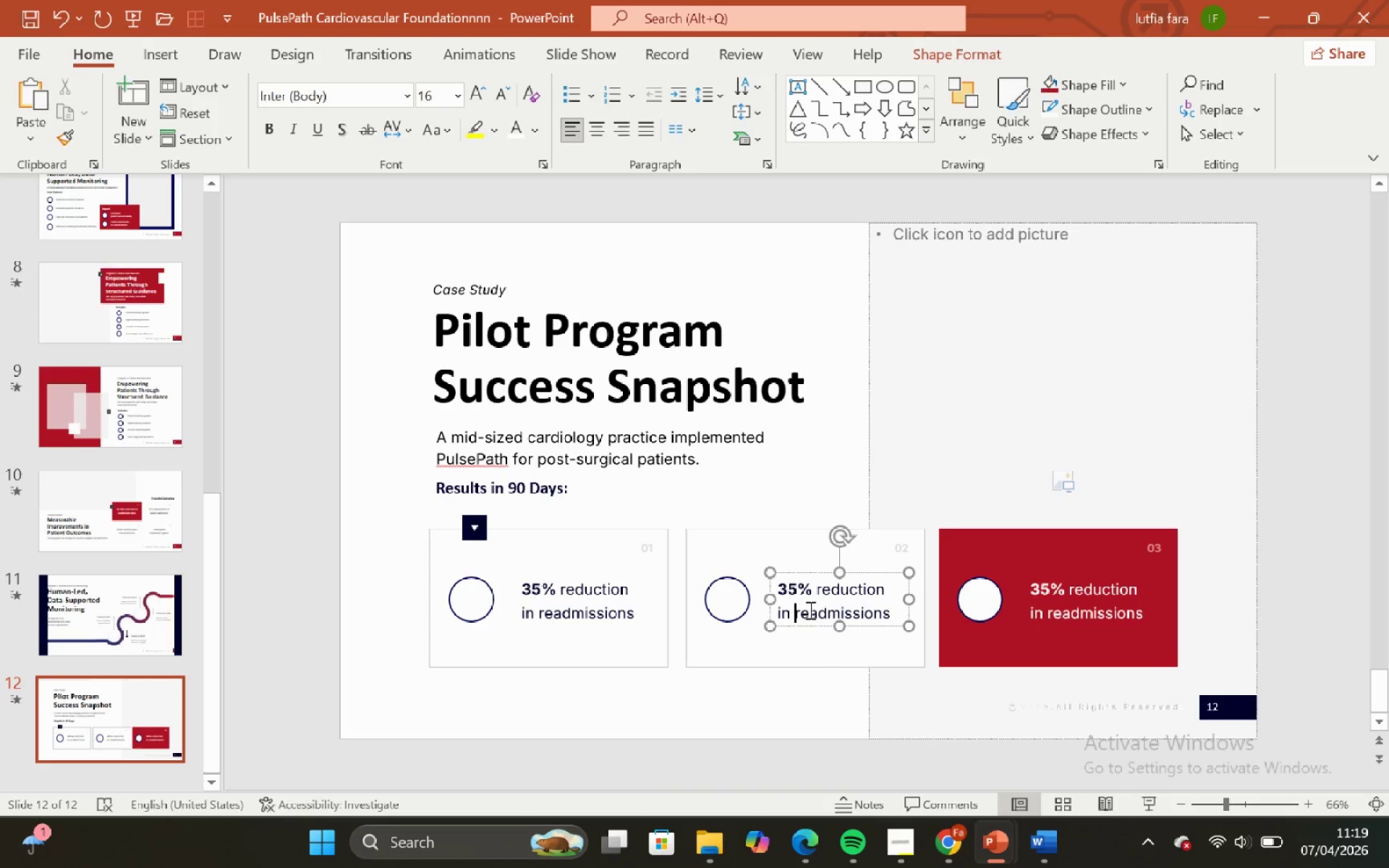 
key(Control+A)
 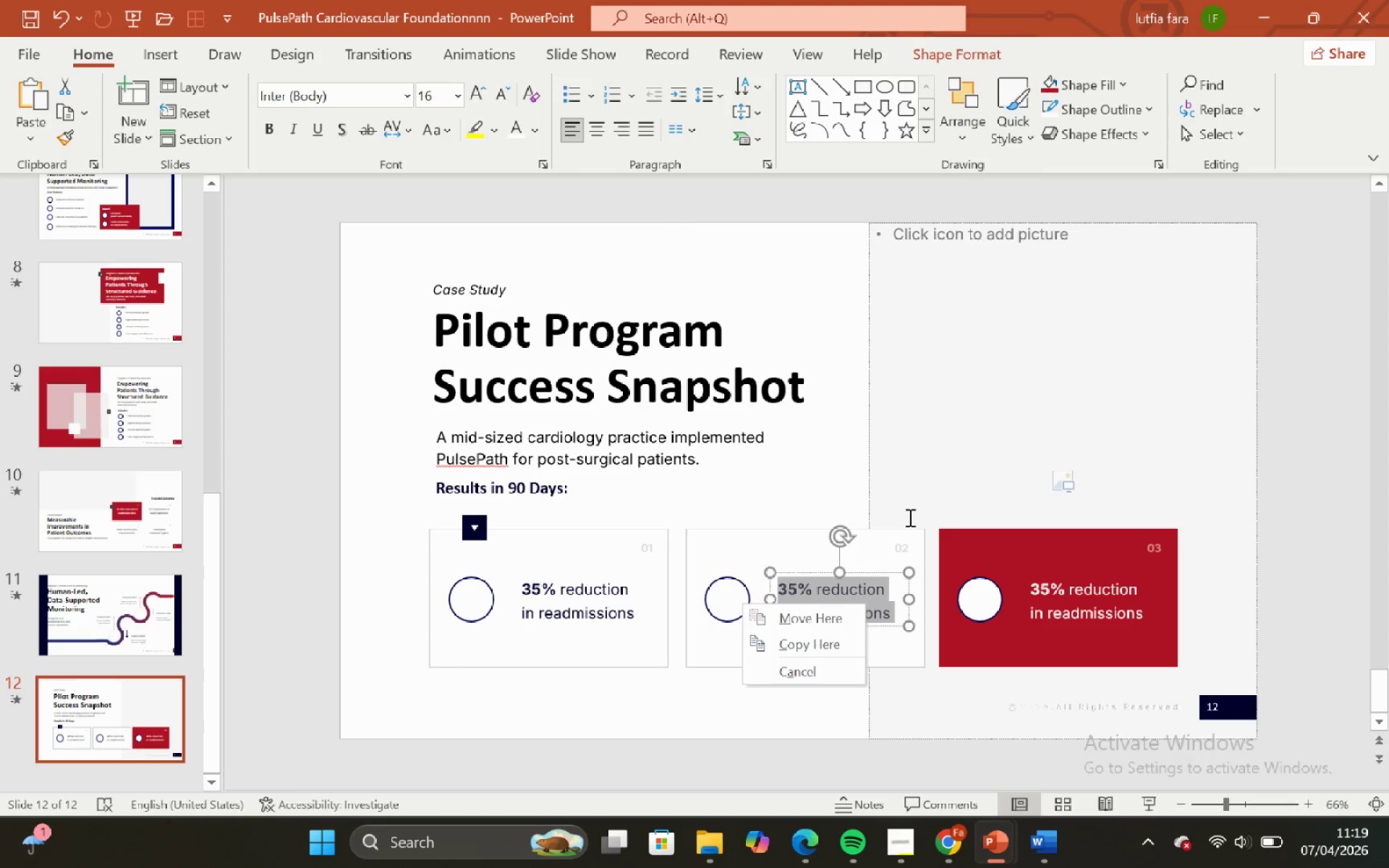 
right_click([877, 577])
 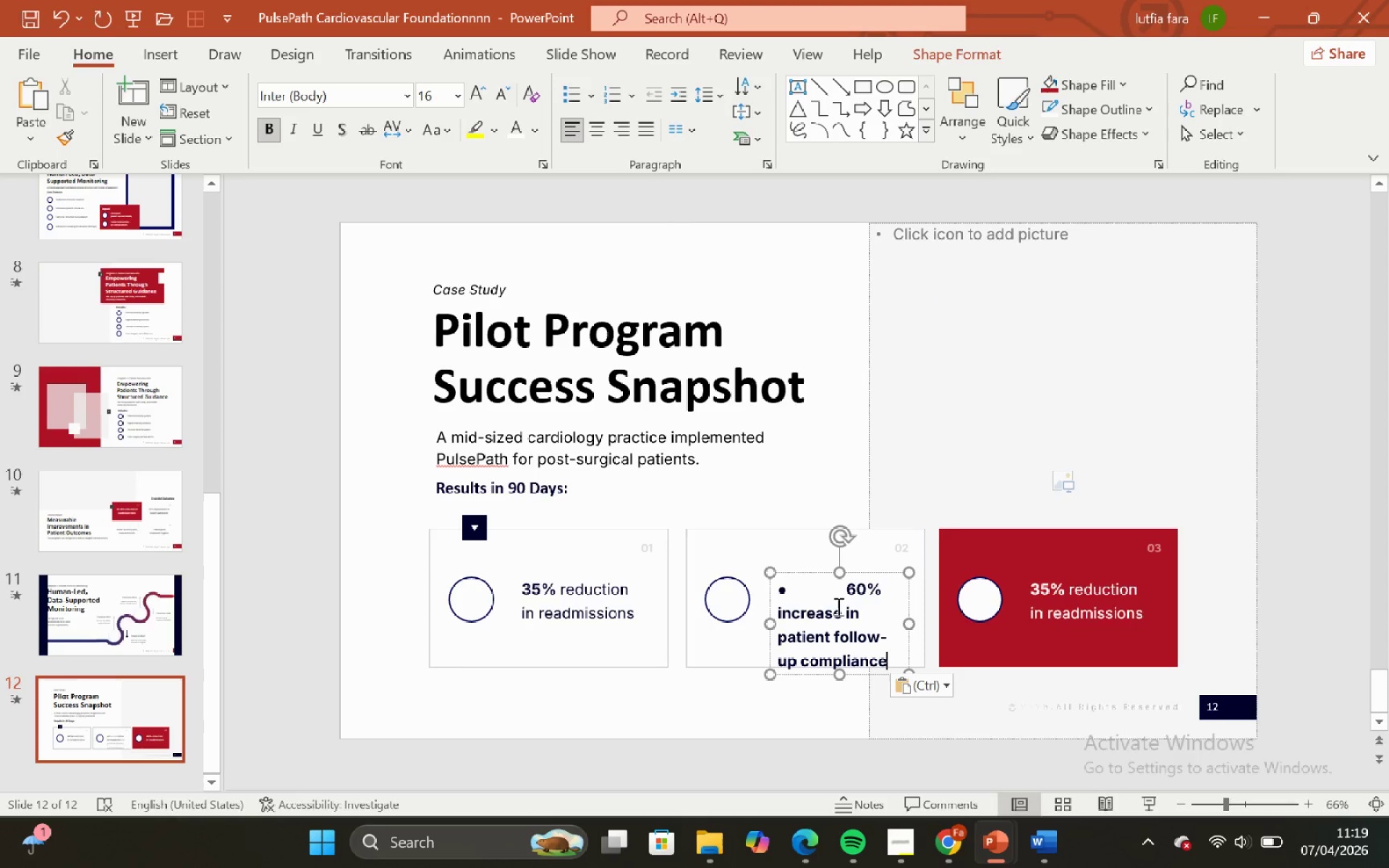 
left_click([853, 588])
 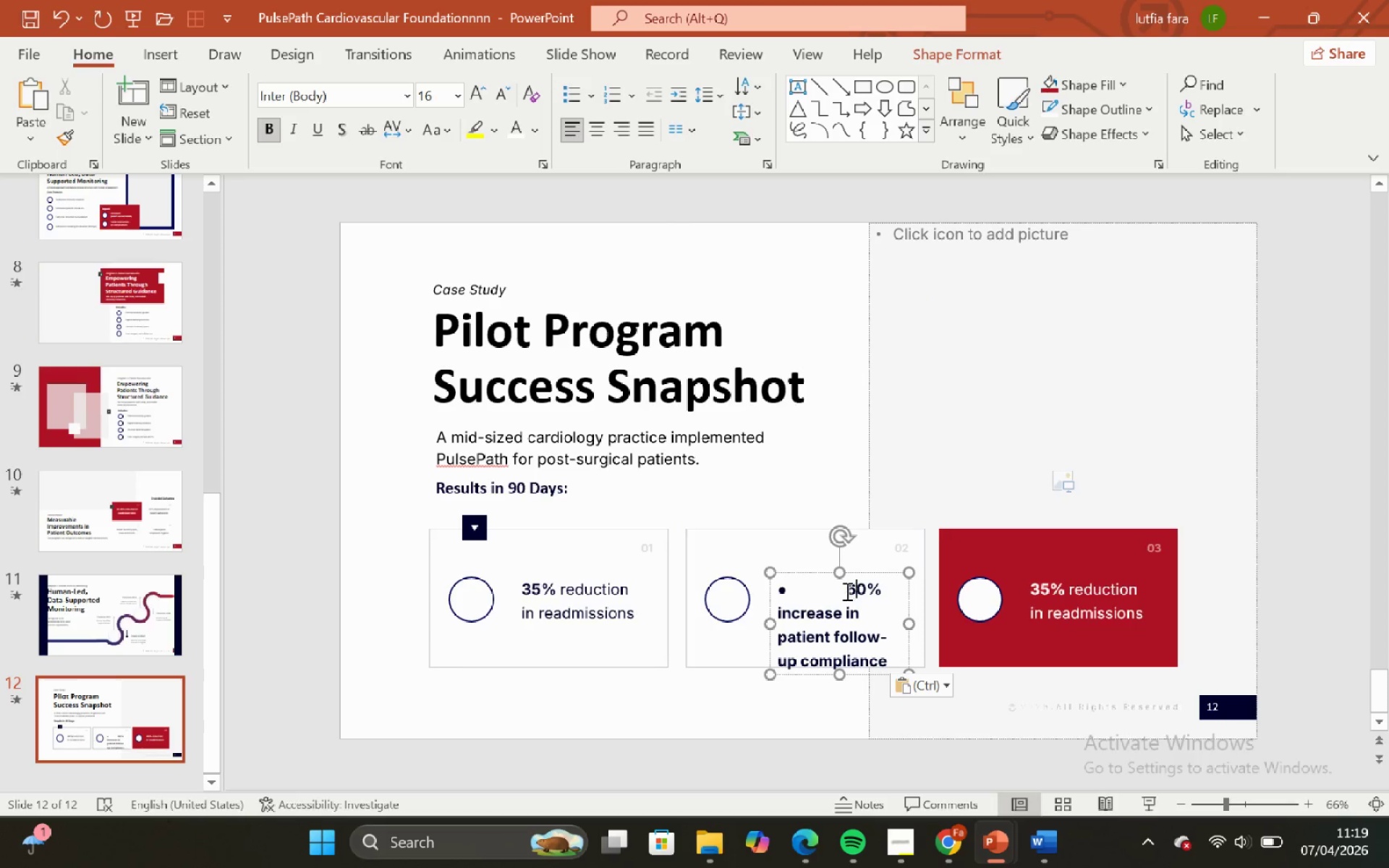 
key(ArrowLeft)
 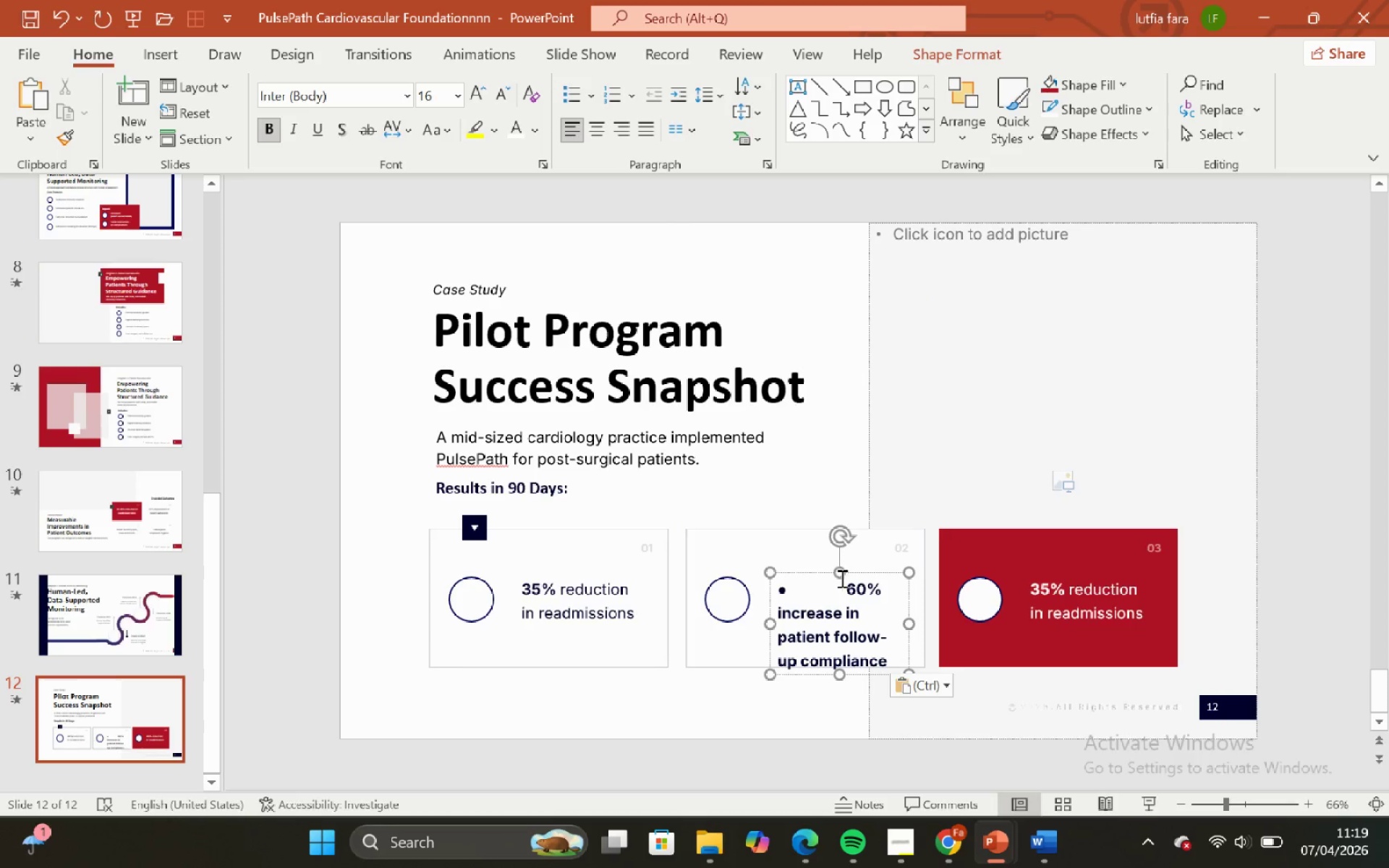 
key(Backspace)
 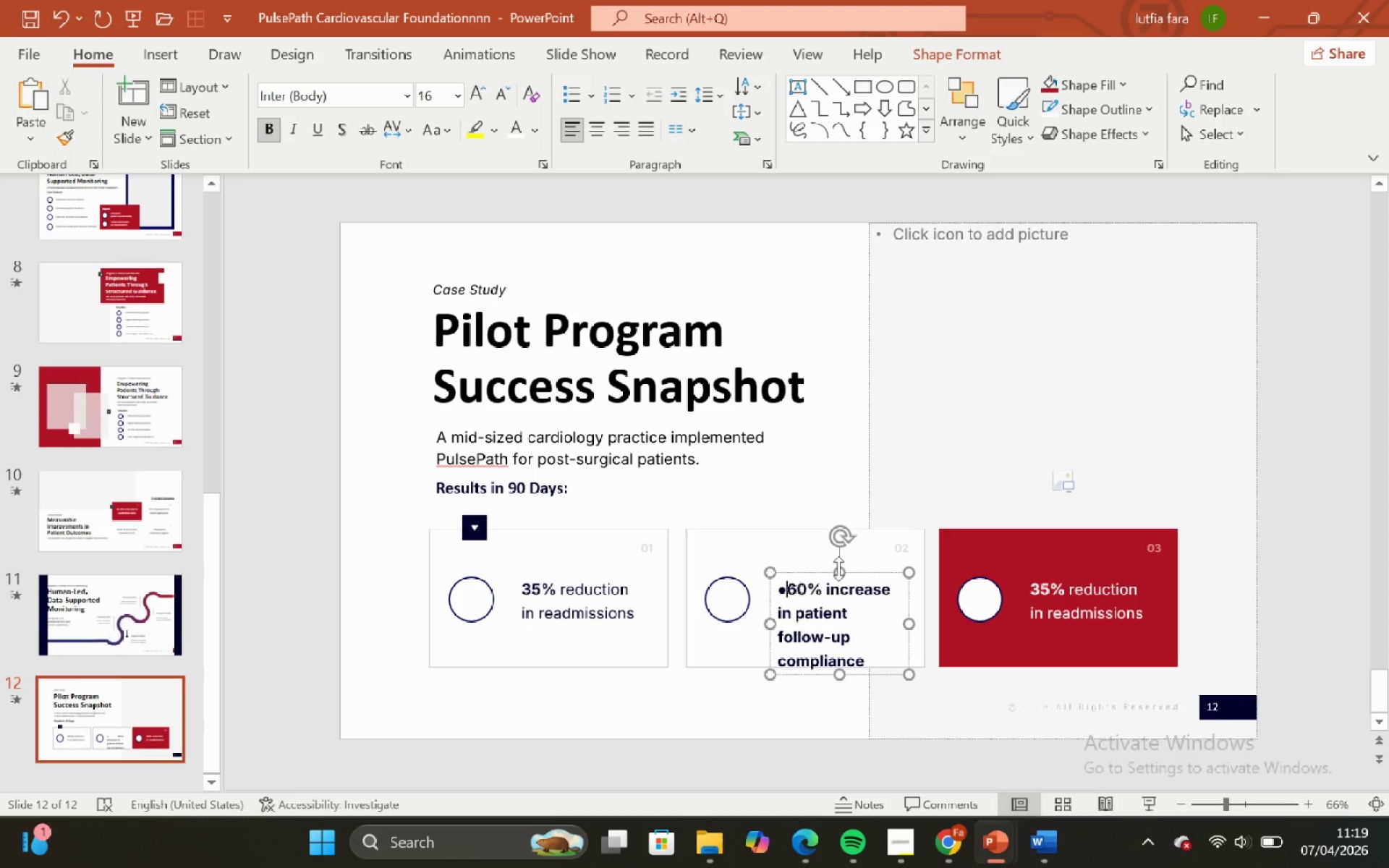 
key(Backspace)
 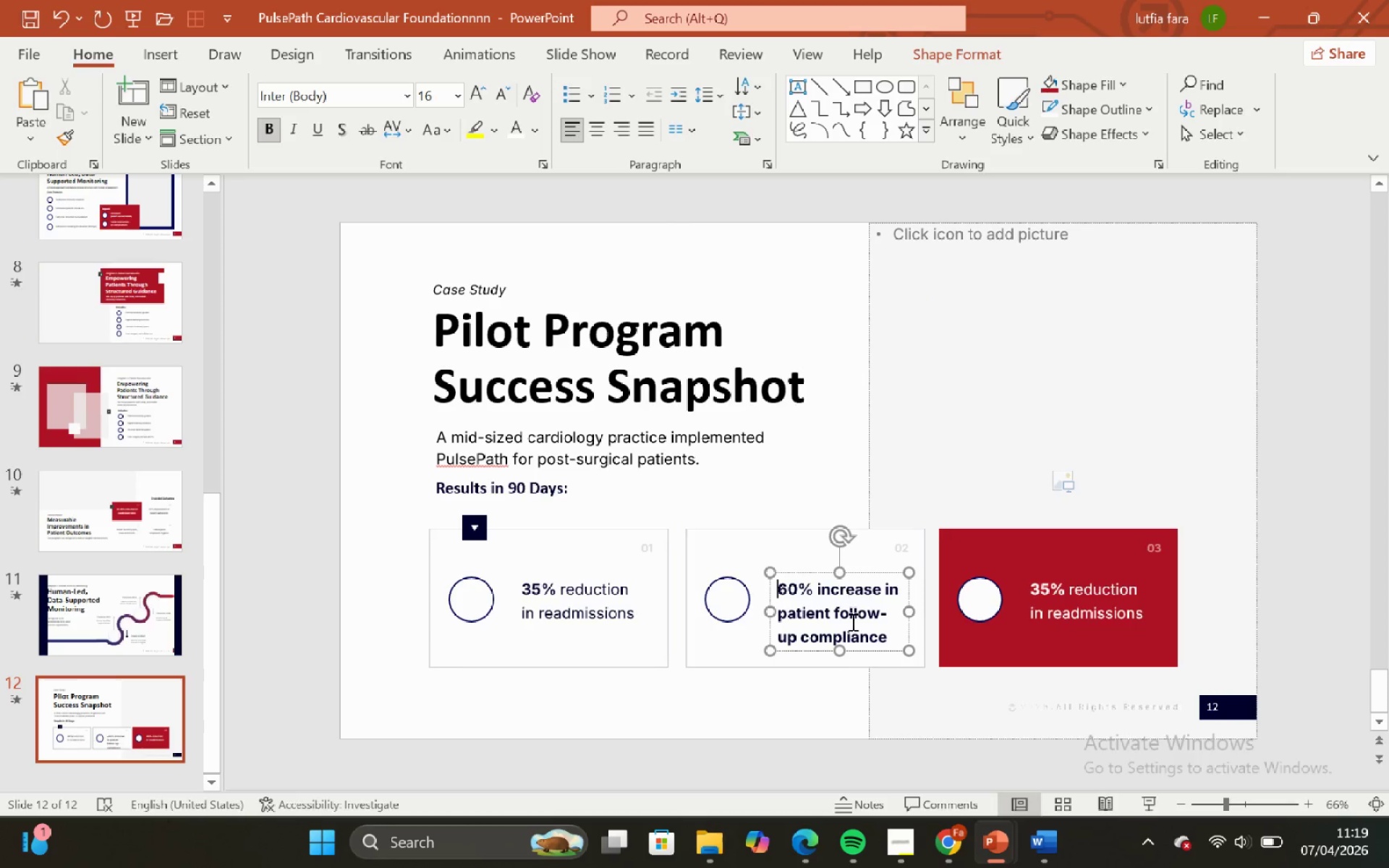 
key(Backspace)
 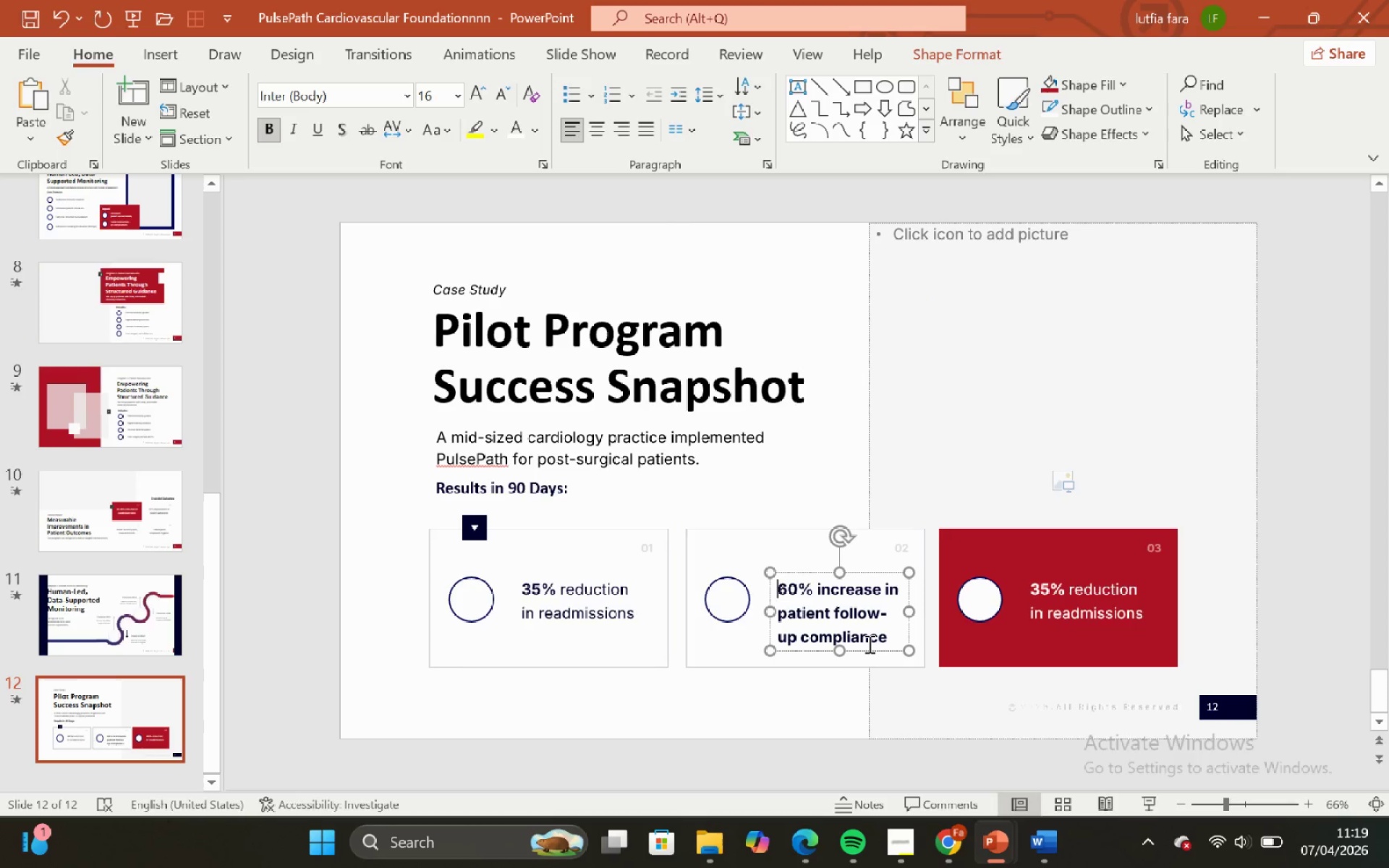 
key(Backspace)
 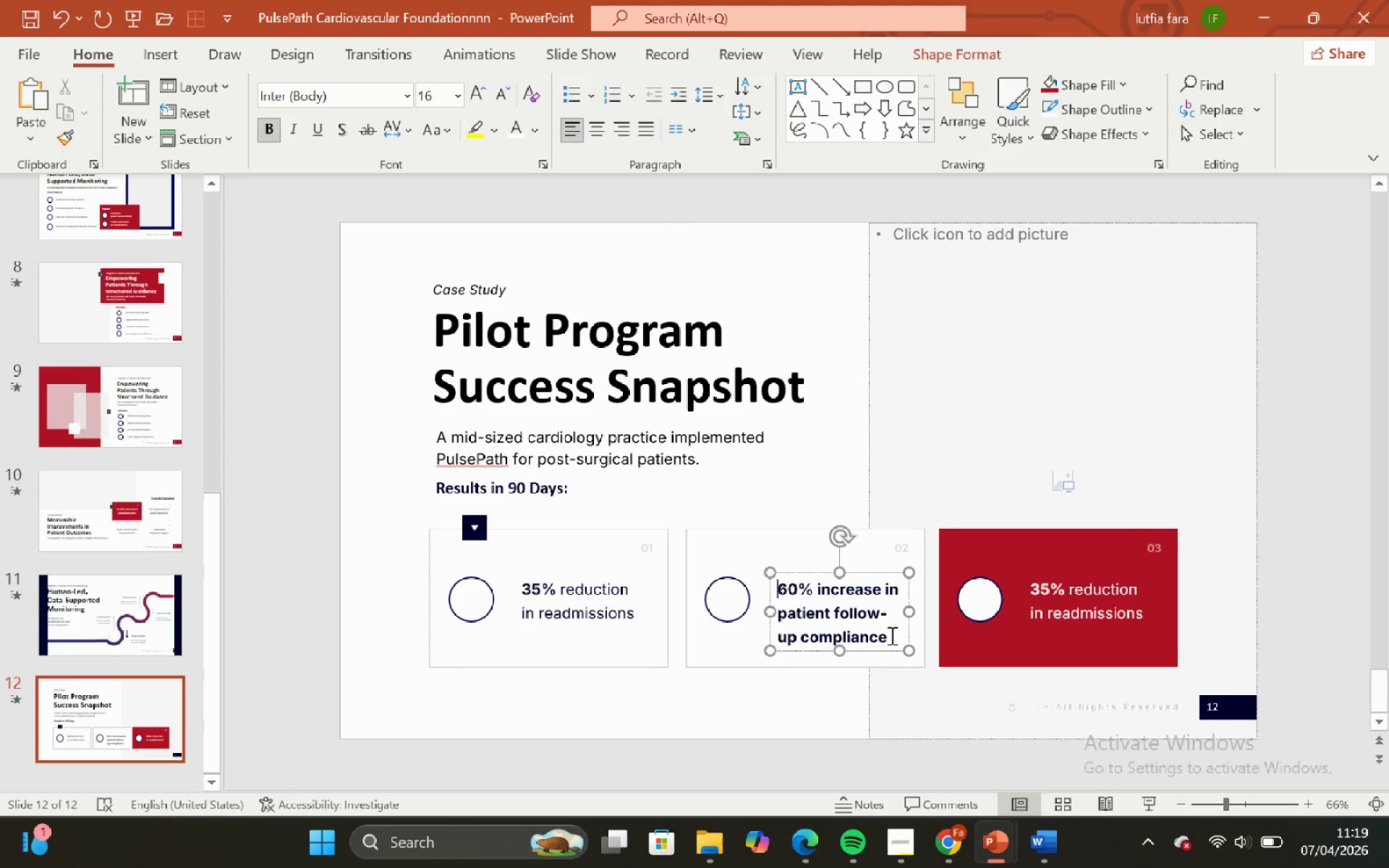 
left_click_drag(start_coordinate=[891, 635], to_coordinate=[815, 588])
 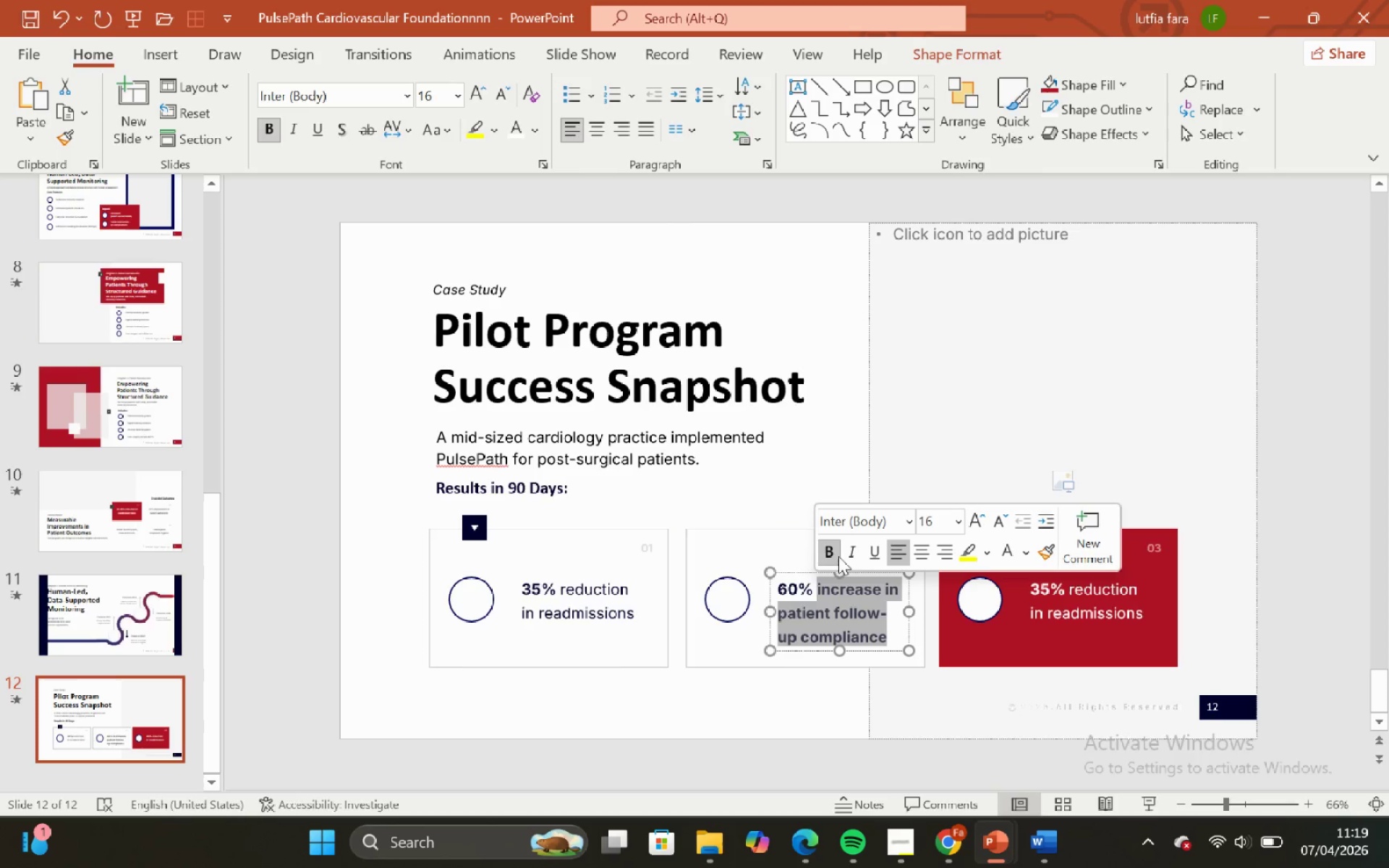 
left_click([832, 549])
 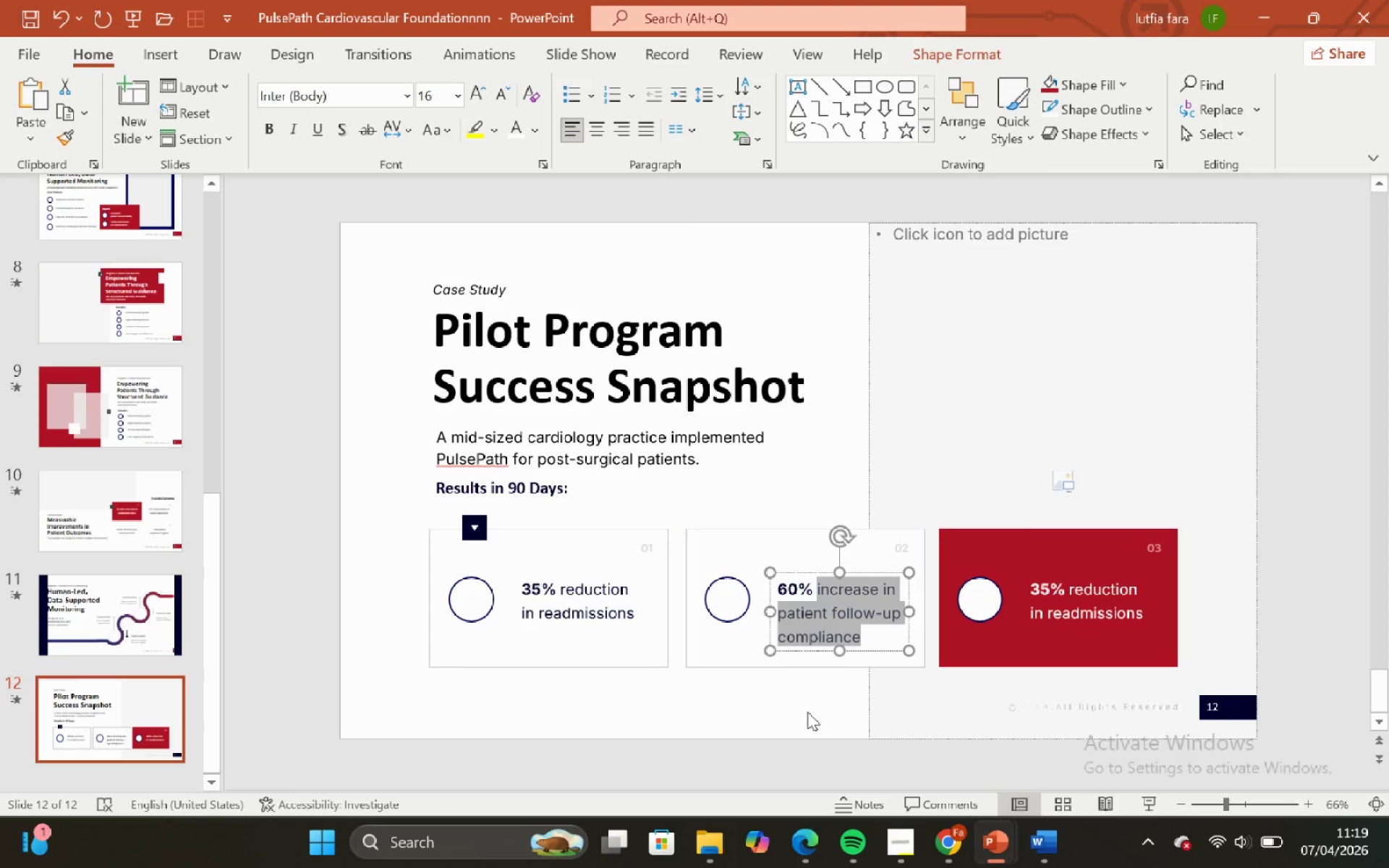 
left_click([807, 712])
 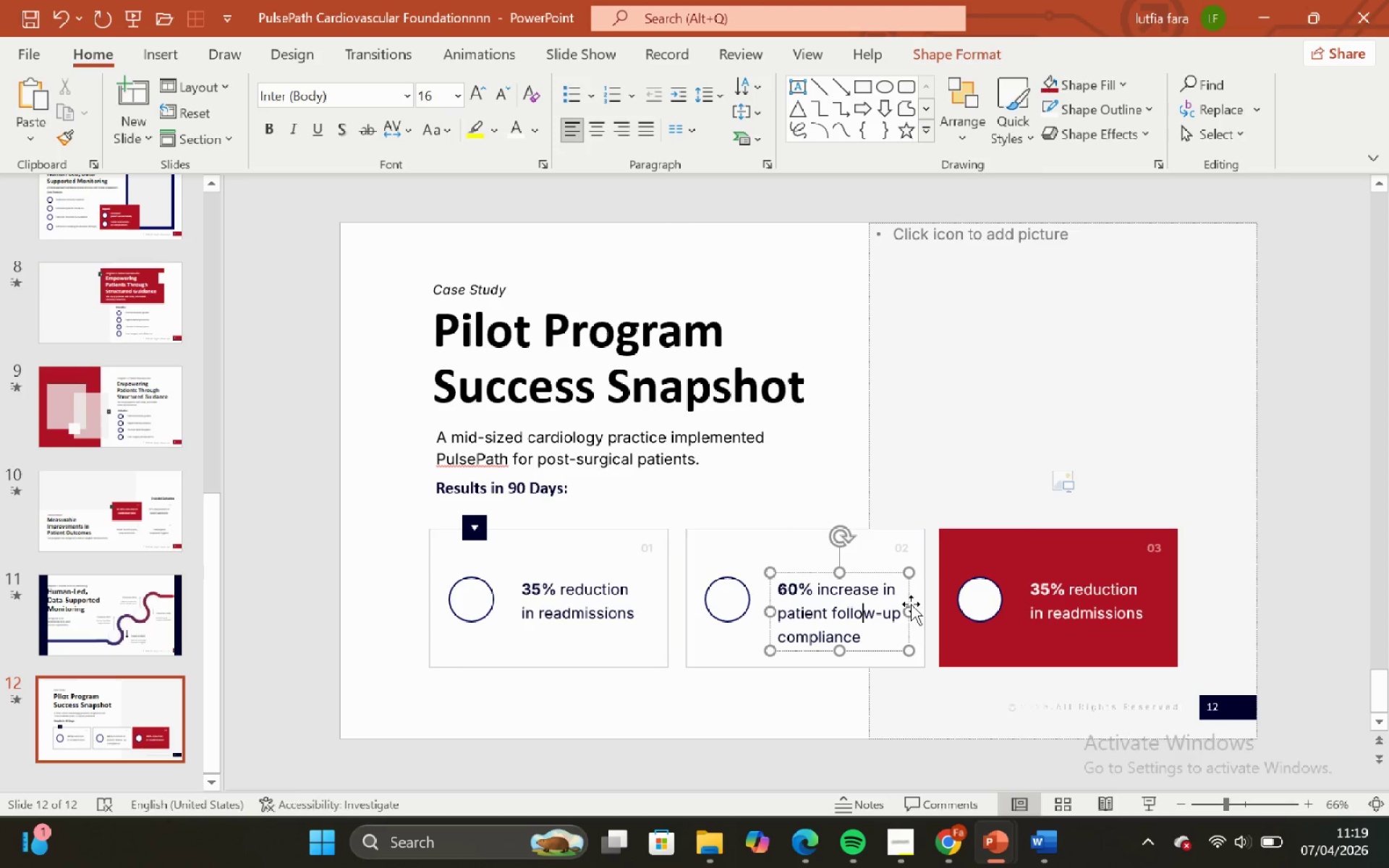 
left_click_drag(start_coordinate=[906, 608], to_coordinate=[917, 605])
 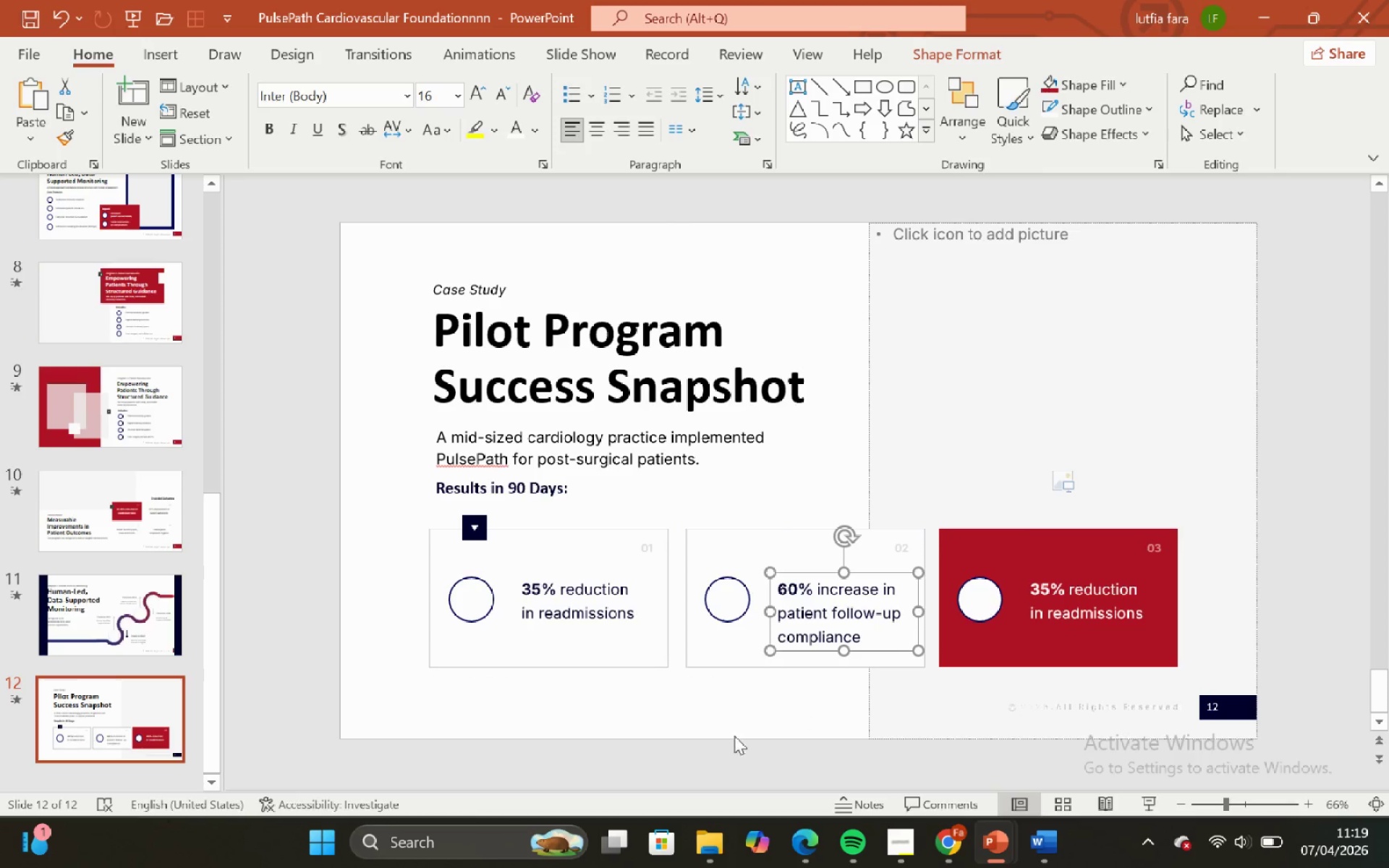 
left_click([734, 736])
 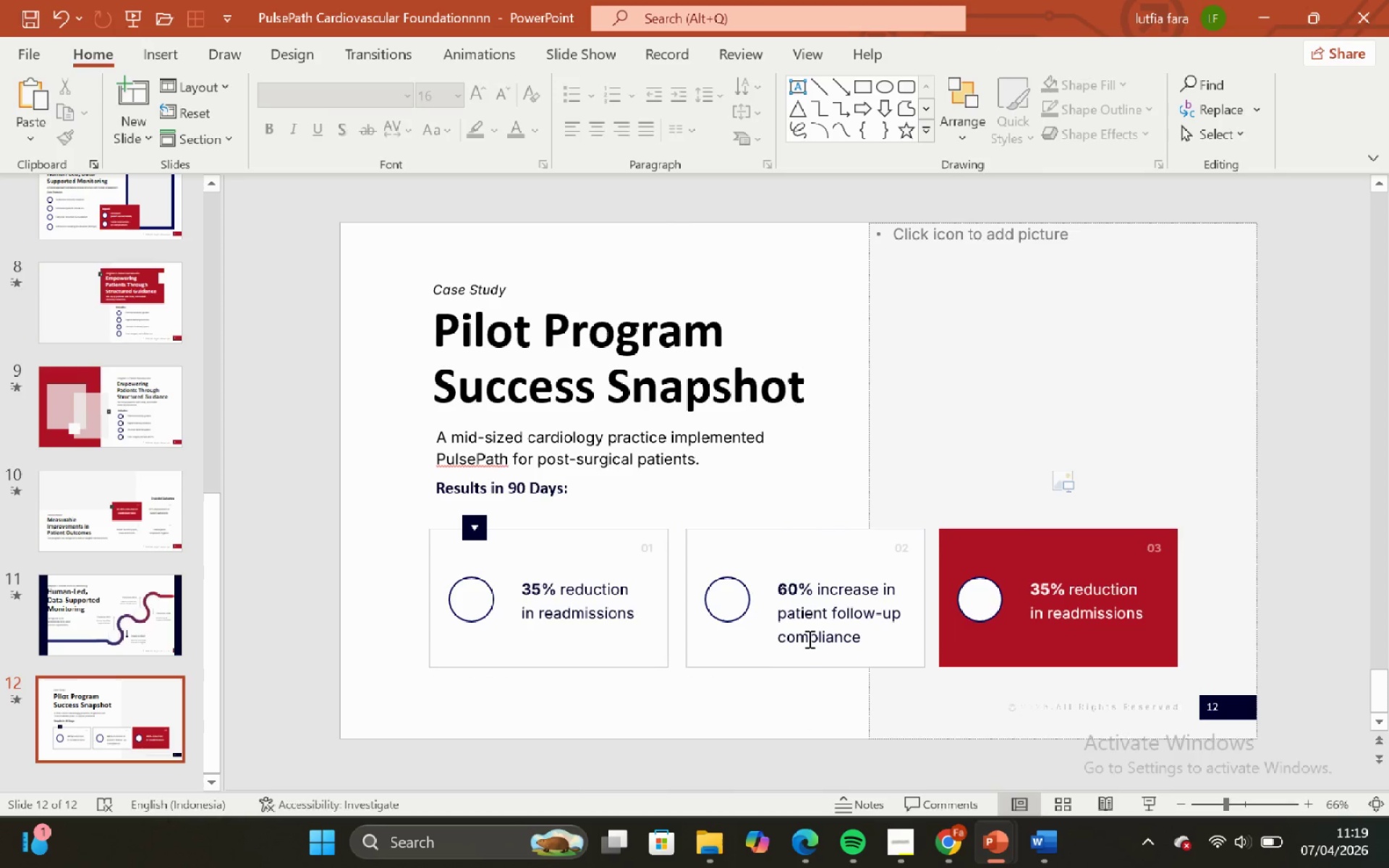 
left_click([825, 599])
 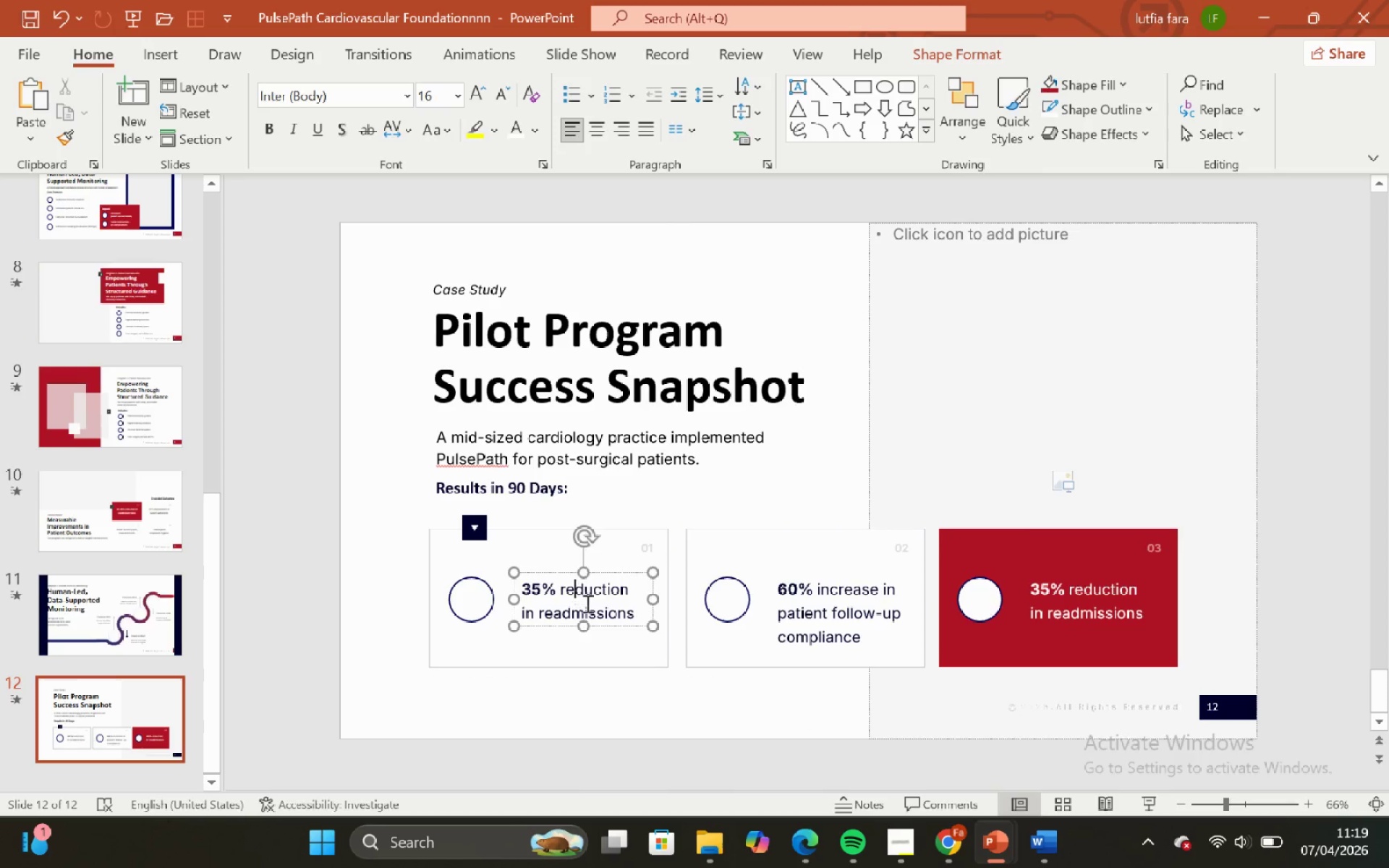 
left_click([641, 671])
 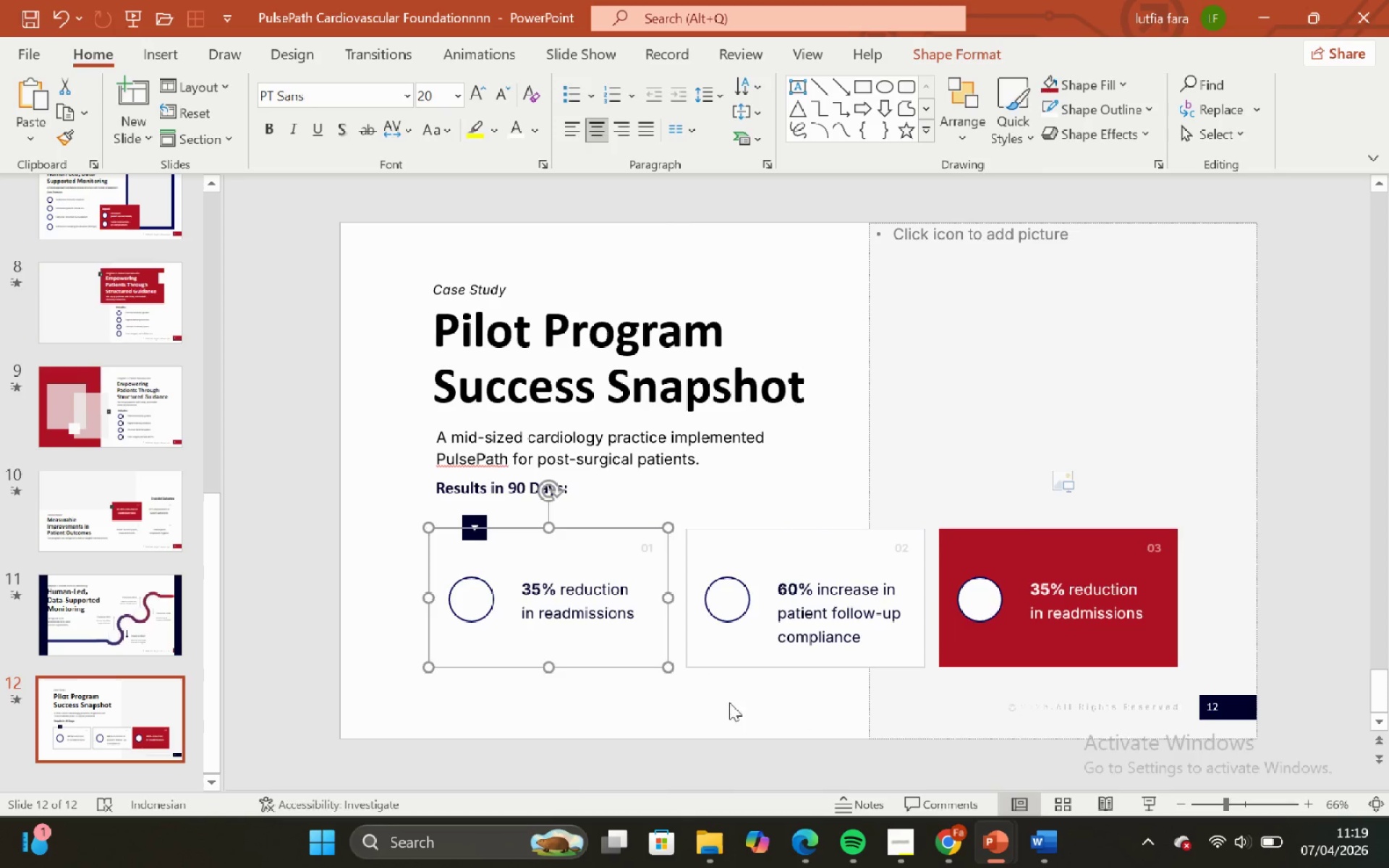 
left_click([741, 697])
 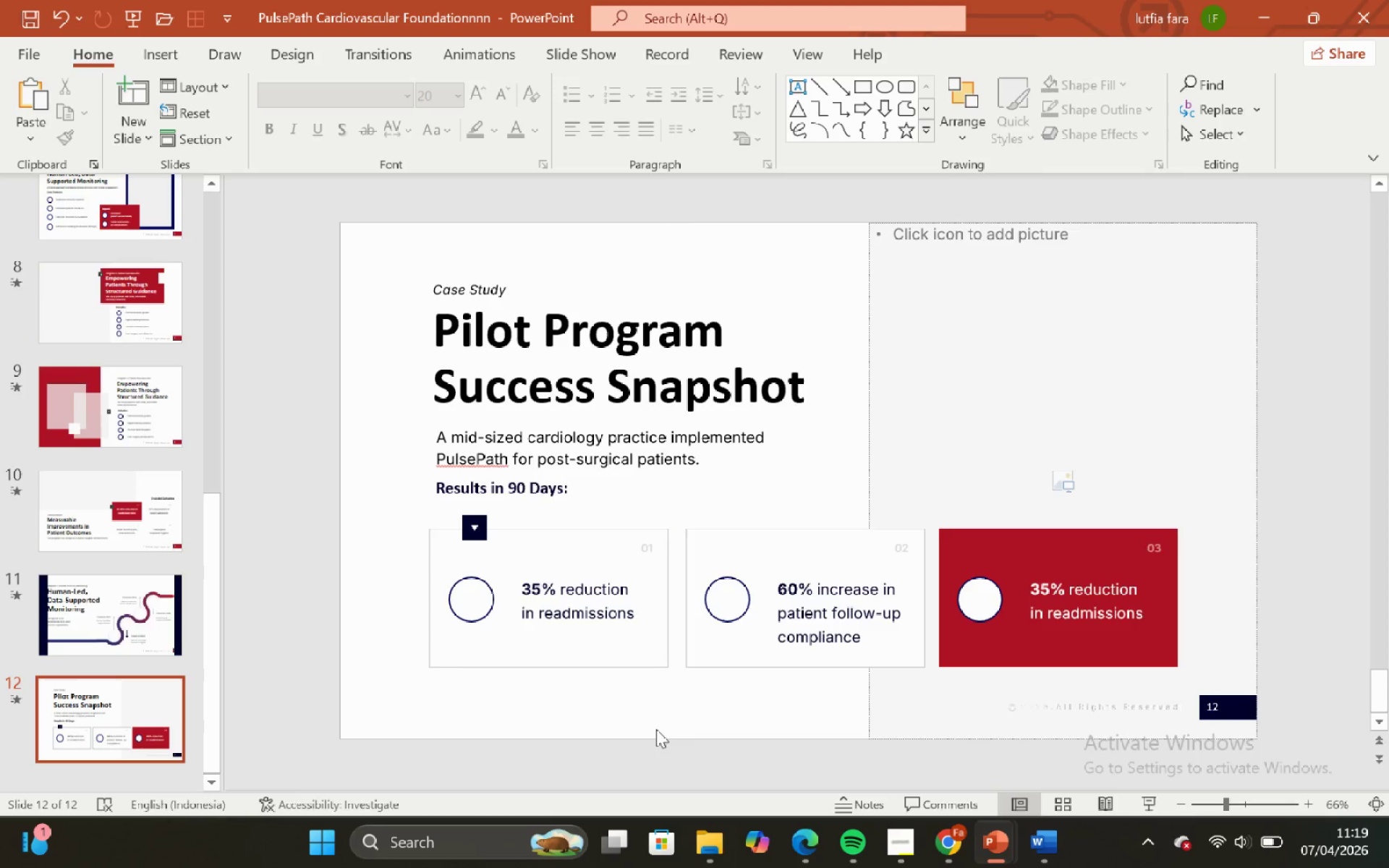 
left_click([720, 600])
 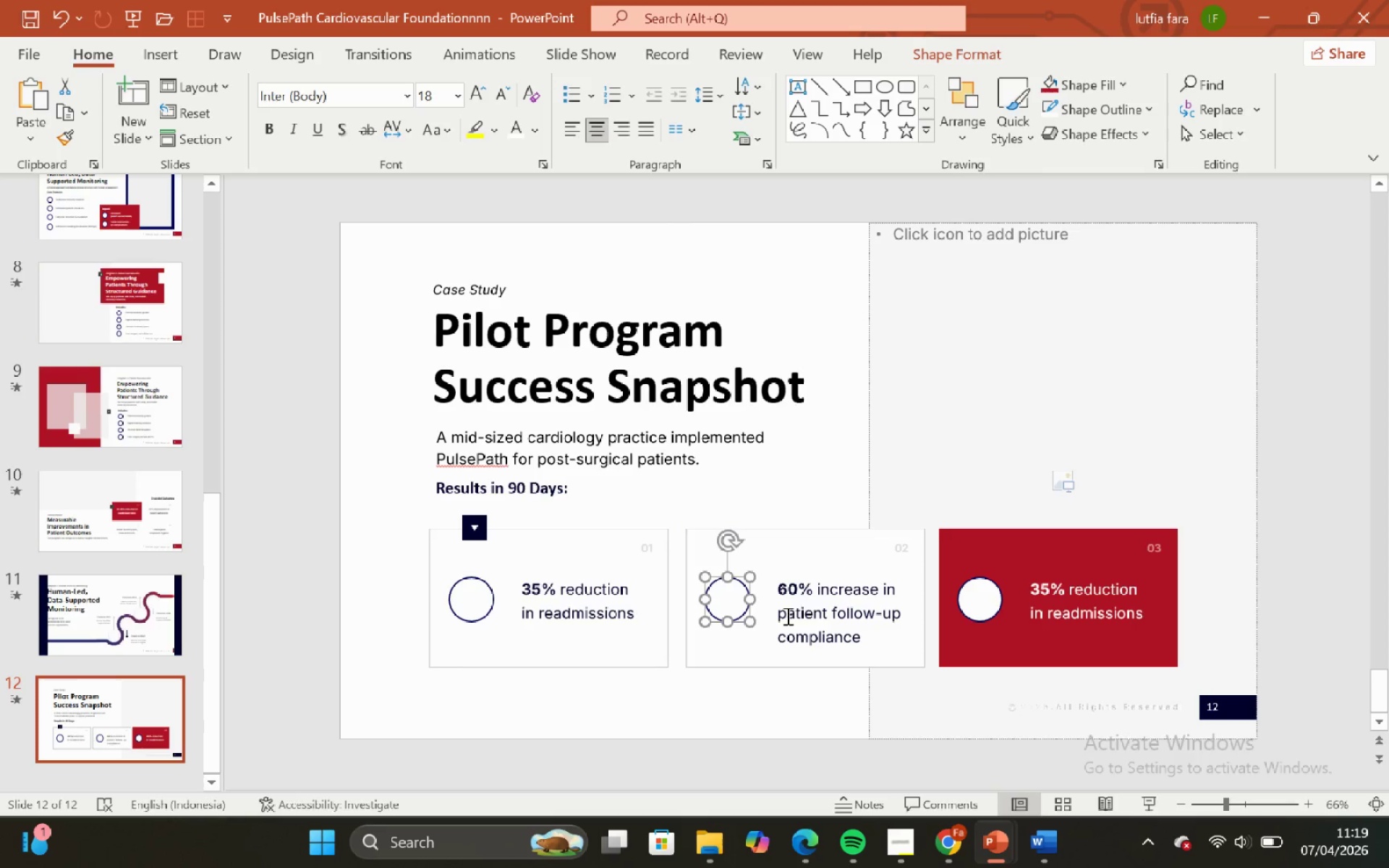 
hold_key(key=ShiftLeft, duration=0.45)
 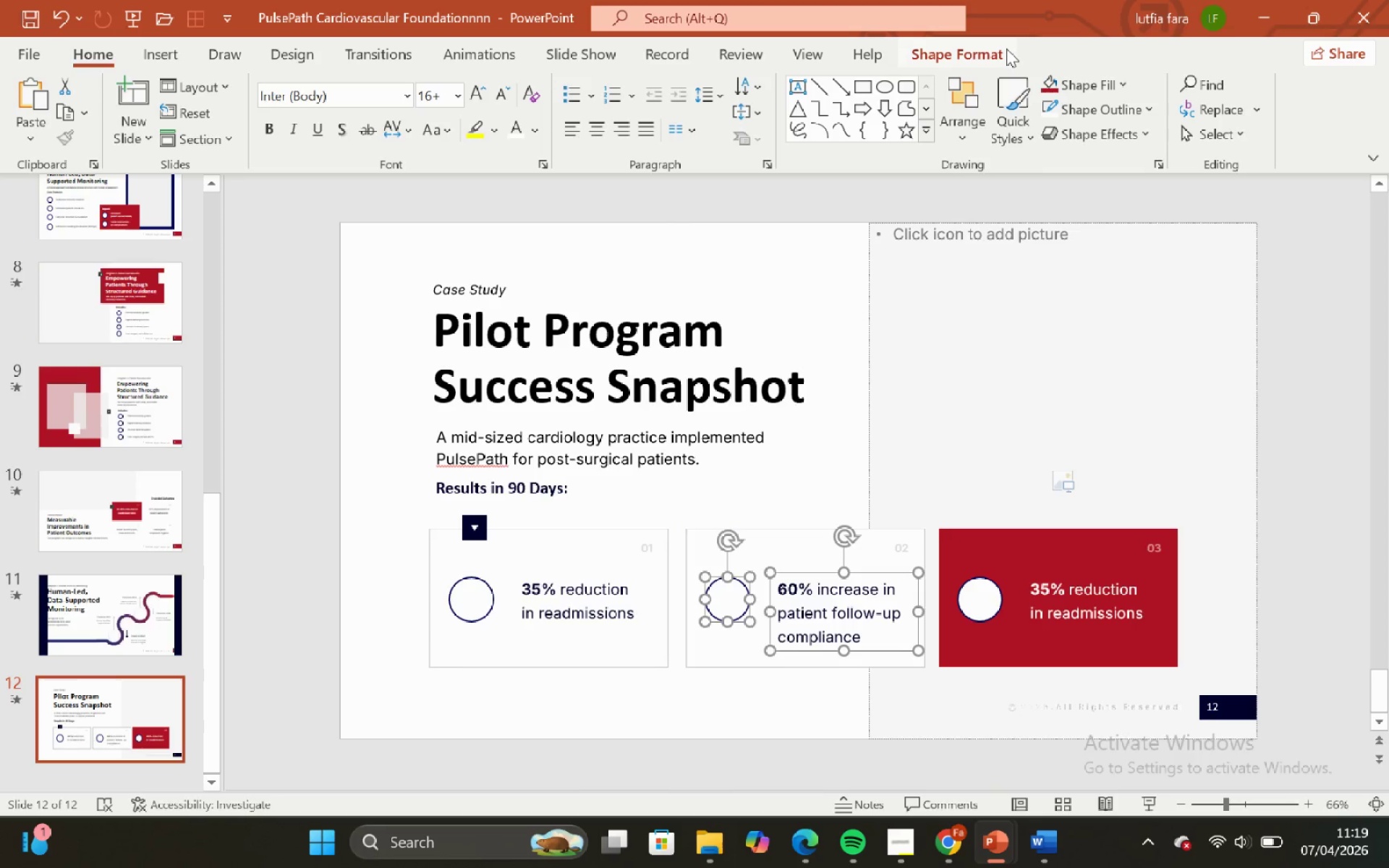 
left_click([1006, 48])
 